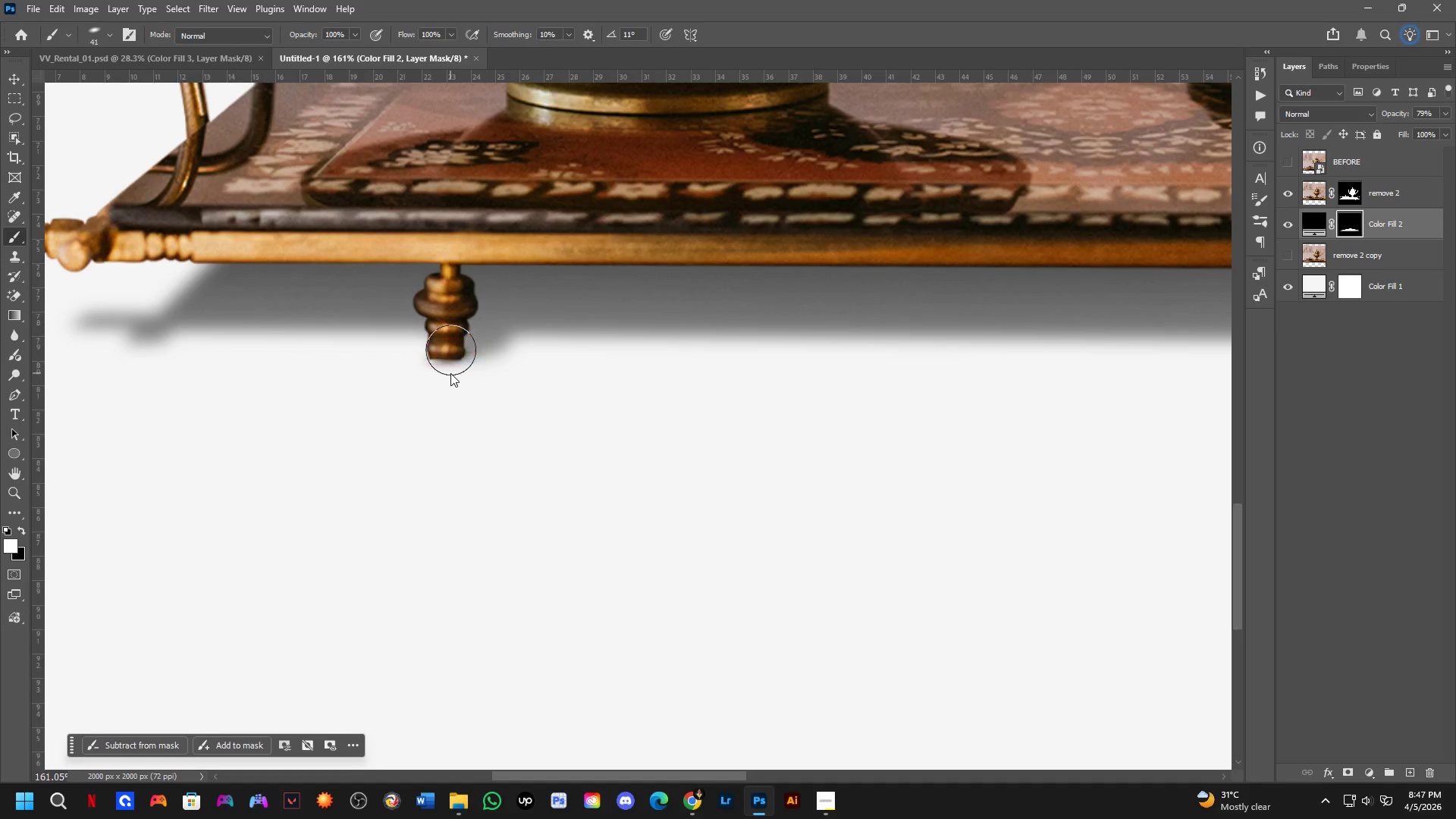 
key(Alt+AltLeft)
 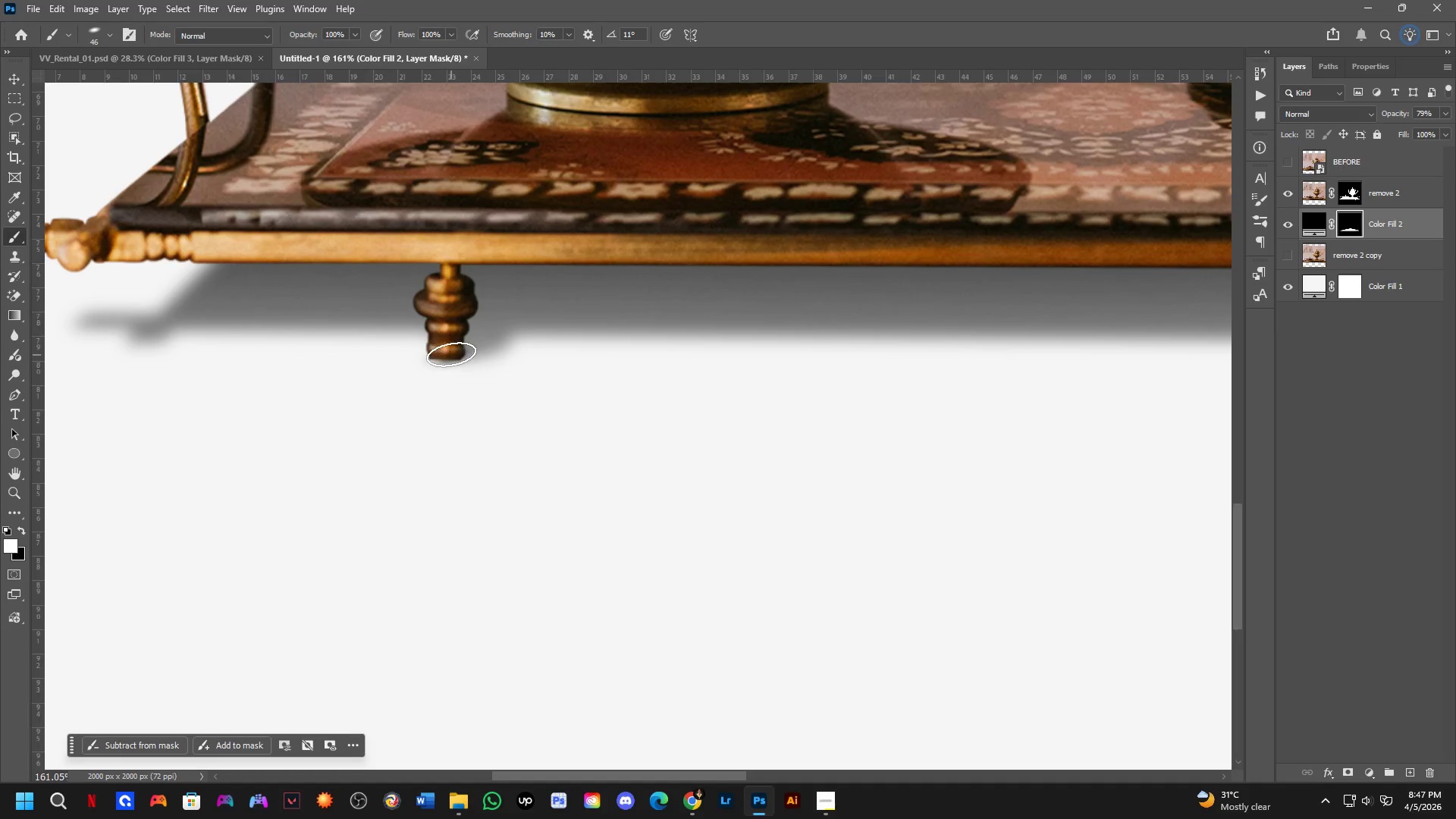 
left_click([453, 348])
 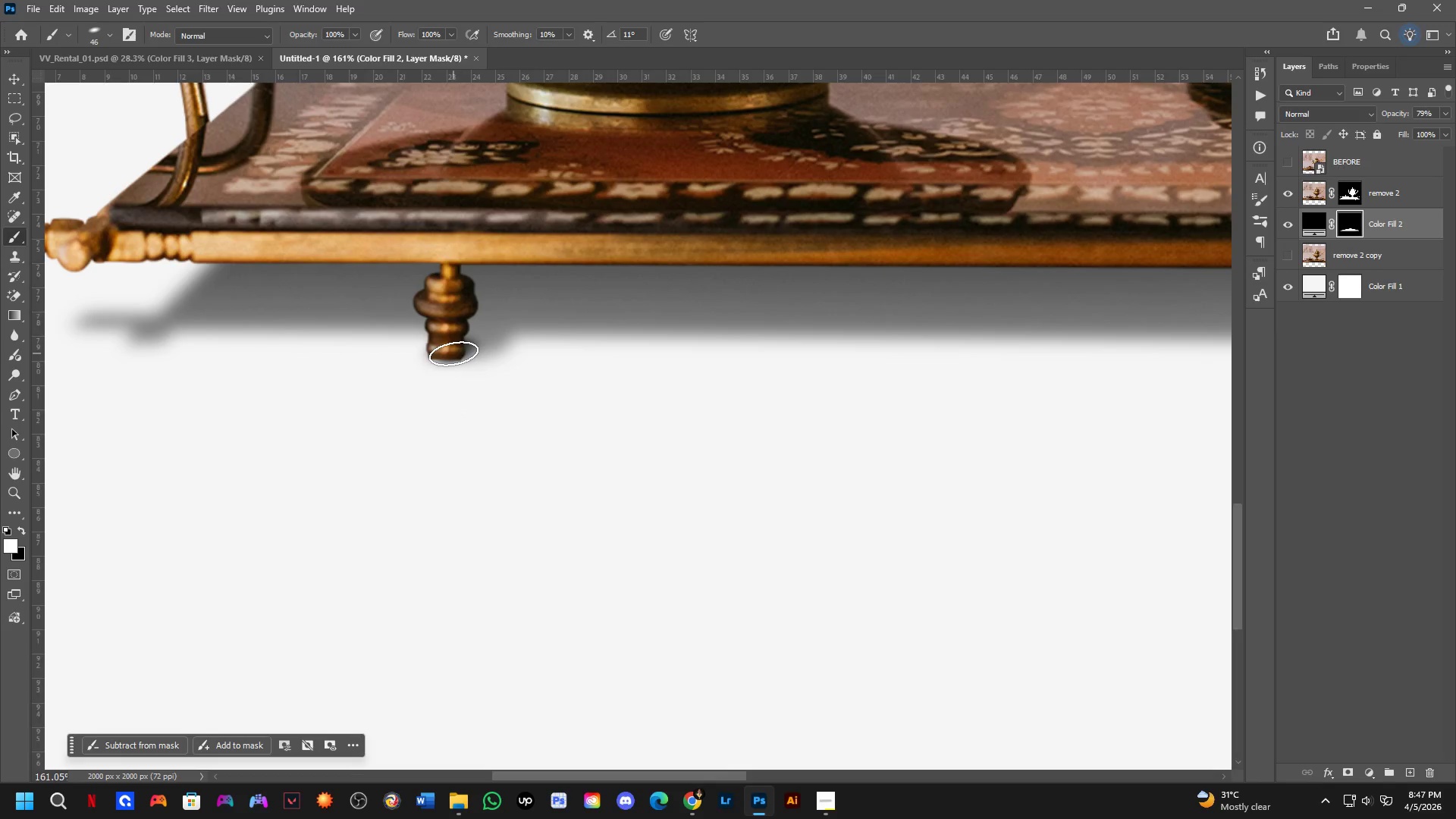 
key(Control+ControlLeft)
 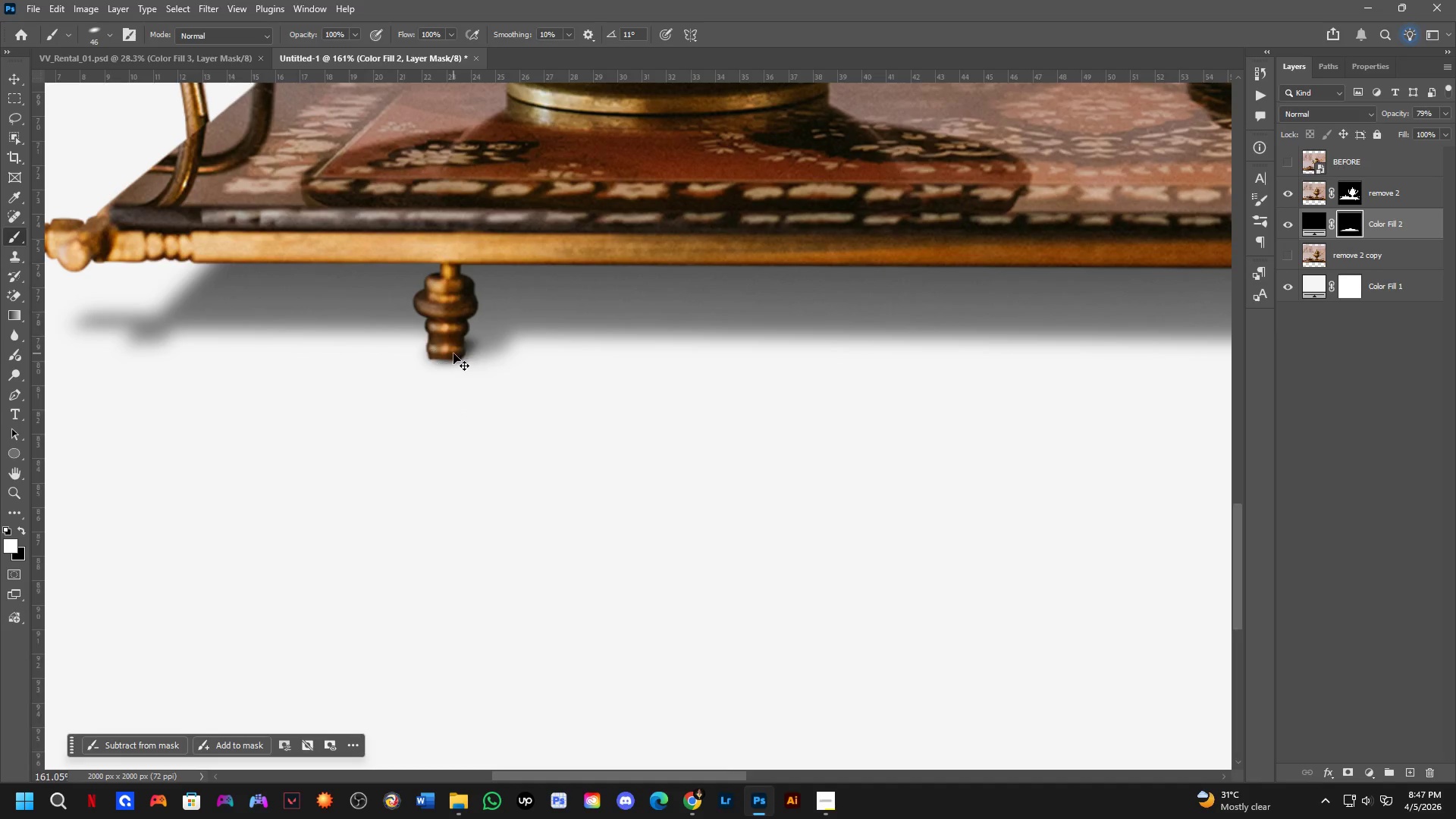 
key(Control+Z)
 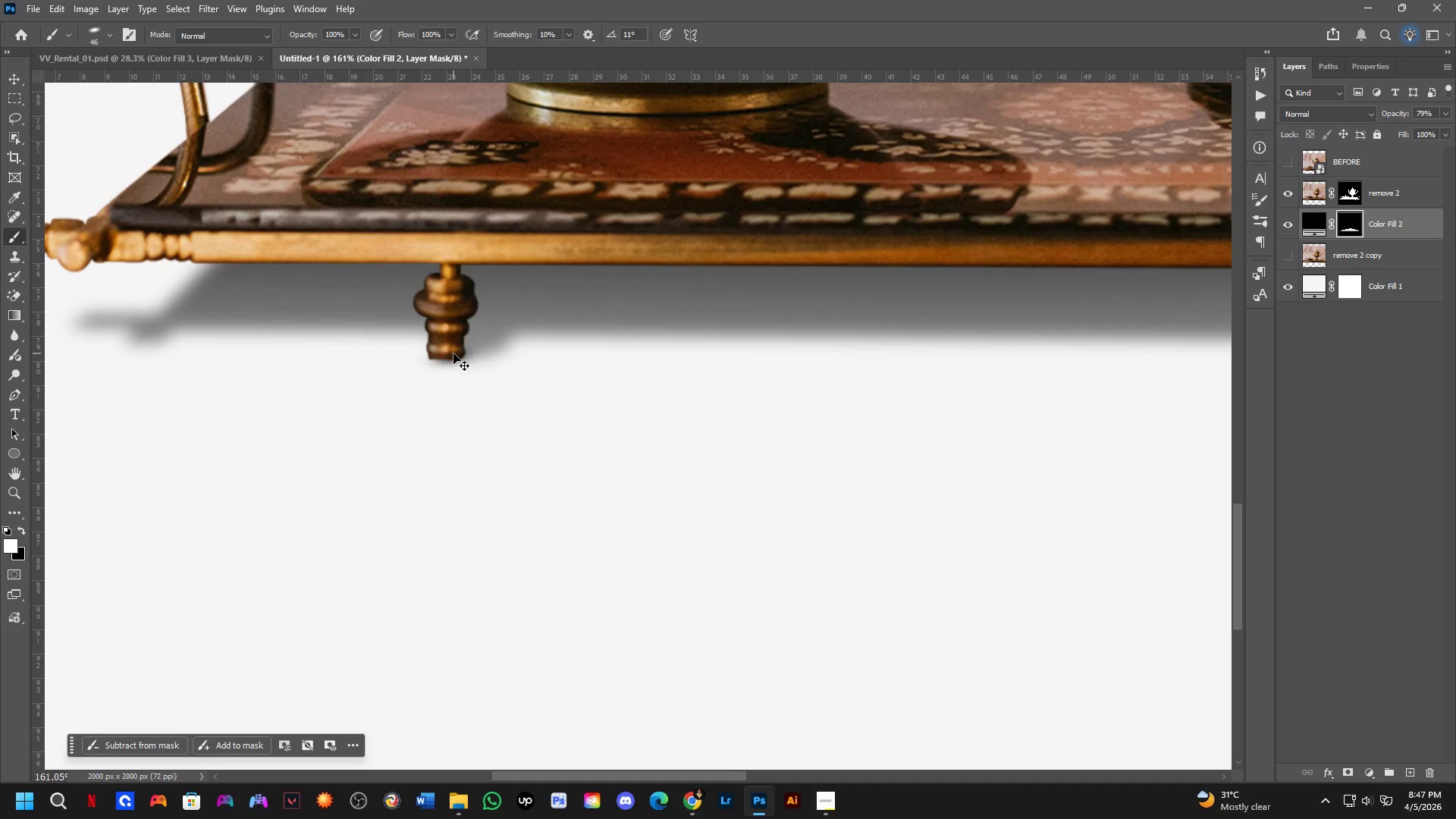 
left_click([453, 353])
 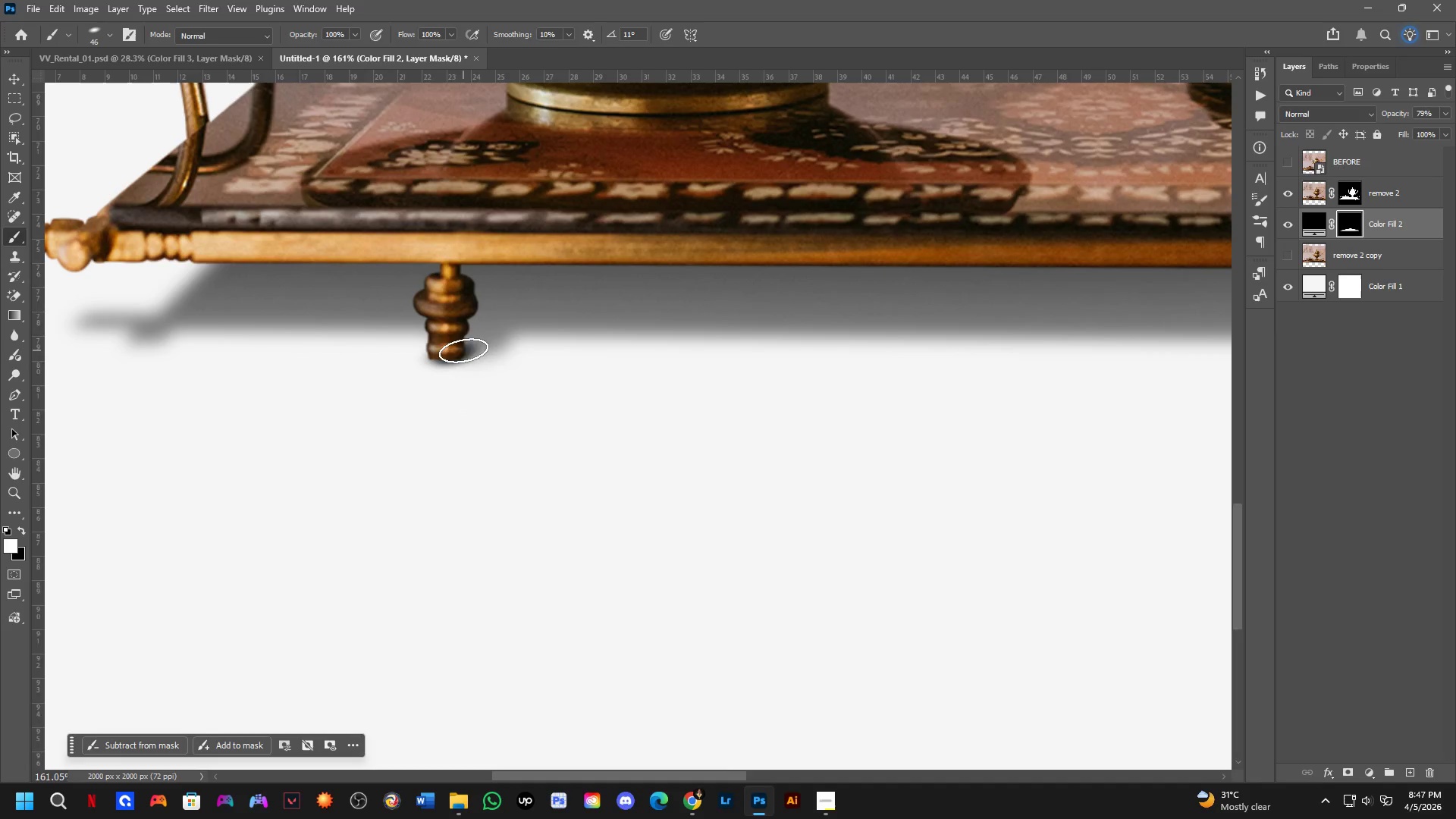 
hold_key(key=Space, duration=0.38)
 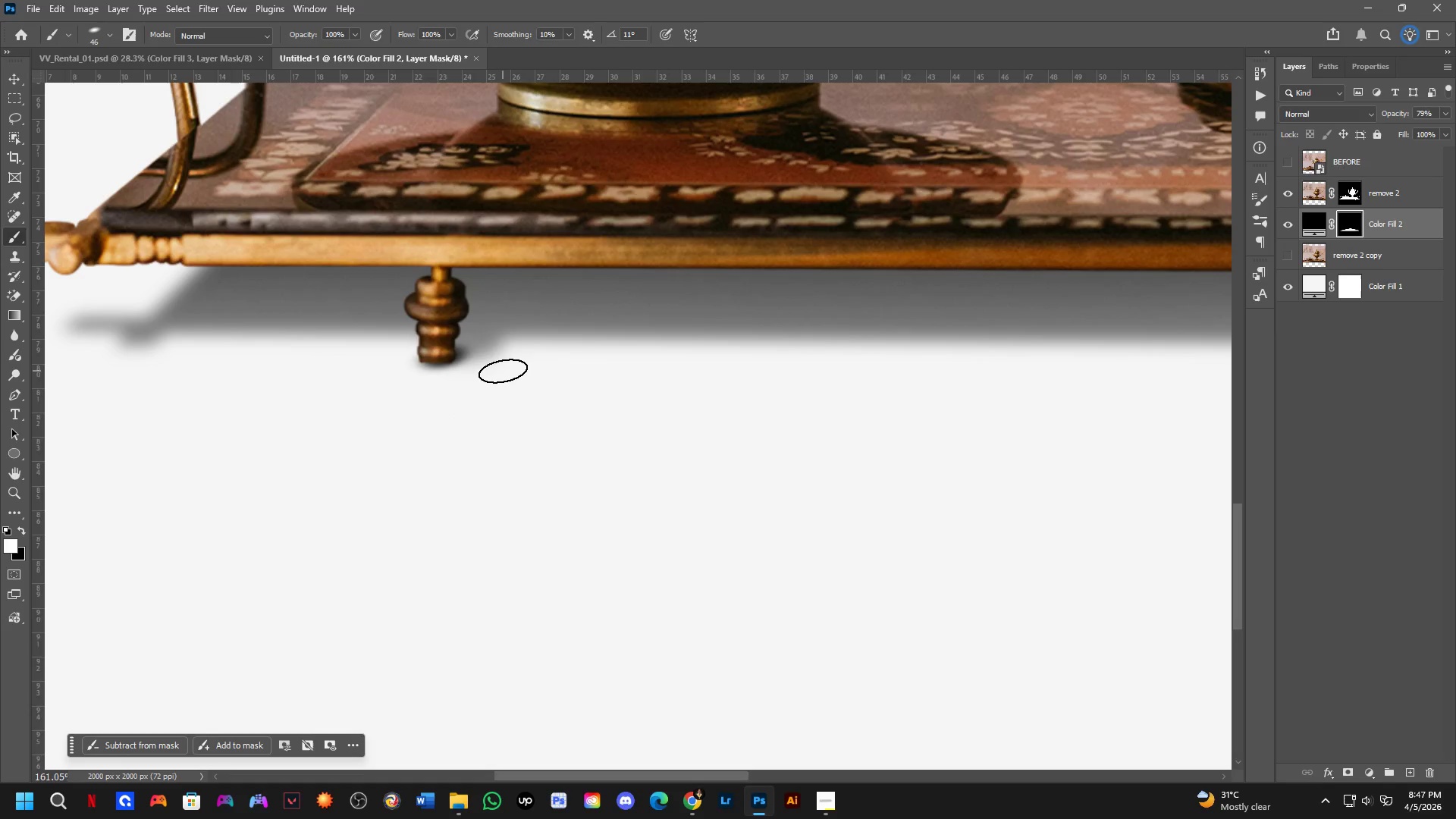 
left_click_drag(start_coordinate=[529, 366], to_coordinate=[519, 369])
 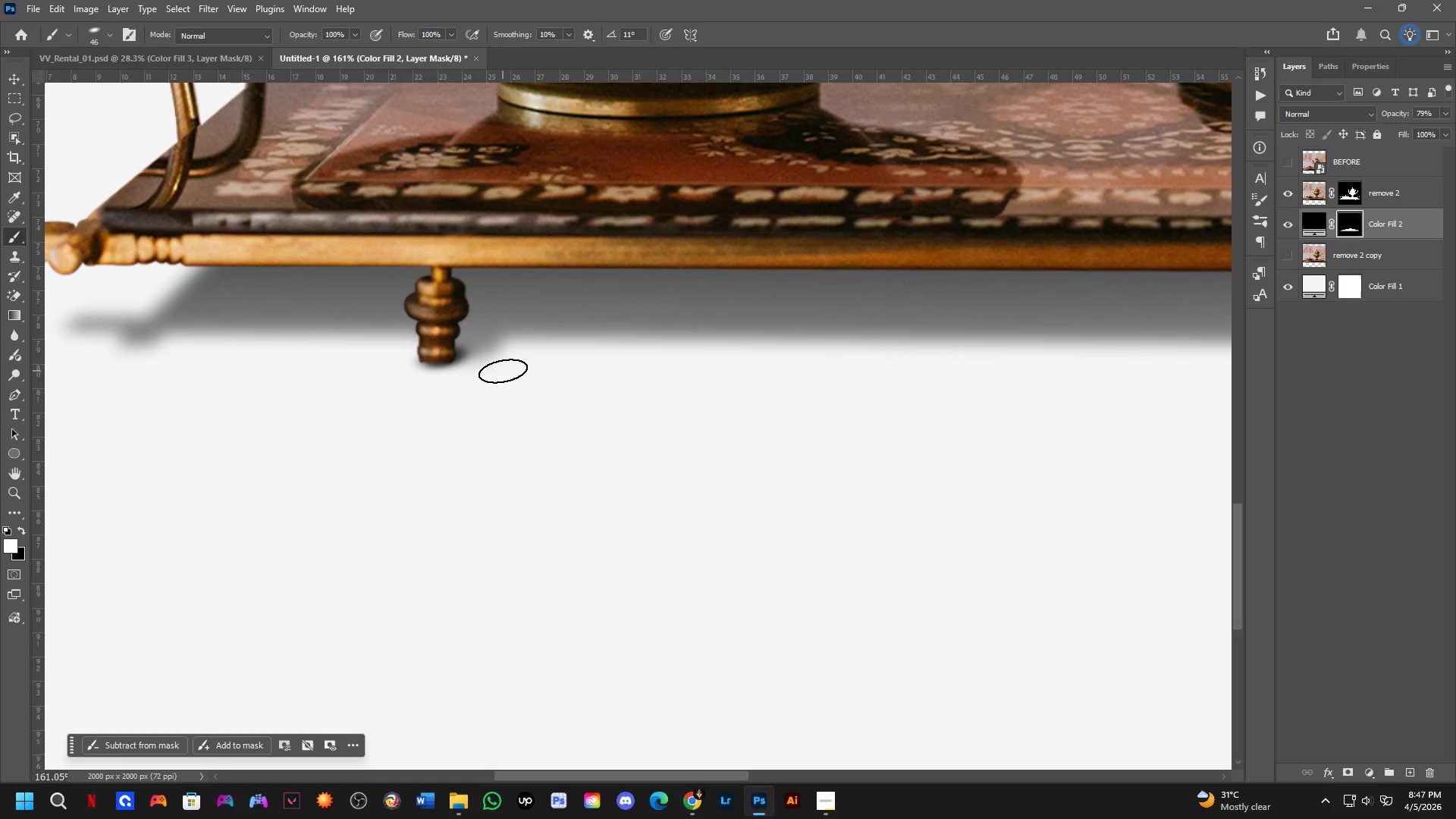 
hold_key(key=Space, duration=0.67)
 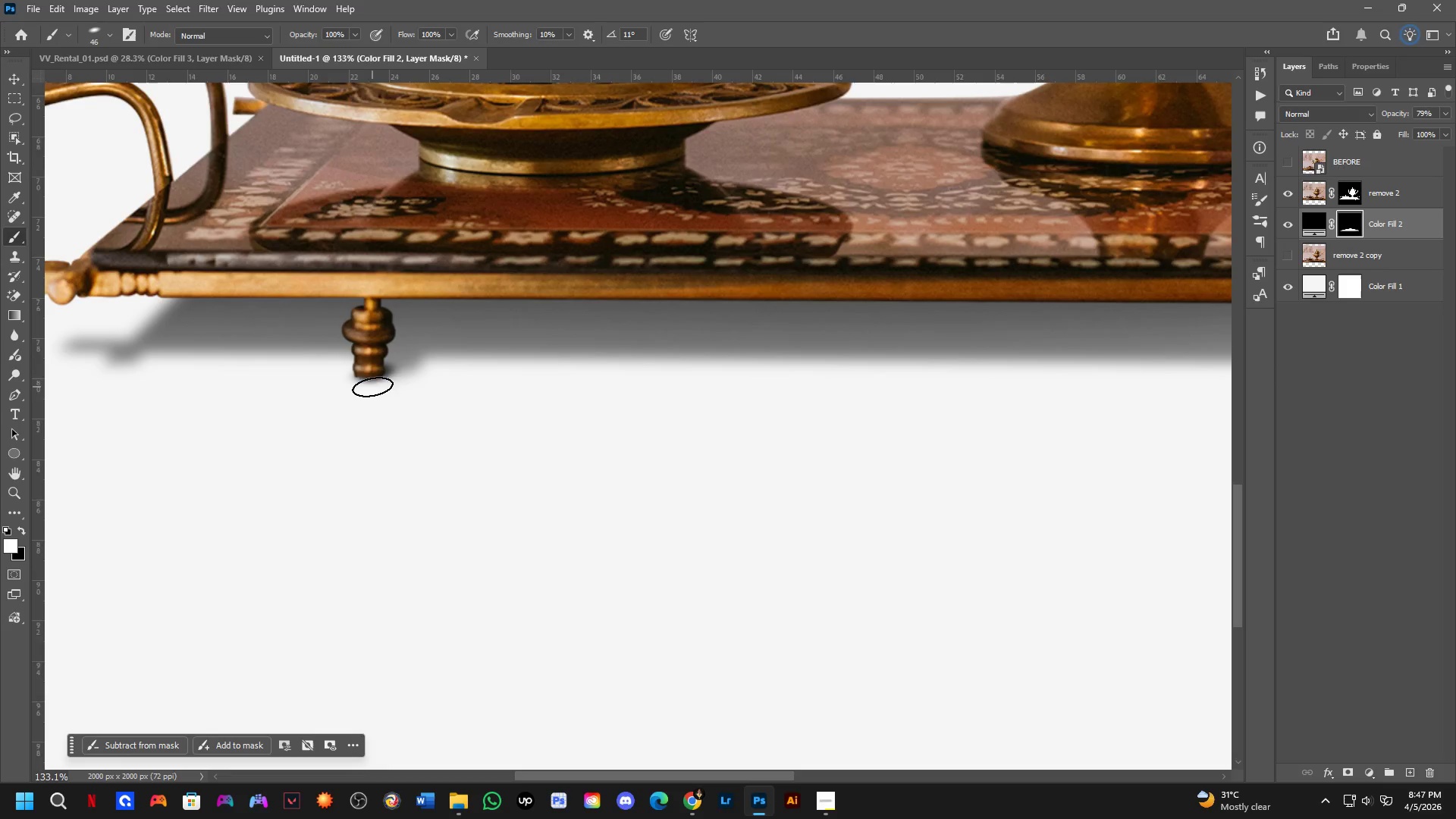 
left_click_drag(start_coordinate=[648, 358], to_coordinate=[569, 371])
 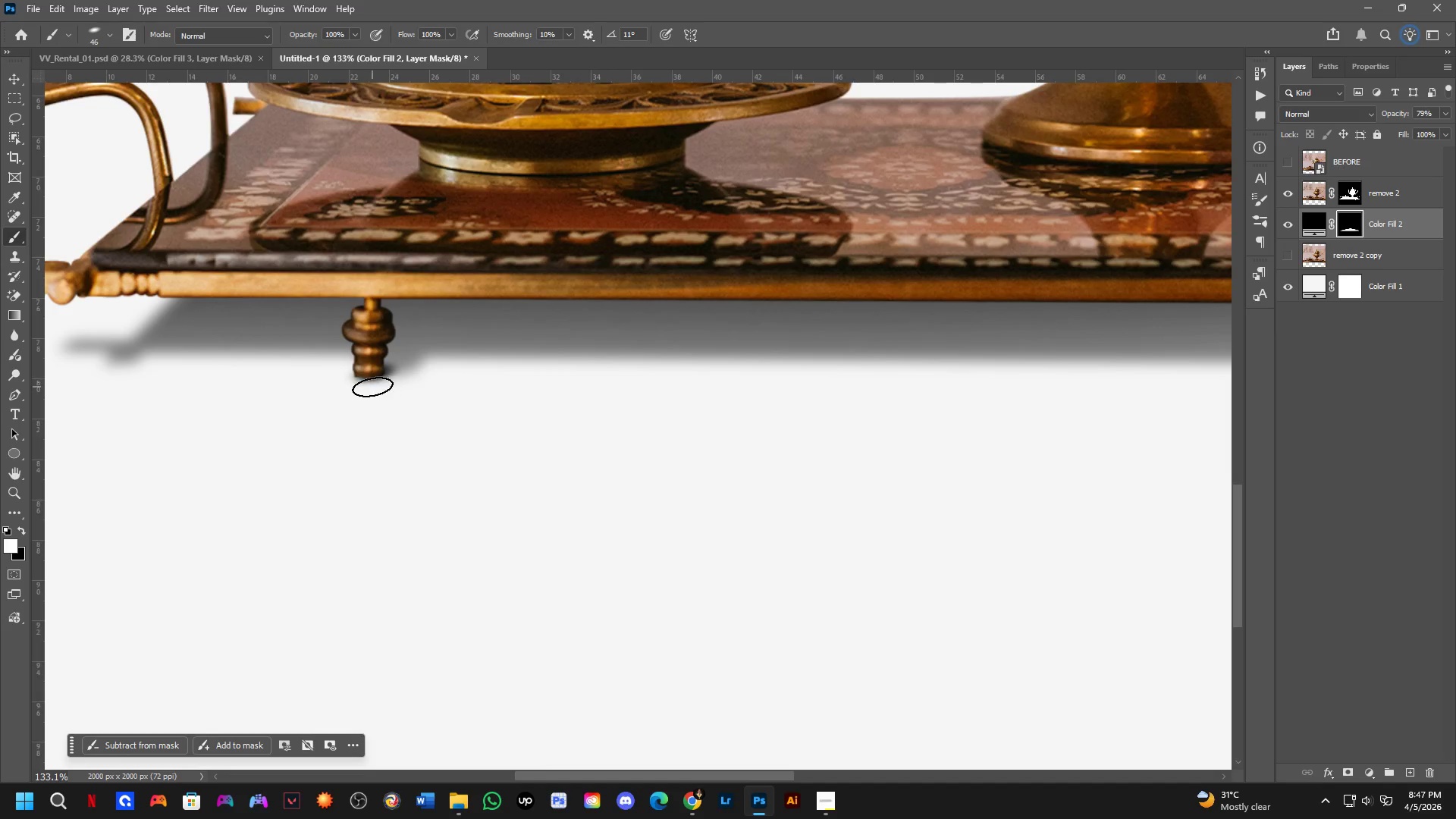 
scroll: coordinate [501, 372], scroll_direction: down, amount: 2.0
 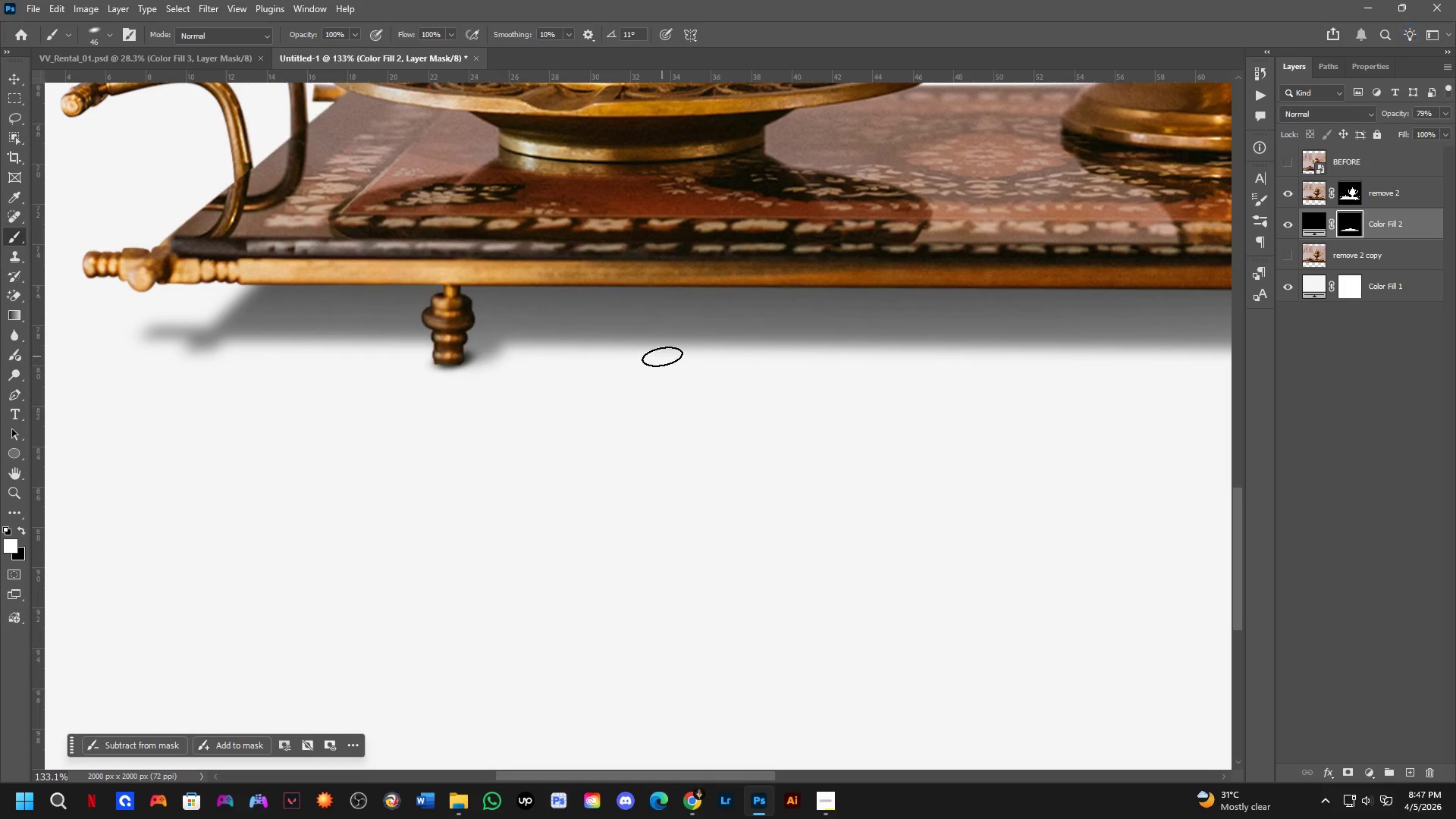 
key(Control+ControlLeft)
 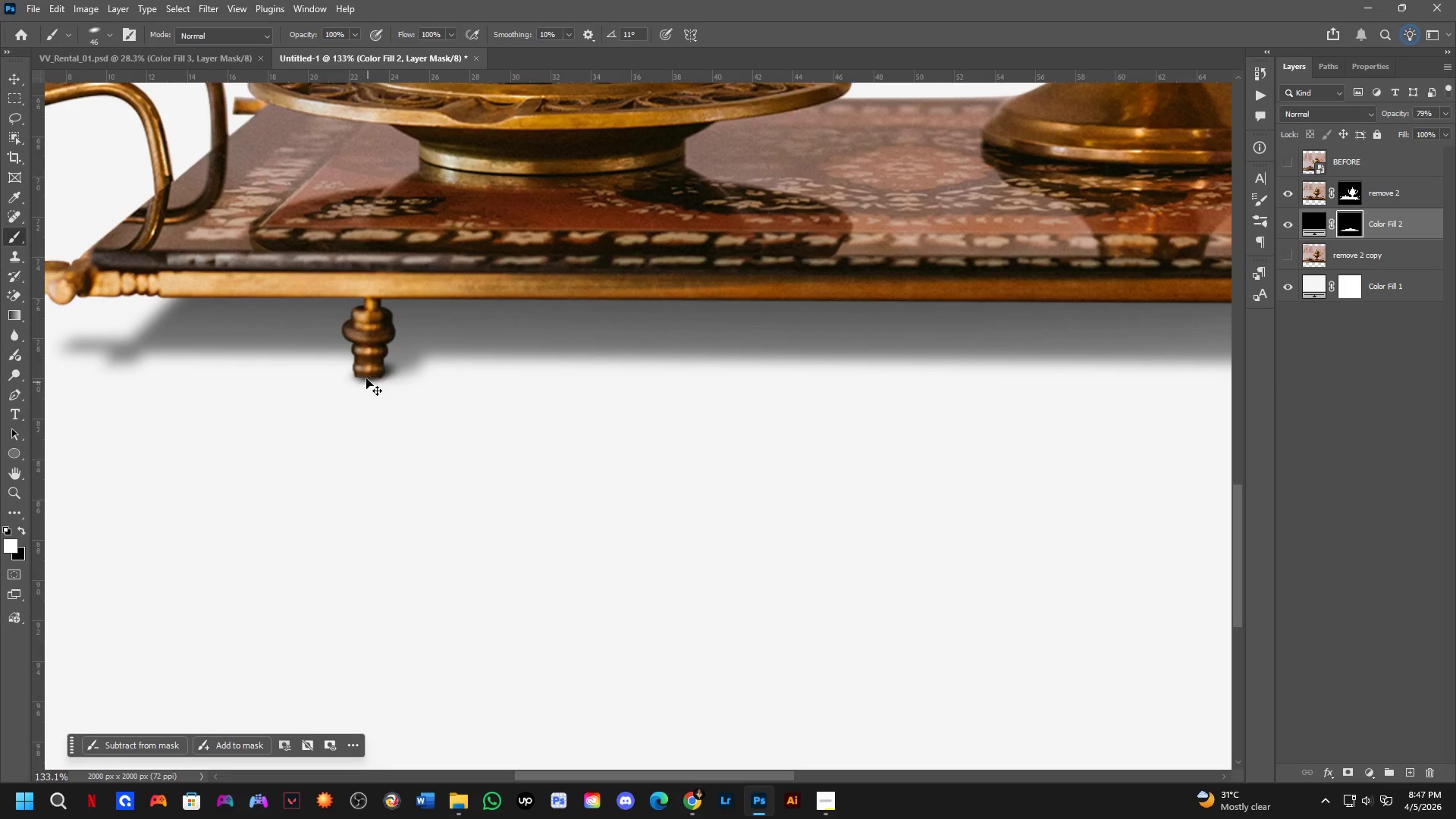 
key(Control+Z)
 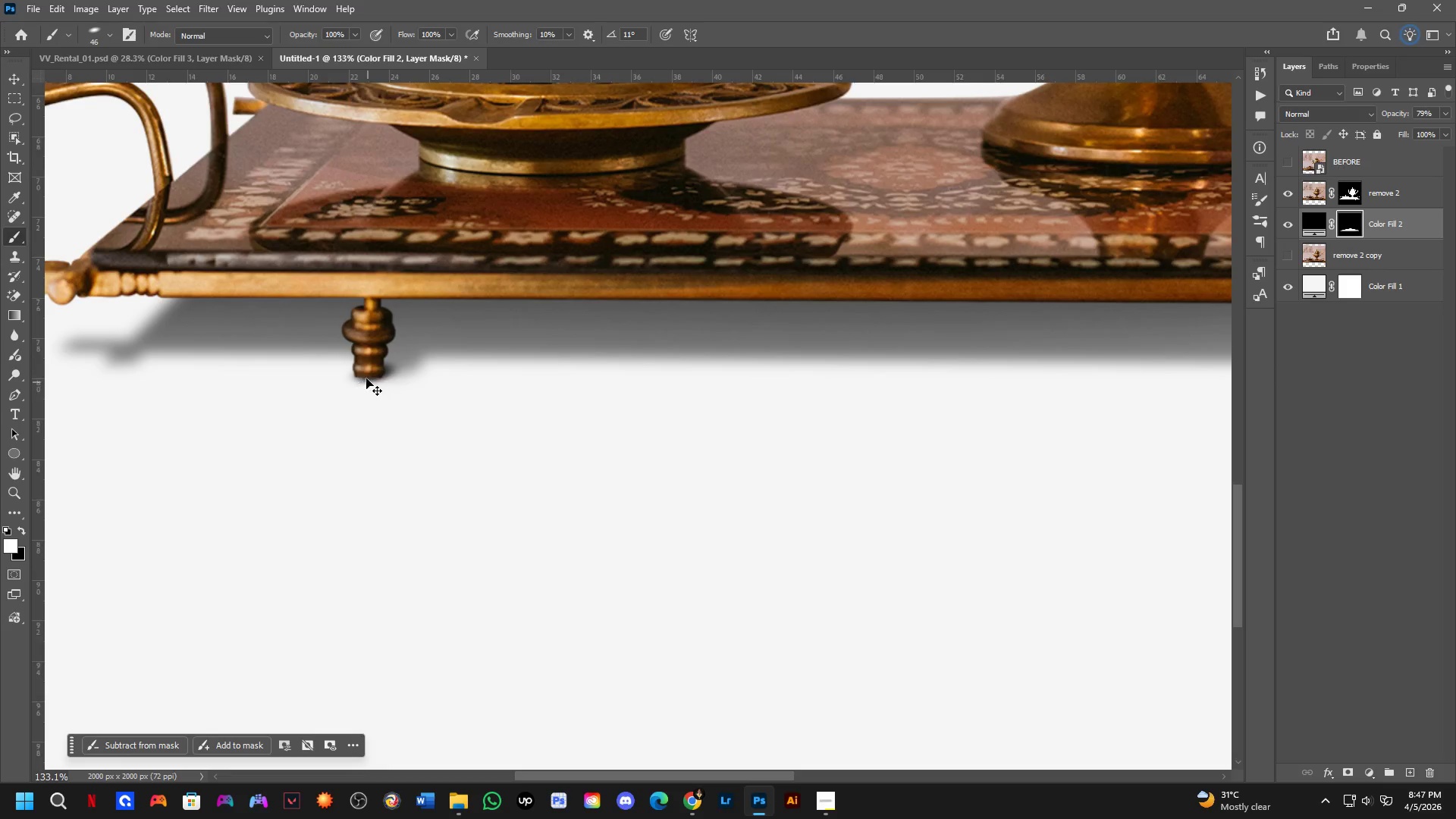 
scroll: coordinate [366, 372], scroll_direction: up, amount: 4.0
 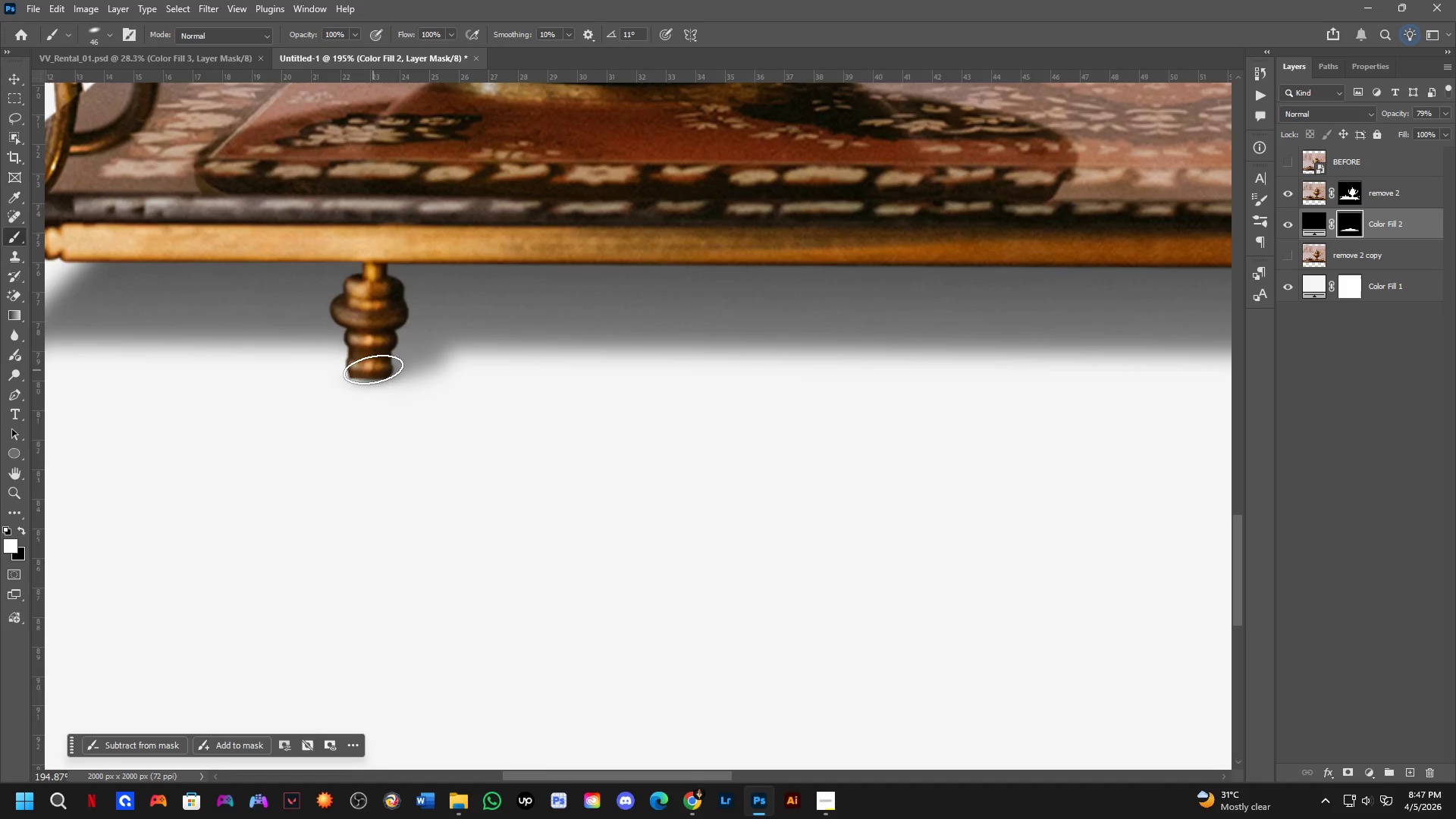 
left_click([373, 369])
 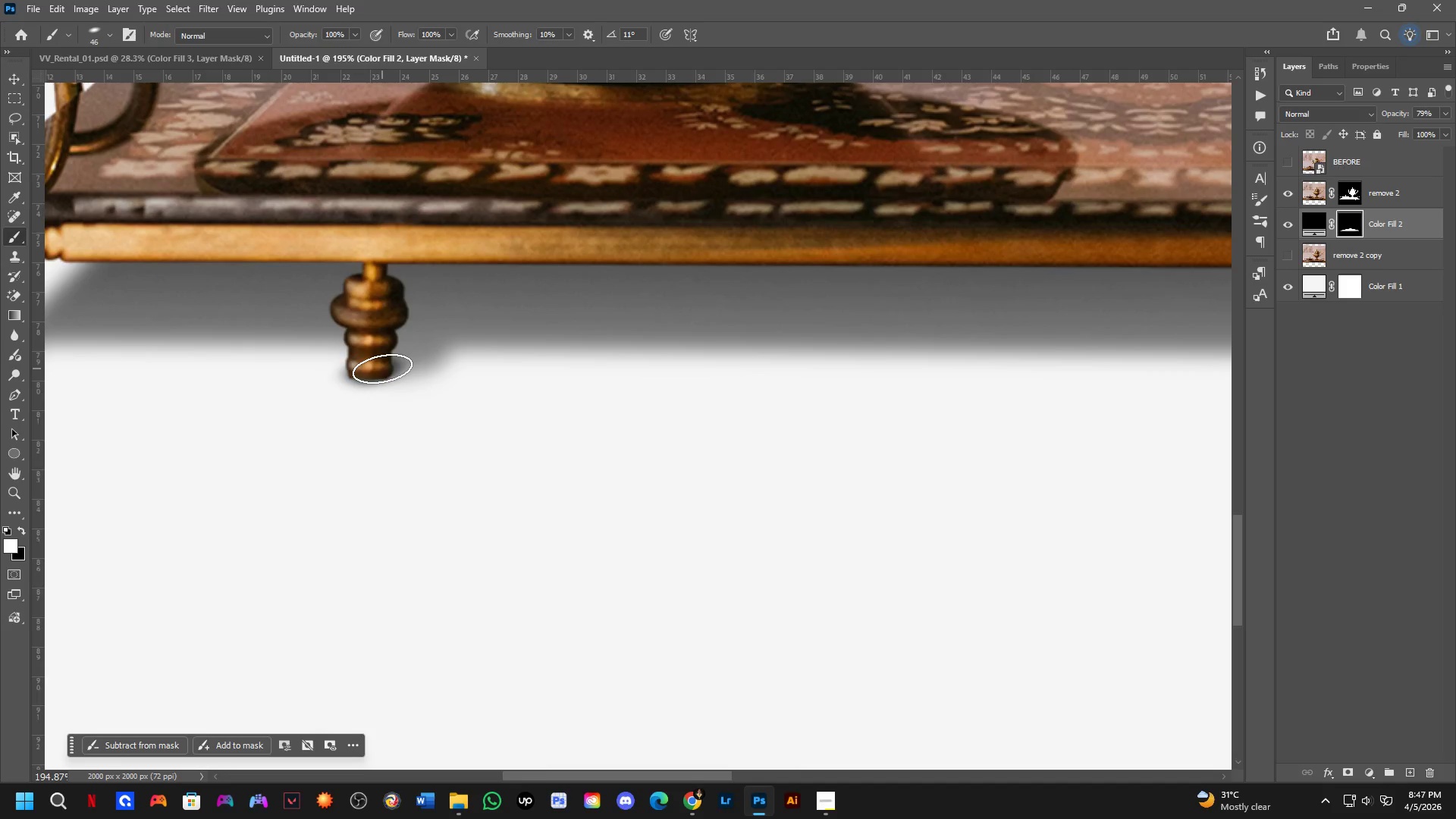 
left_click([378, 369])
 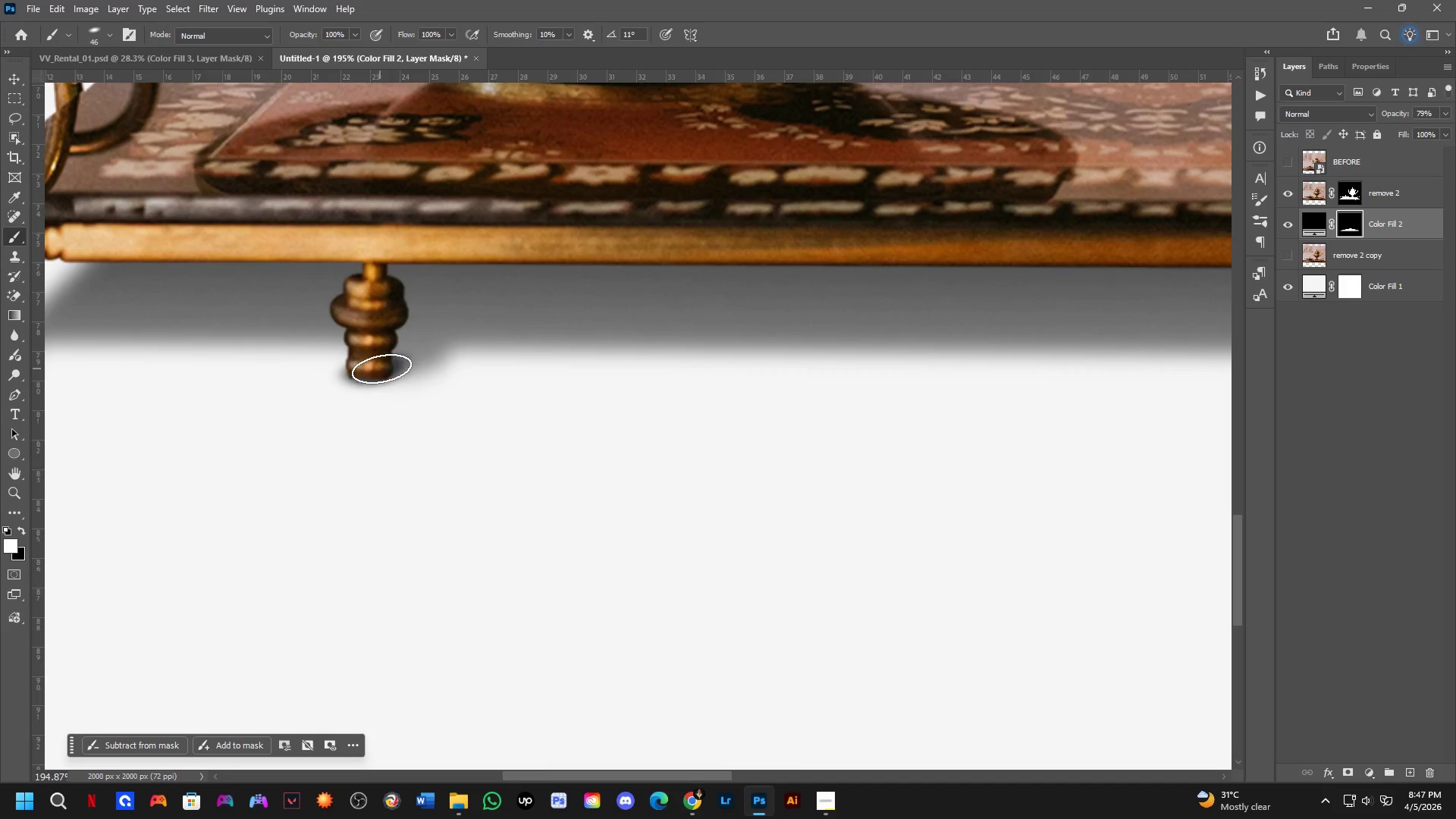 
hold_key(key=Space, duration=0.52)
 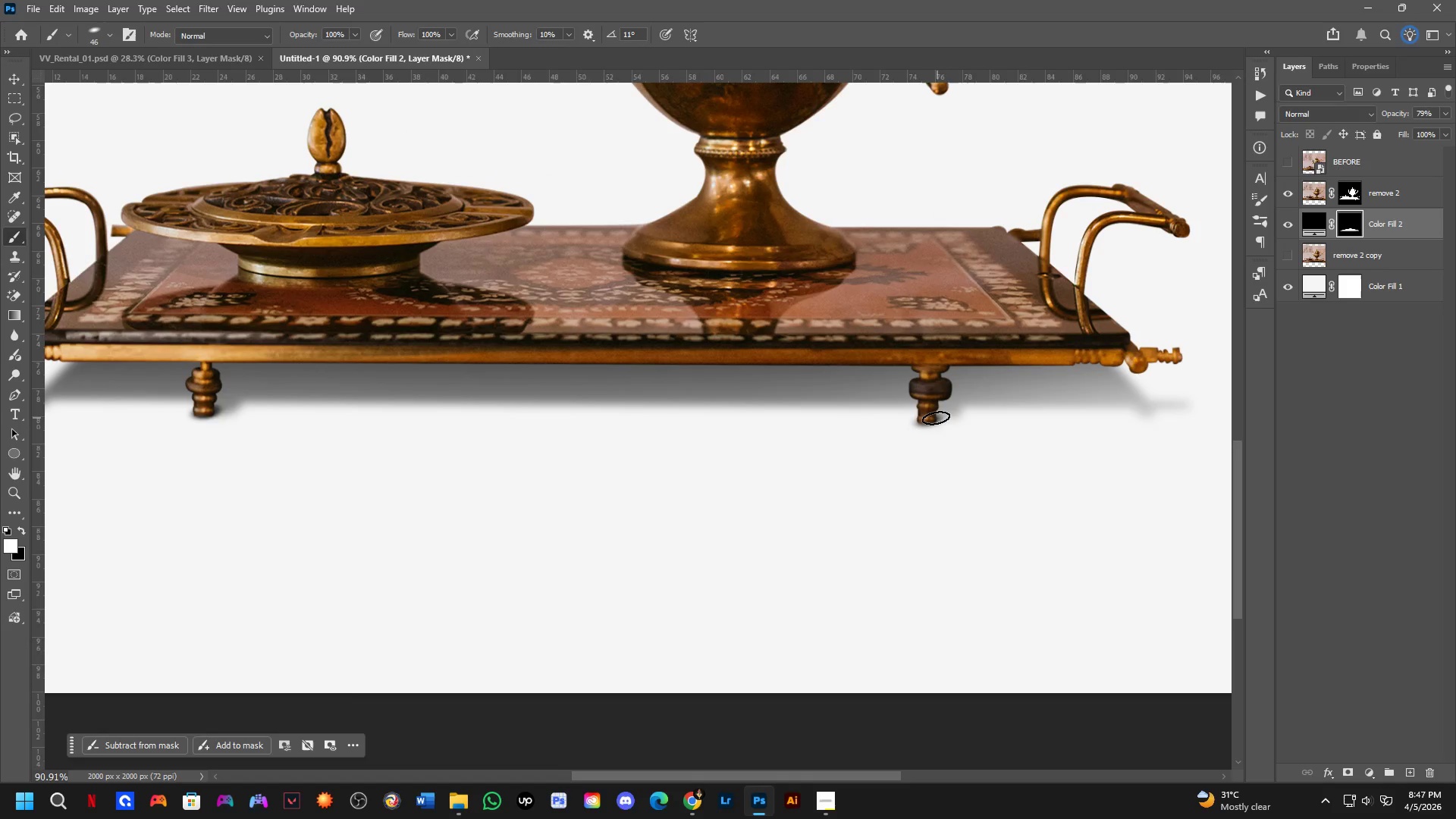 
left_click_drag(start_coordinate=[871, 444], to_coordinate=[682, 480])
 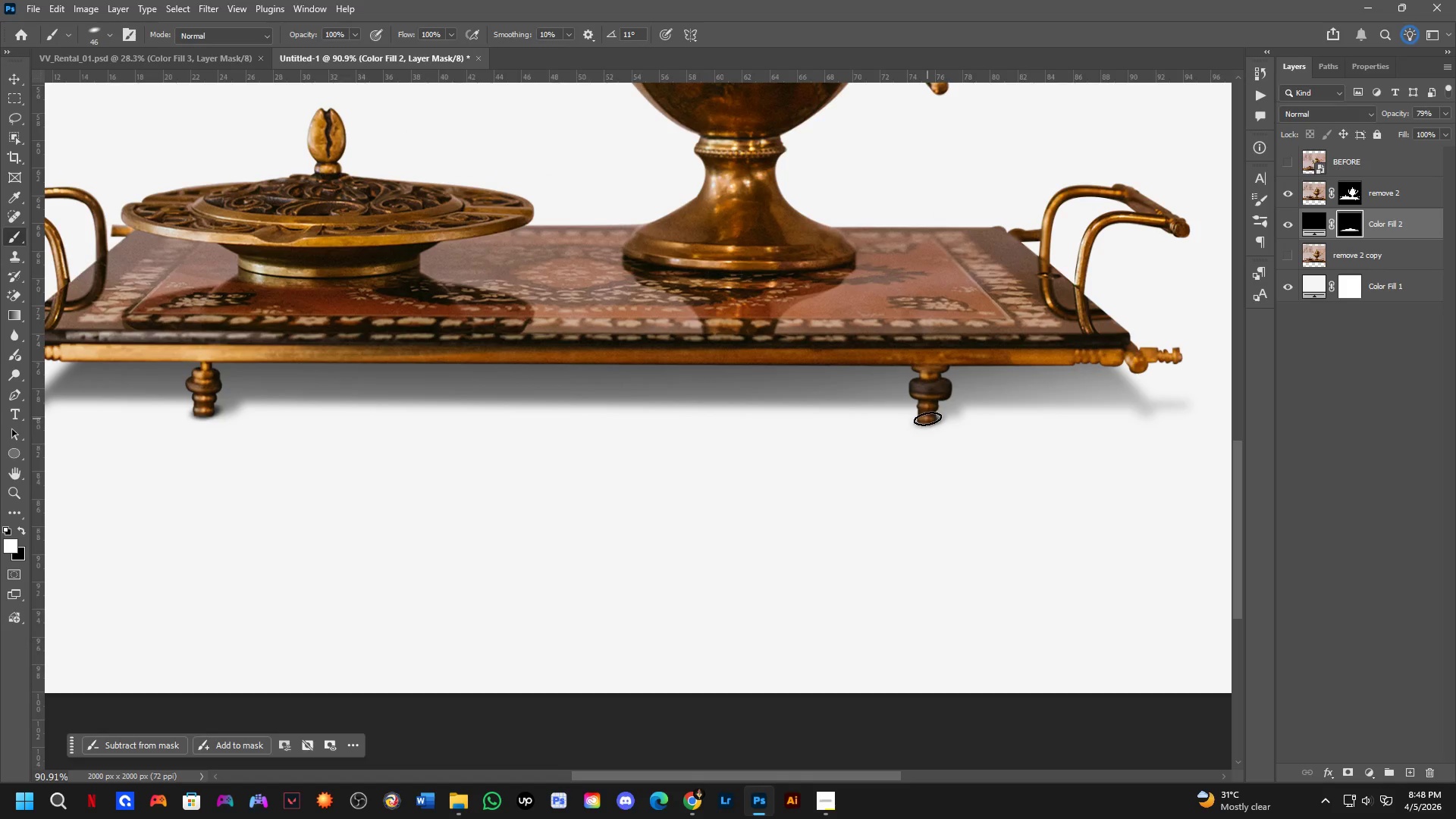 
scroll: coordinate [439, 394], scroll_direction: down, amount: 8.0
 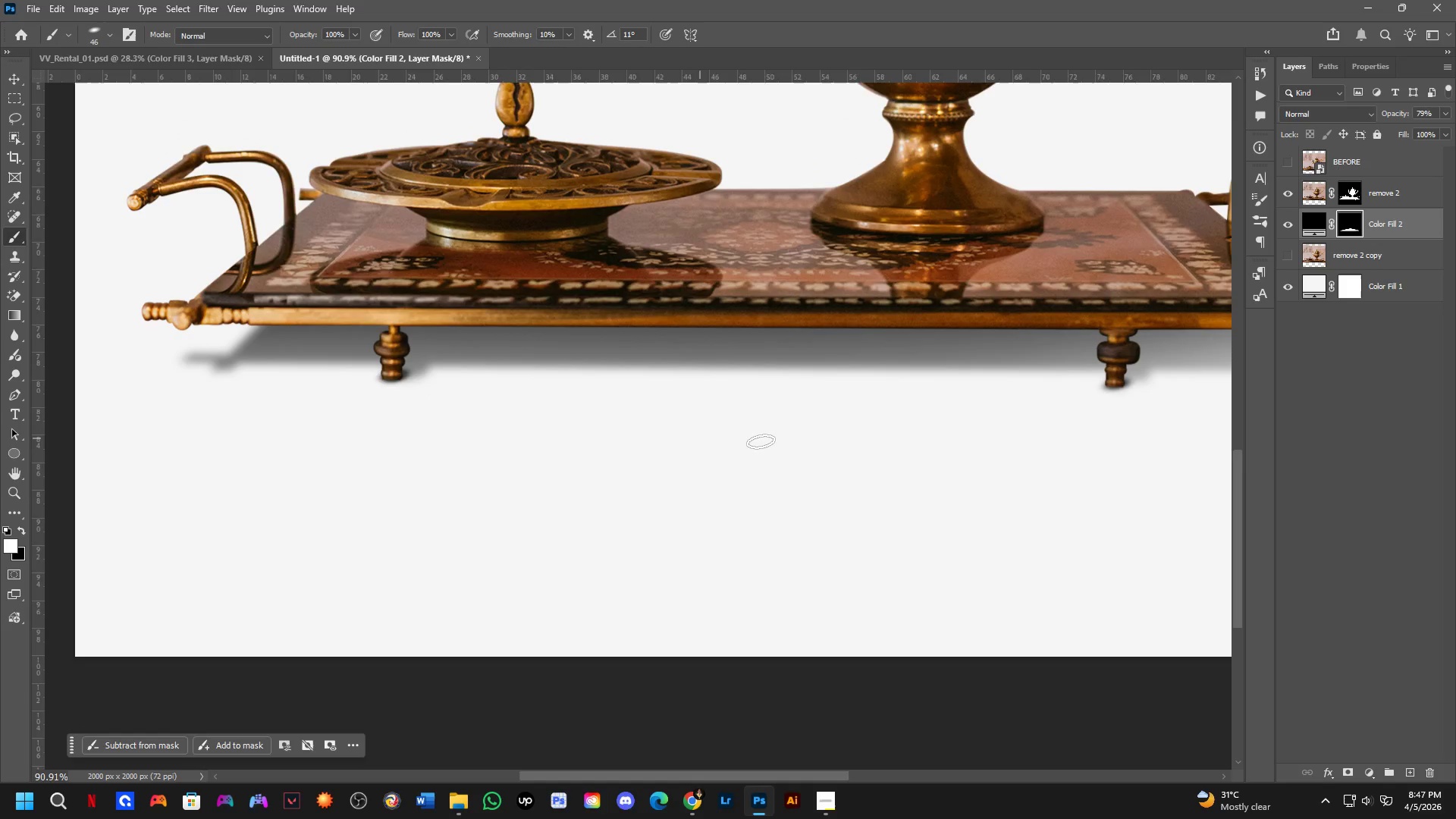 
left_click([930, 420])
 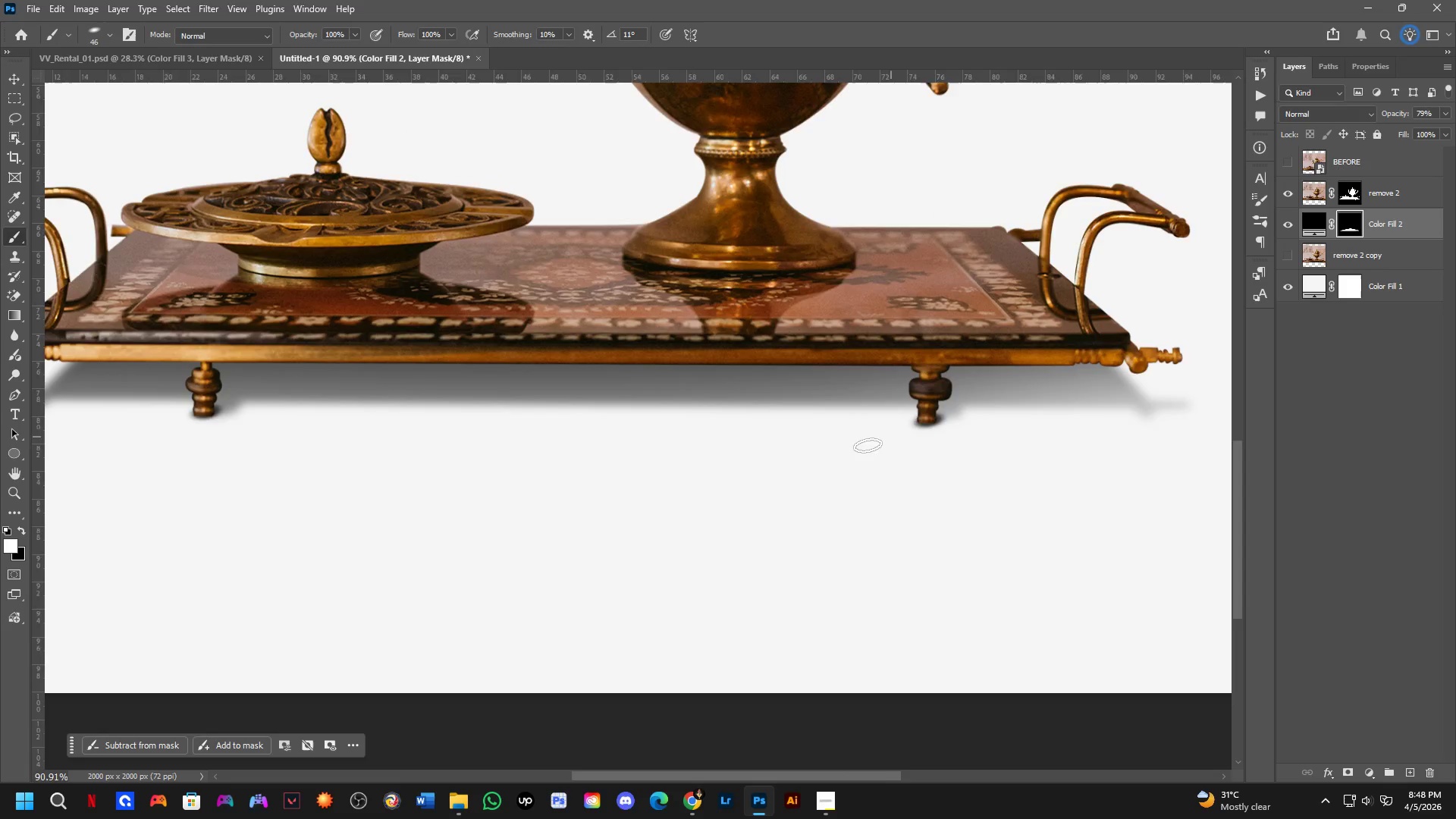 
hold_key(key=Space, duration=0.52)
 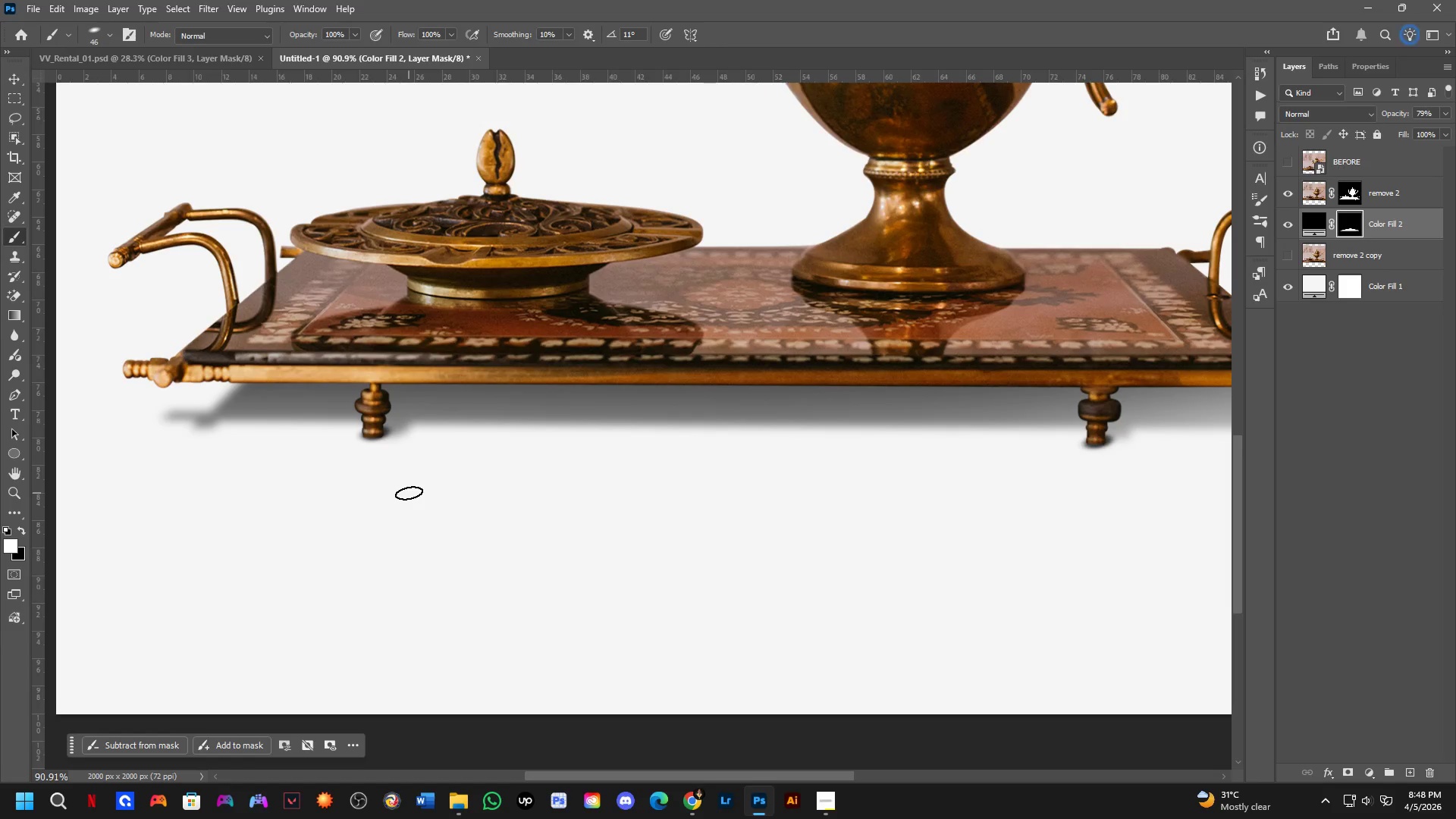 
left_click_drag(start_coordinate=[444, 485], to_coordinate=[491, 502])
 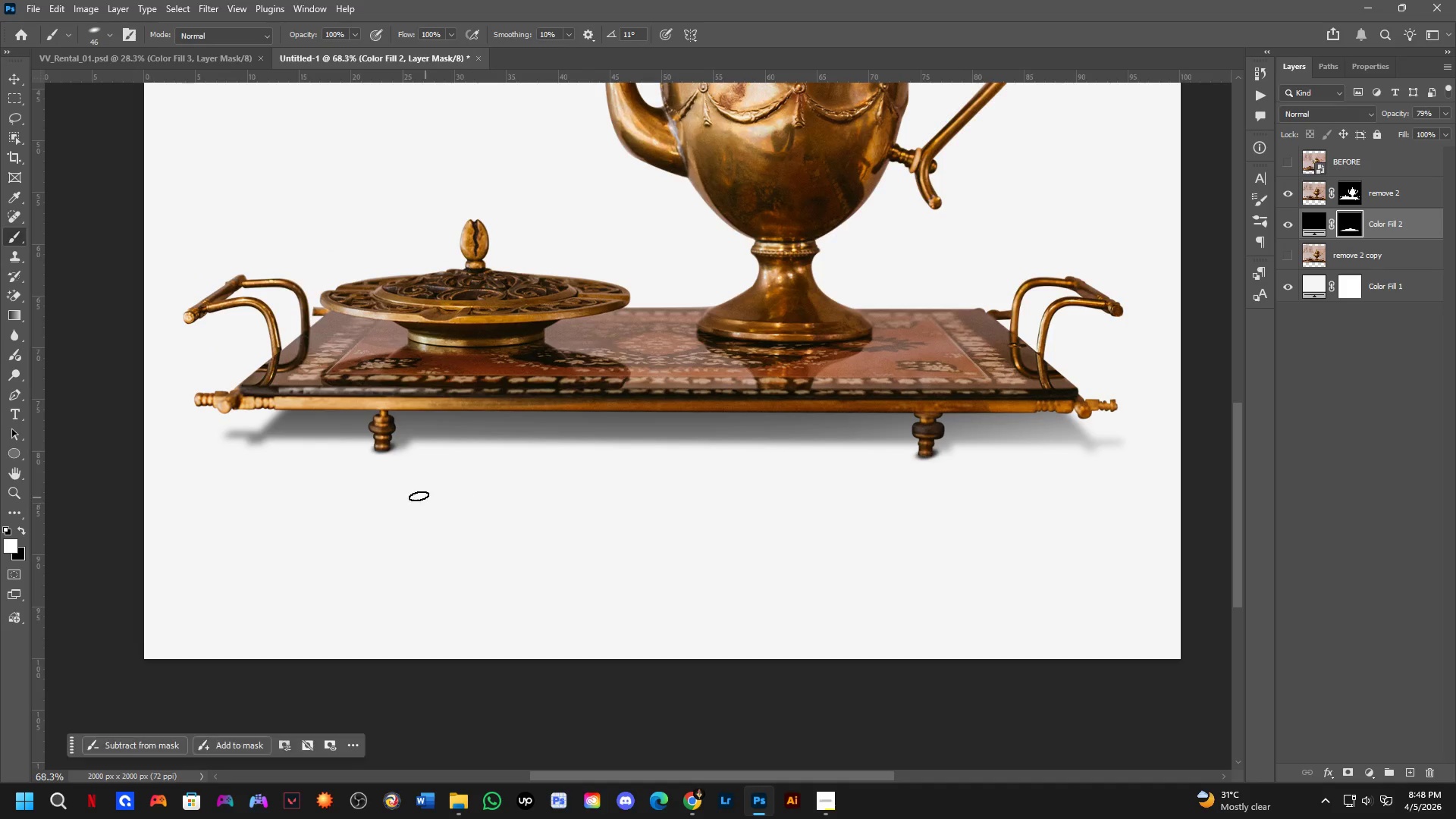 
scroll: coordinate [727, 491], scroll_direction: down, amount: 3.0
 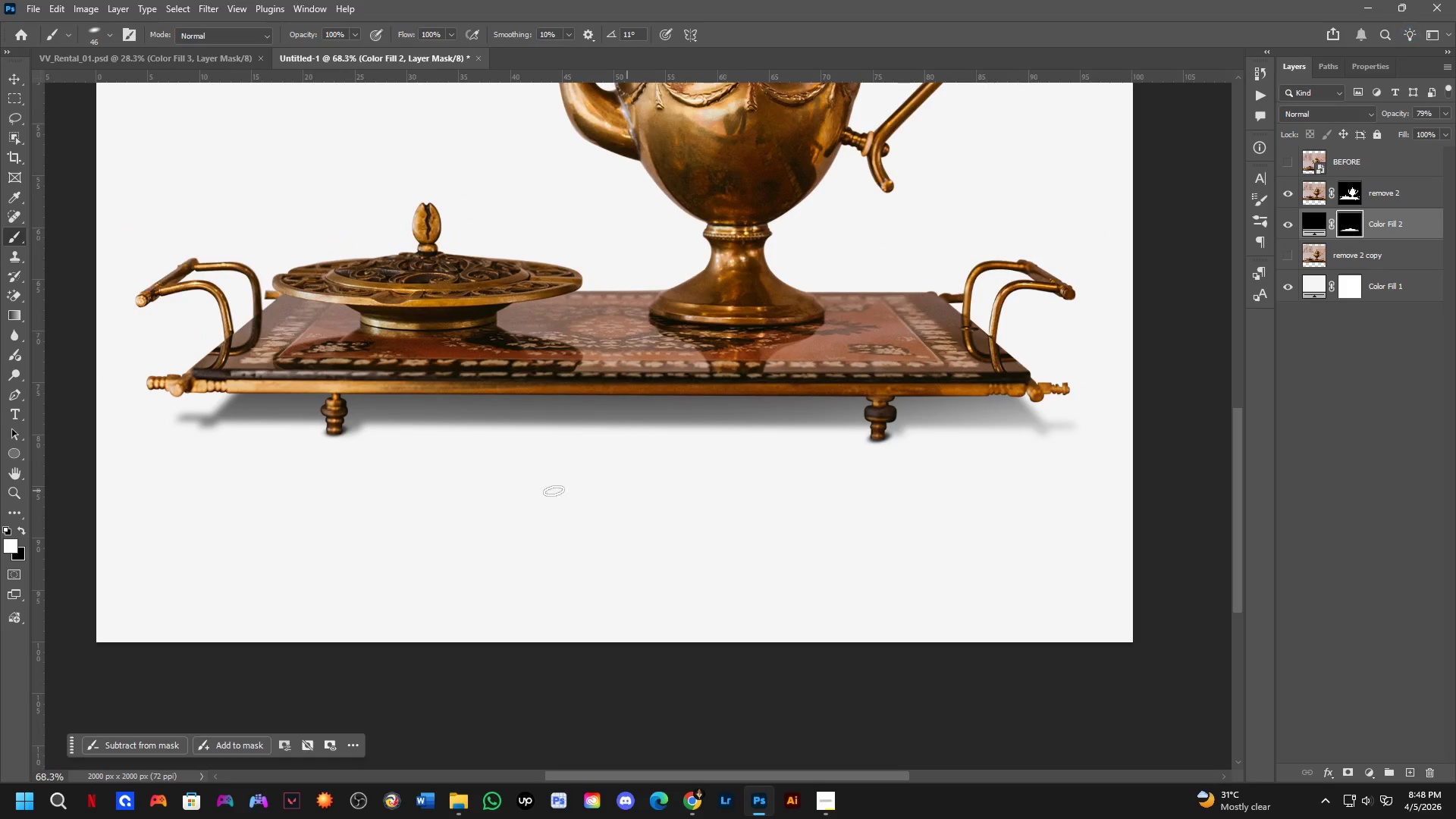 
scroll: coordinate [409, 493], scroll_direction: up, amount: 3.0
 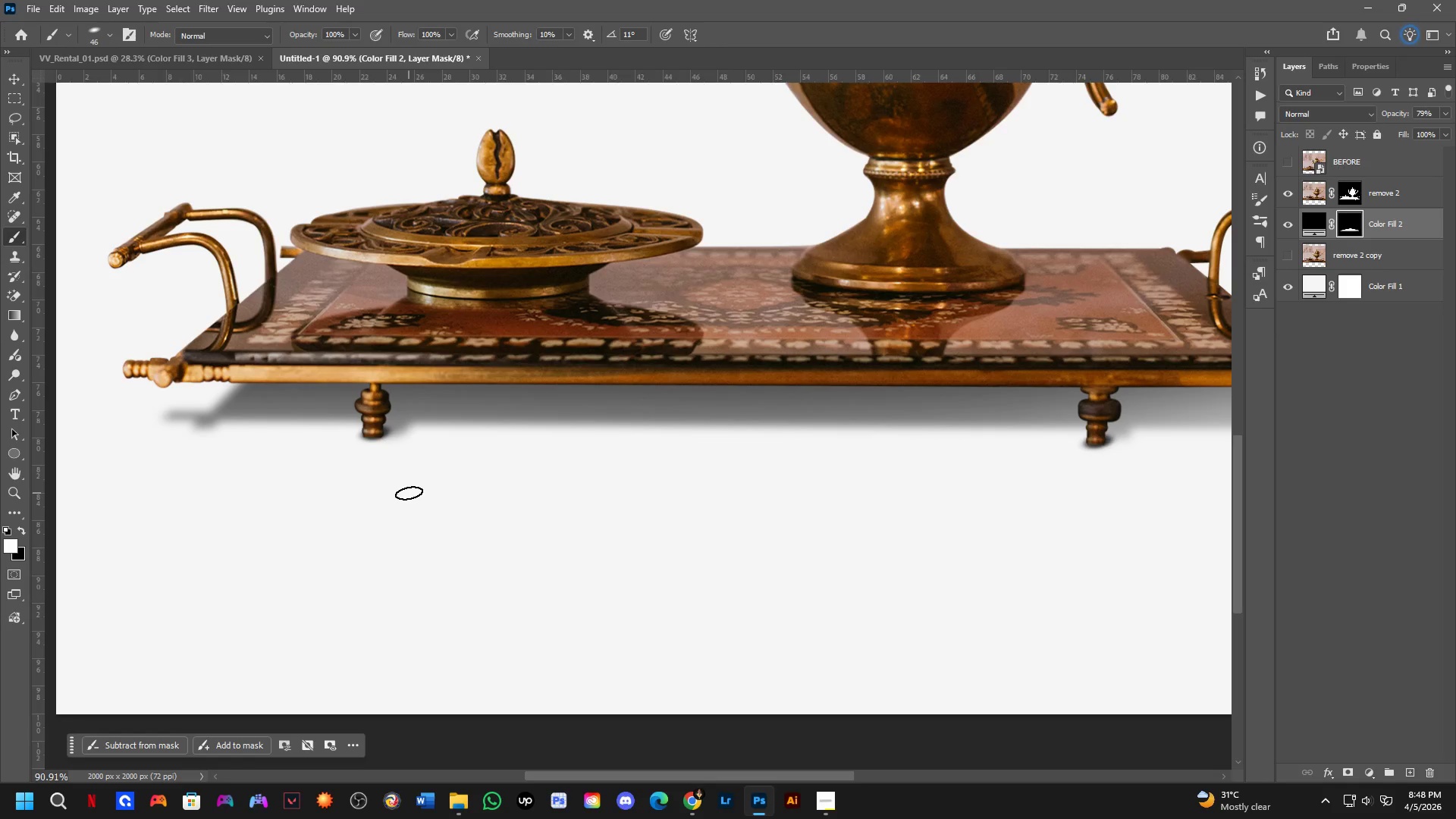 
wait(11.39)
 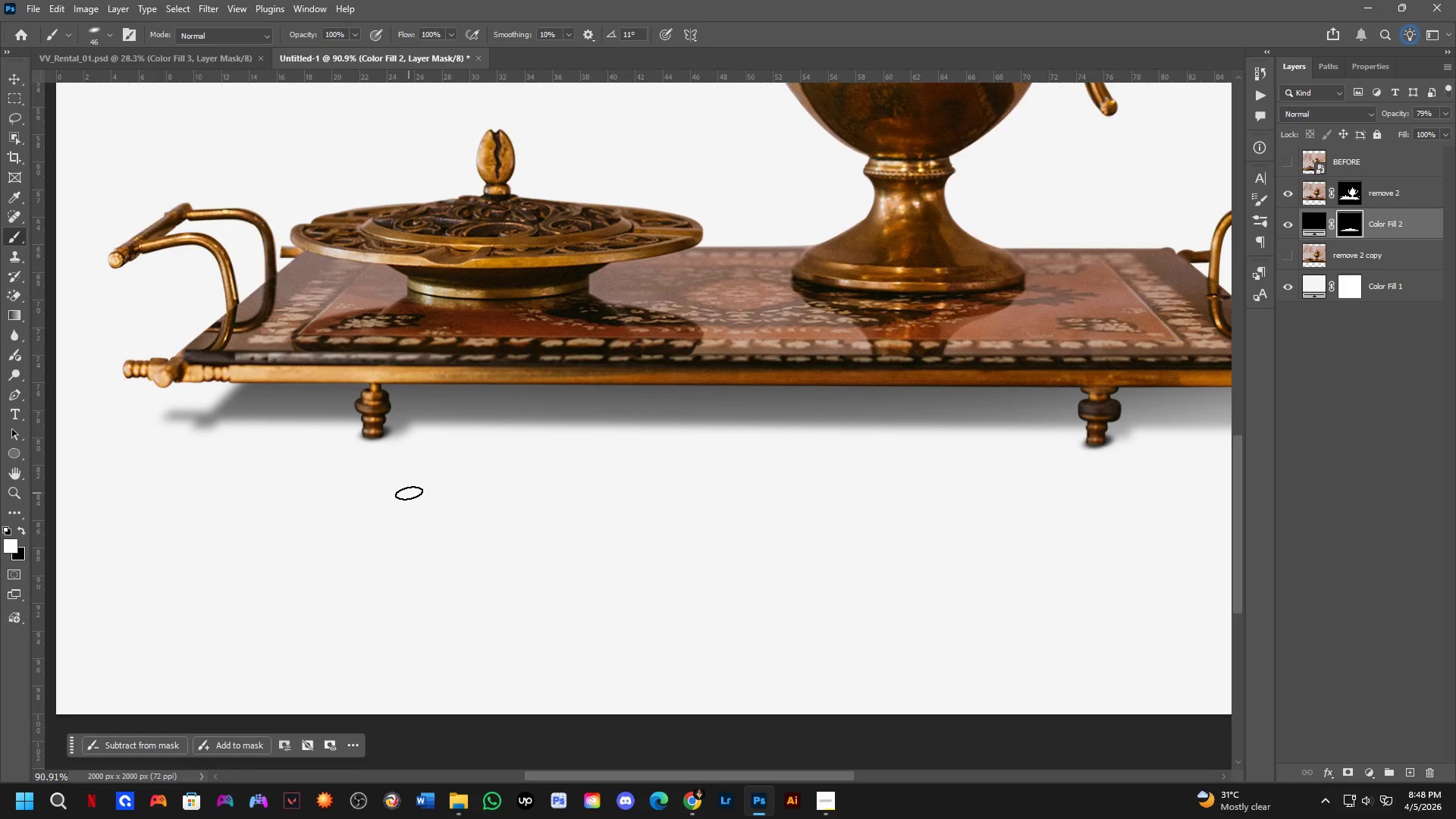 
scroll: coordinate [409, 493], scroll_direction: down, amount: 3.0
 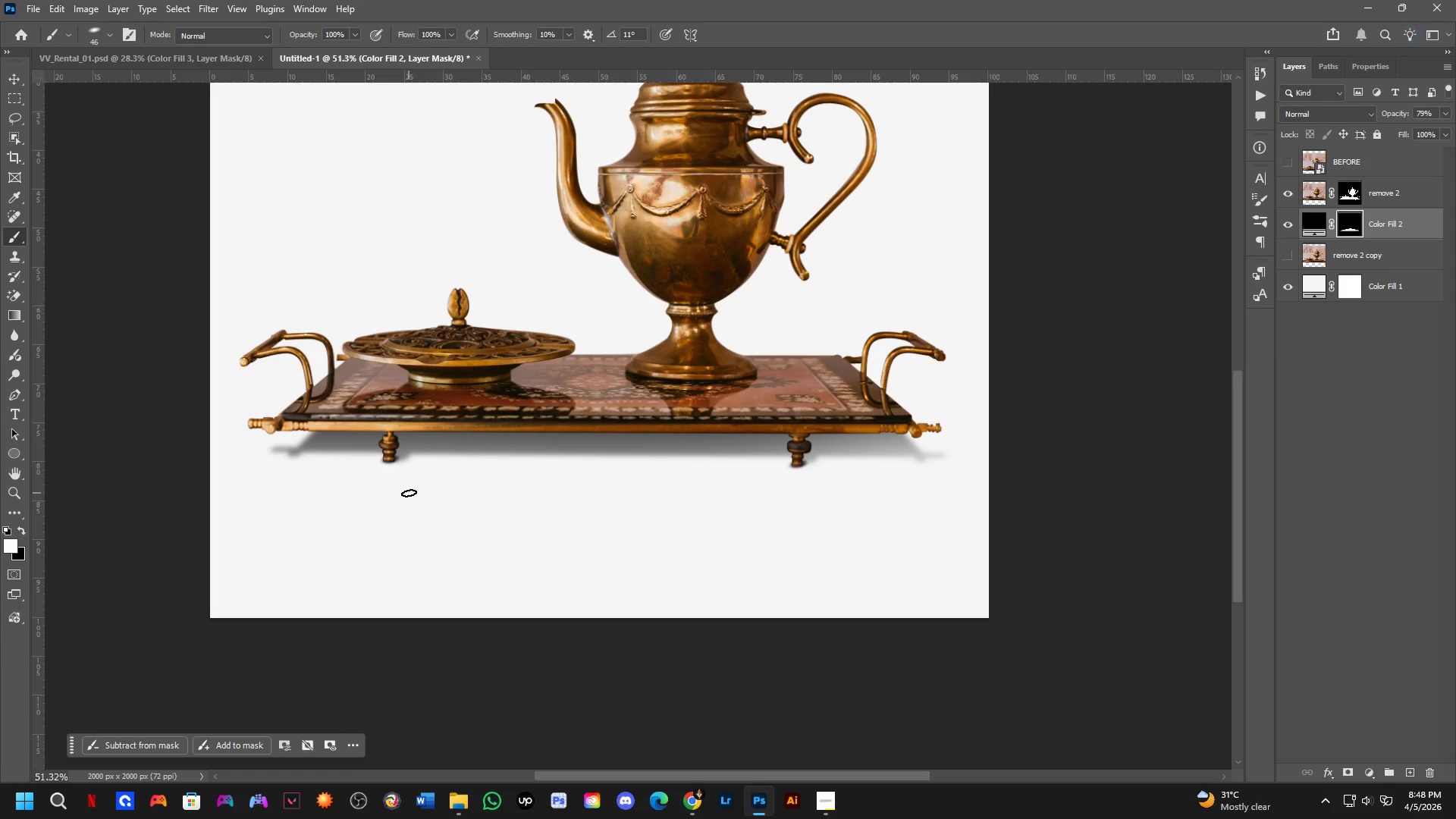 
hold_key(key=AltLeft, duration=0.64)
 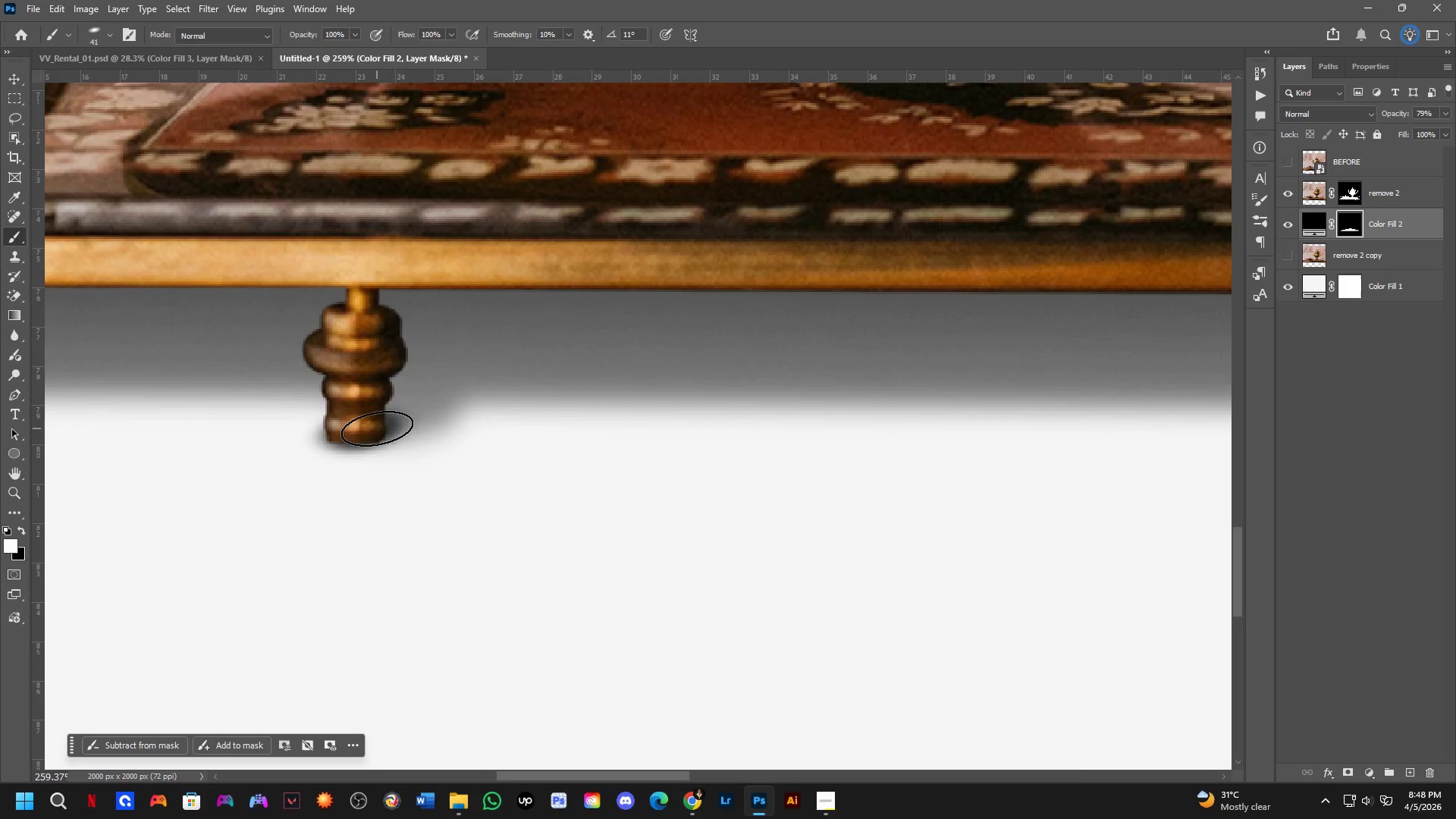 
scroll: coordinate [336, 410], scroll_direction: up, amount: 17.0
 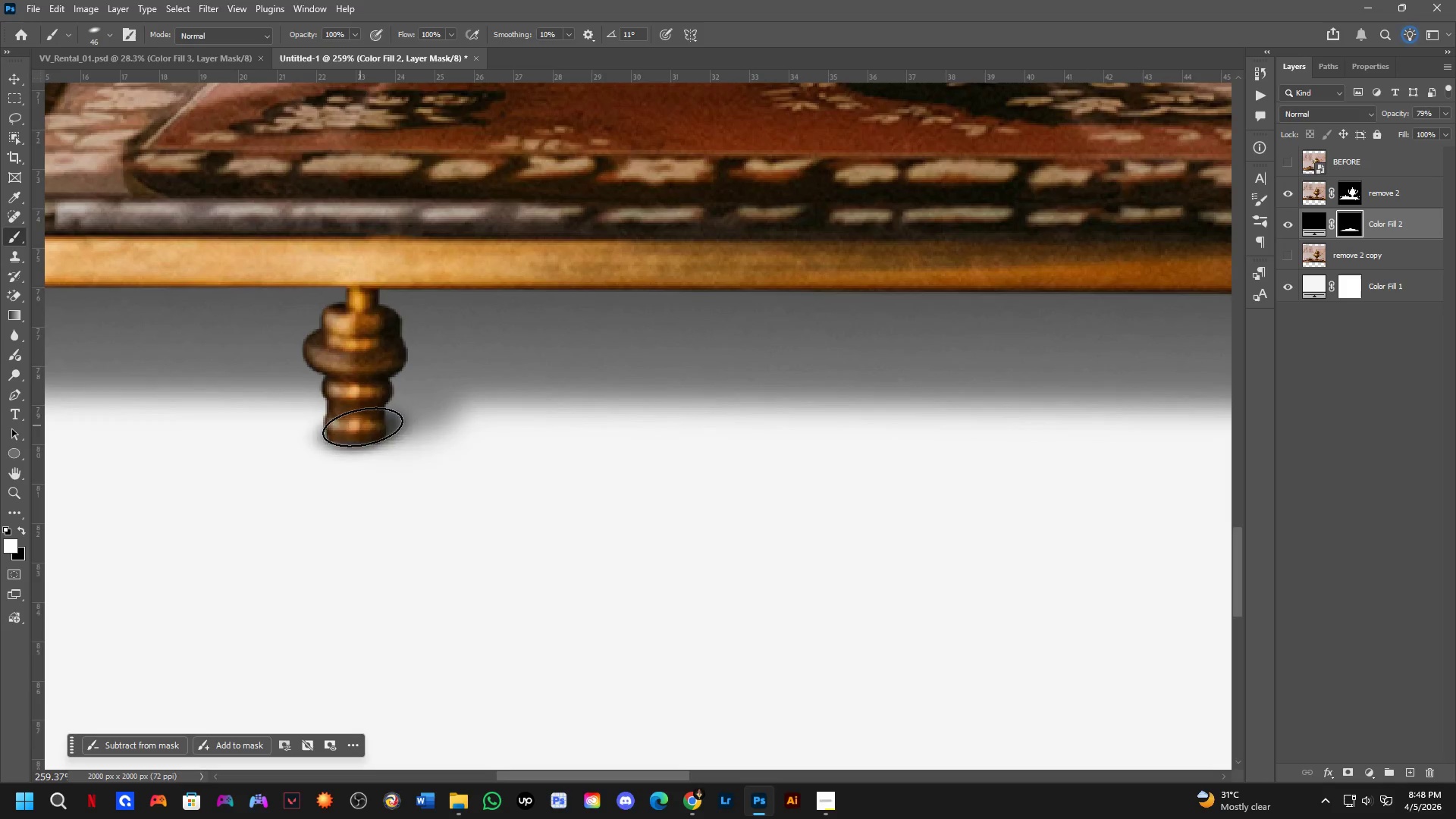 
key(Alt+AltLeft)
 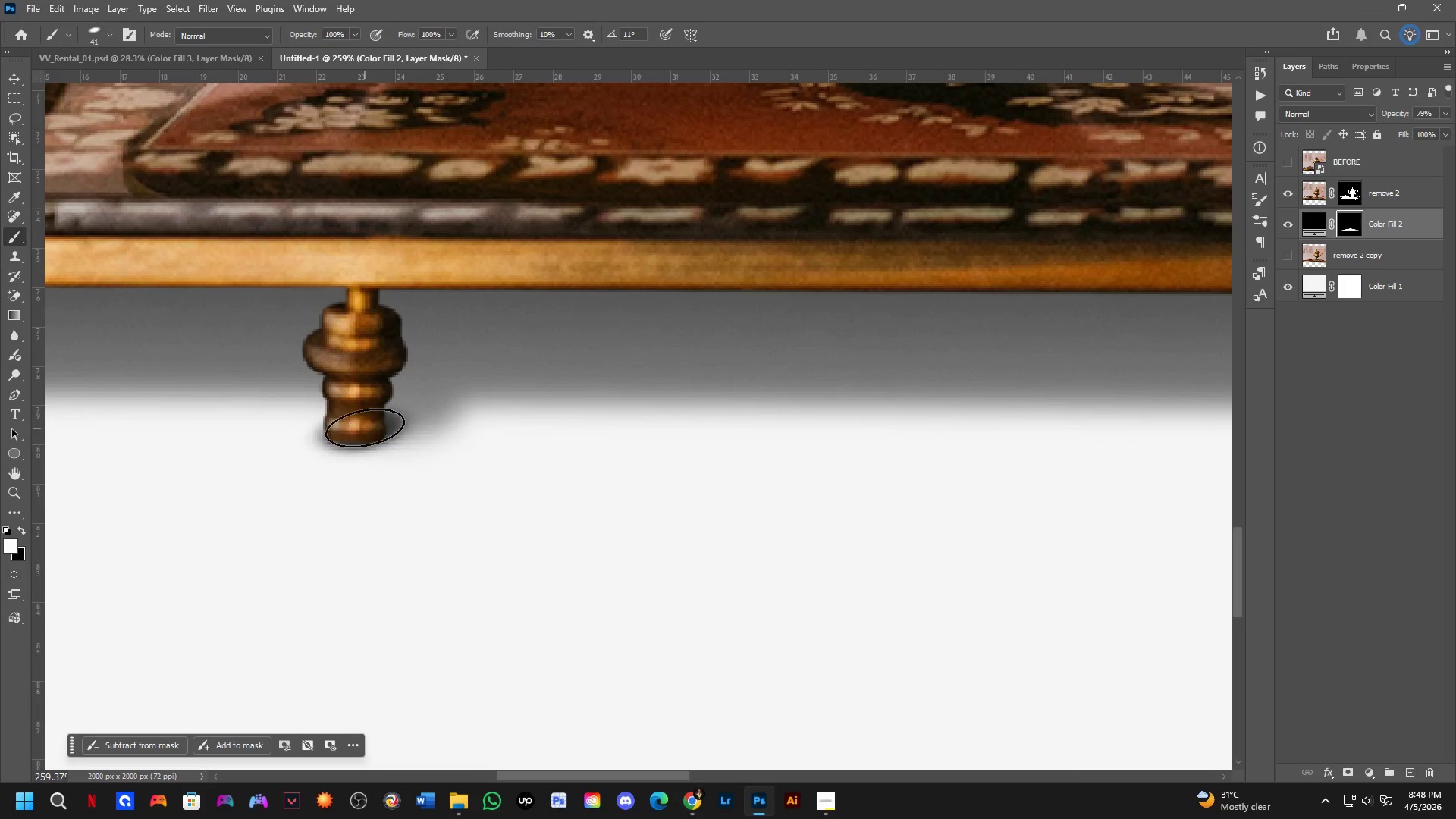 
left_click([365, 428])
 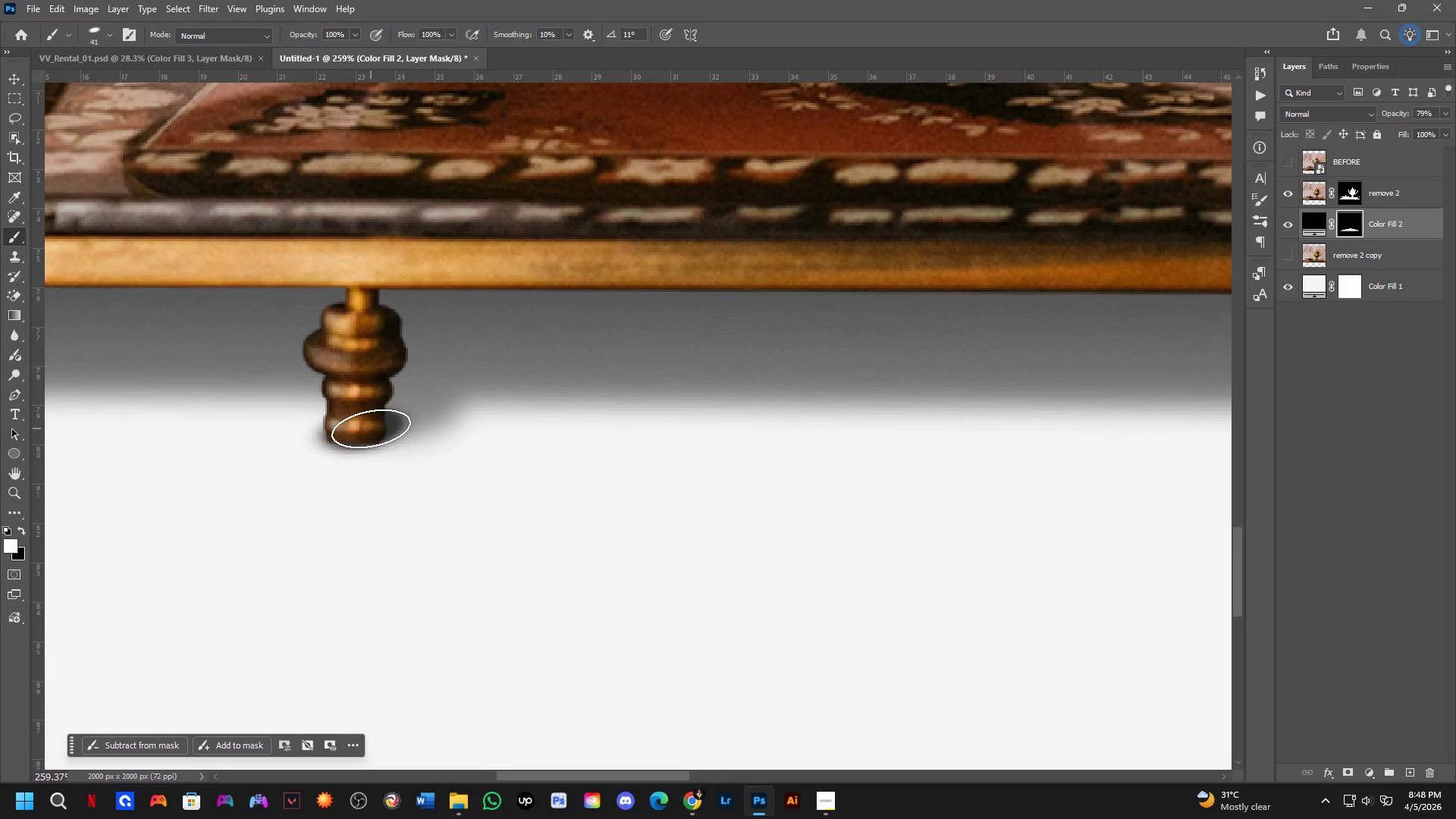 
key(Shift+ShiftLeft)
 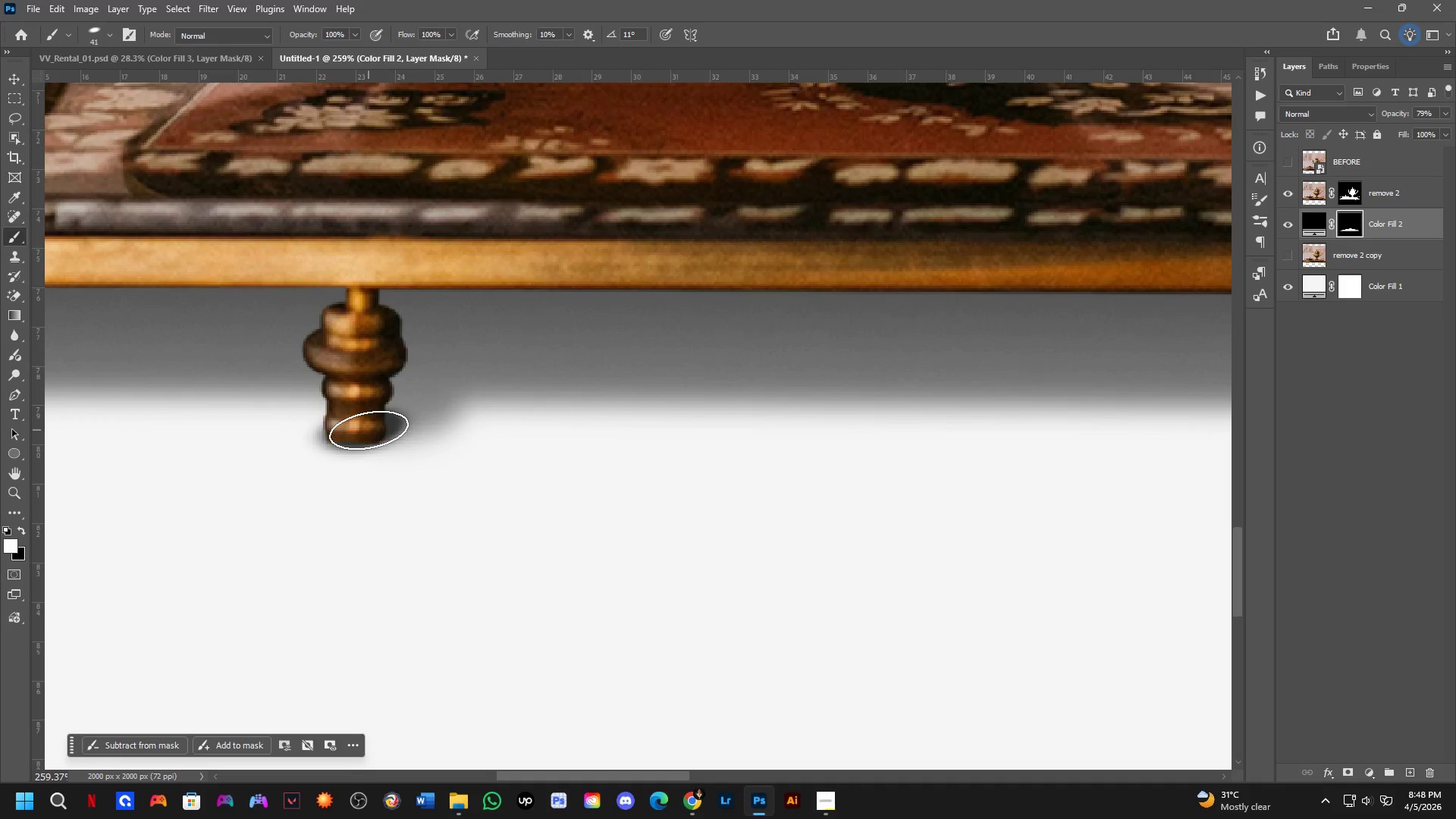 
key(Control+ControlLeft)
 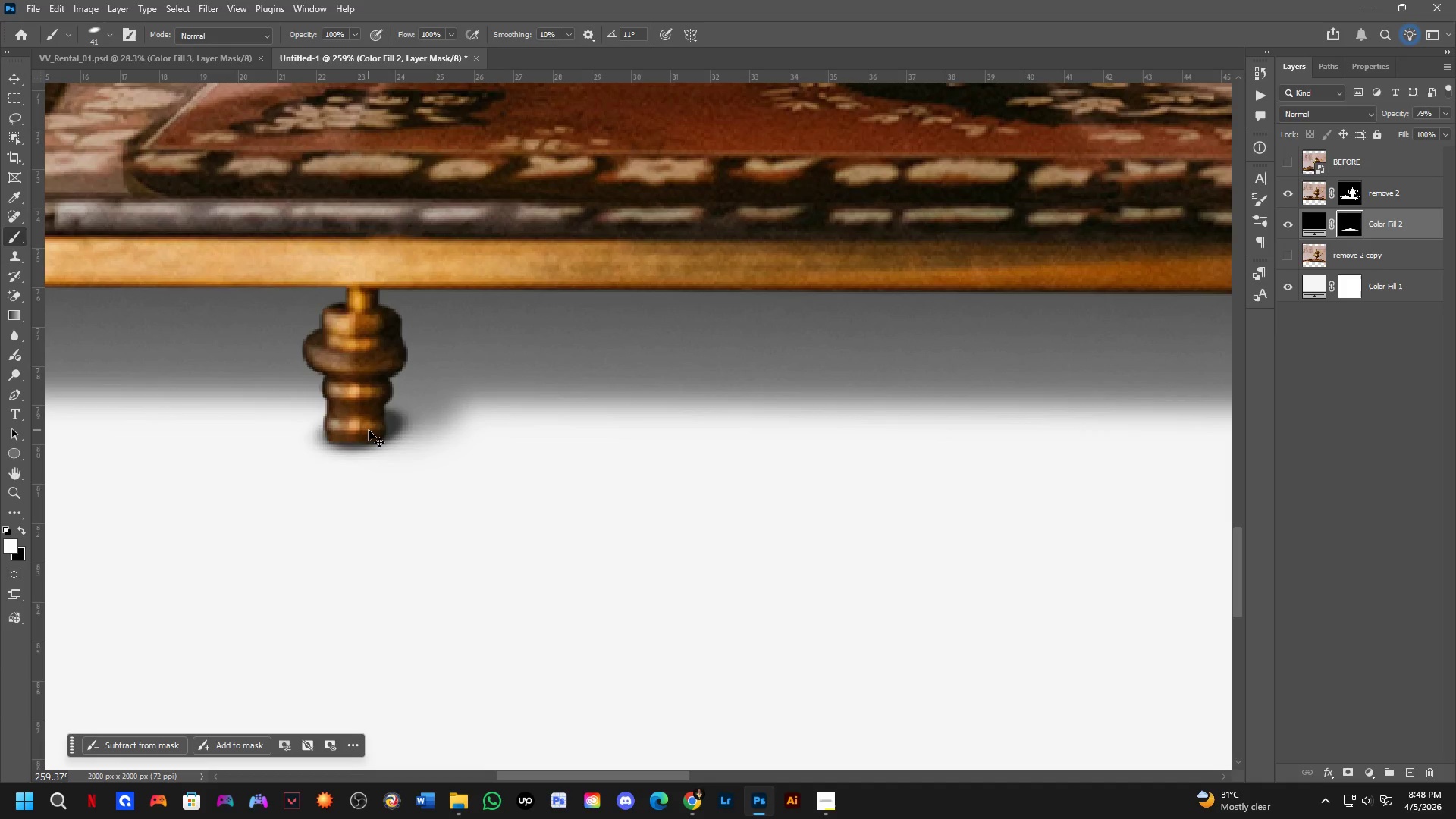 
key(Control+Z)
 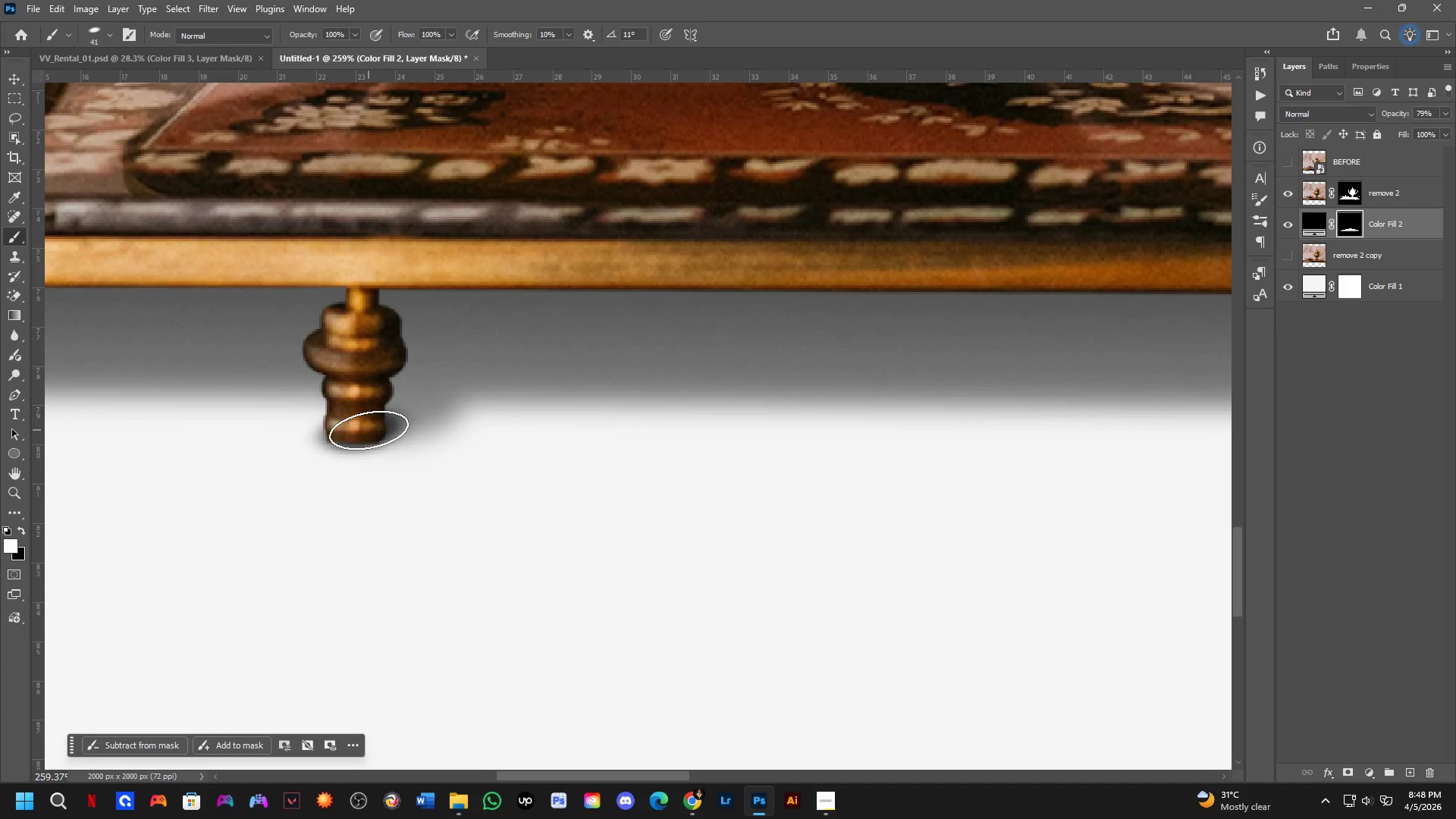 
left_click([369, 430])
 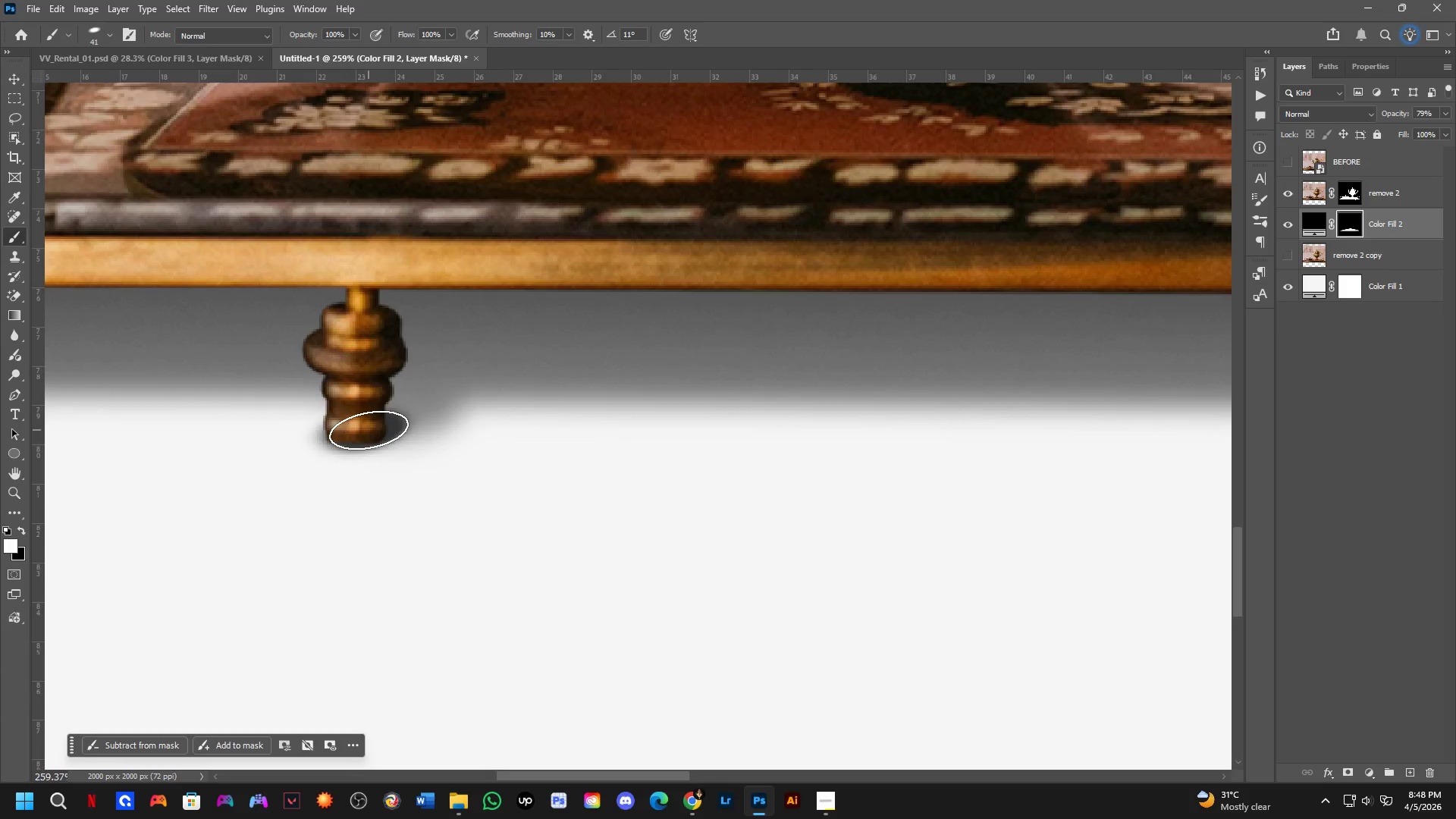 
hold_key(key=Space, duration=0.52)
 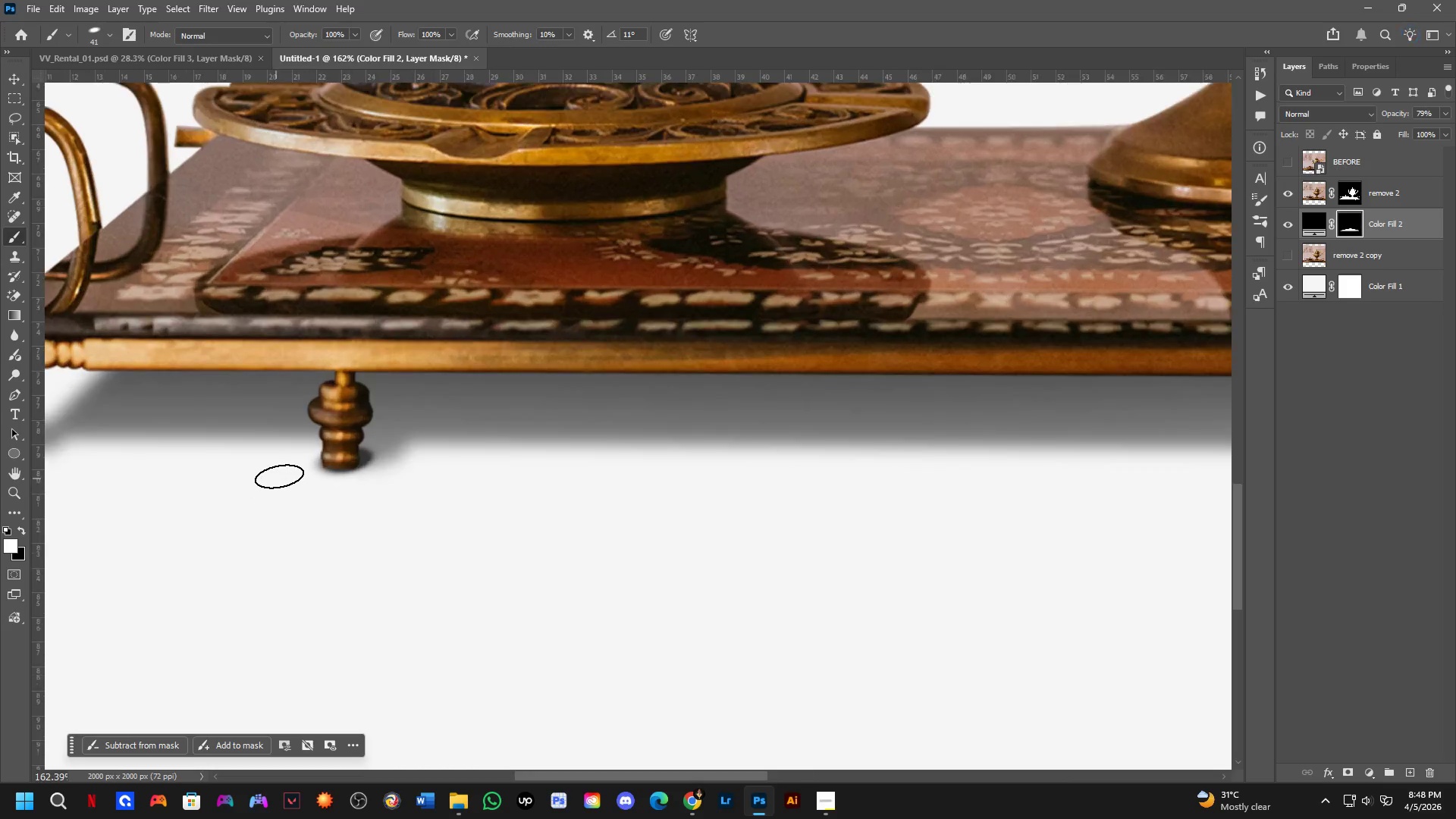 
left_click_drag(start_coordinate=[680, 501], to_coordinate=[620, 521])
 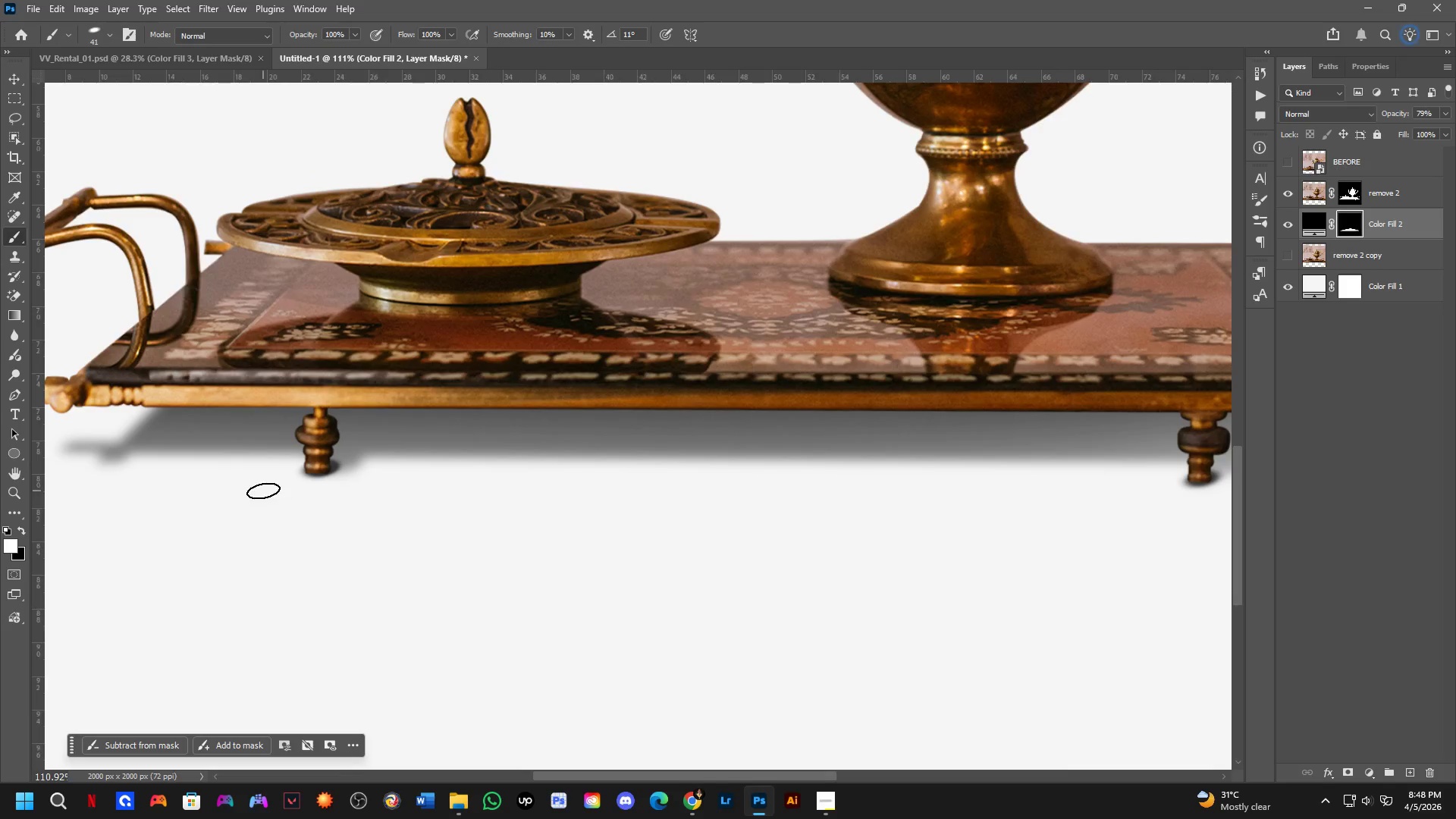 
scroll: coordinate [410, 481], scroll_direction: down, amount: 9.0
 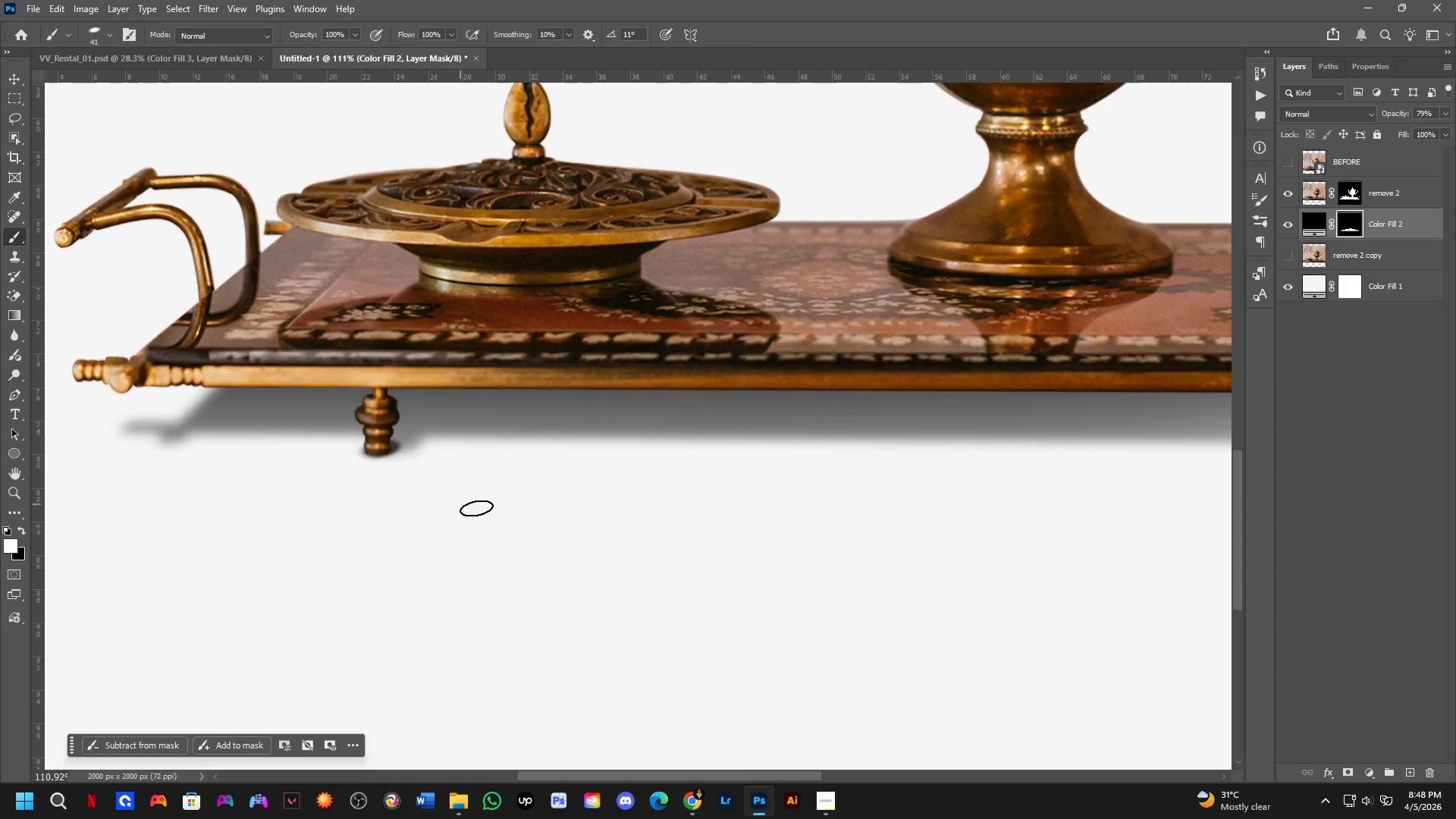 
key(X)
 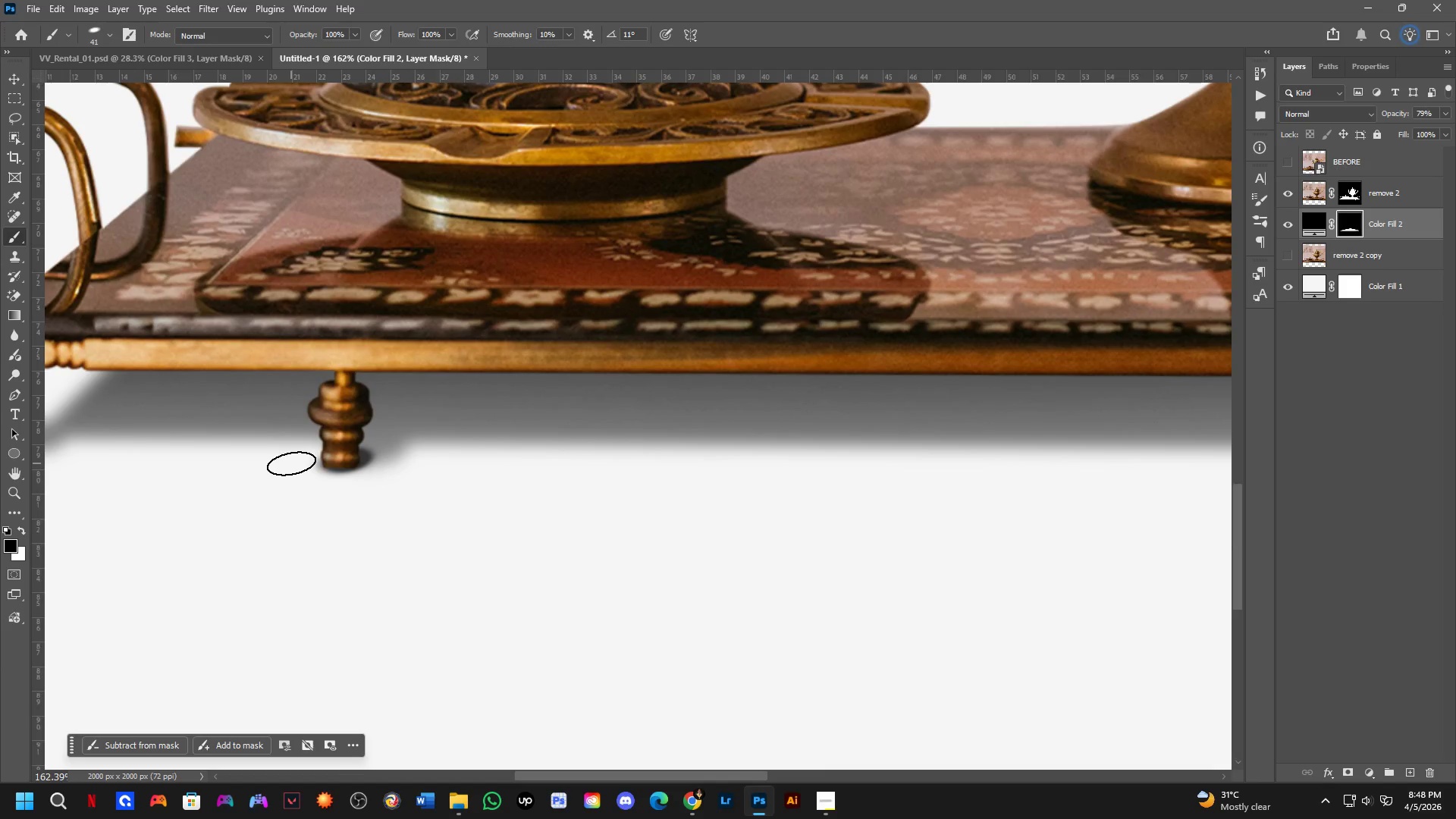 
scroll: coordinate [271, 484], scroll_direction: up, amount: 4.0
 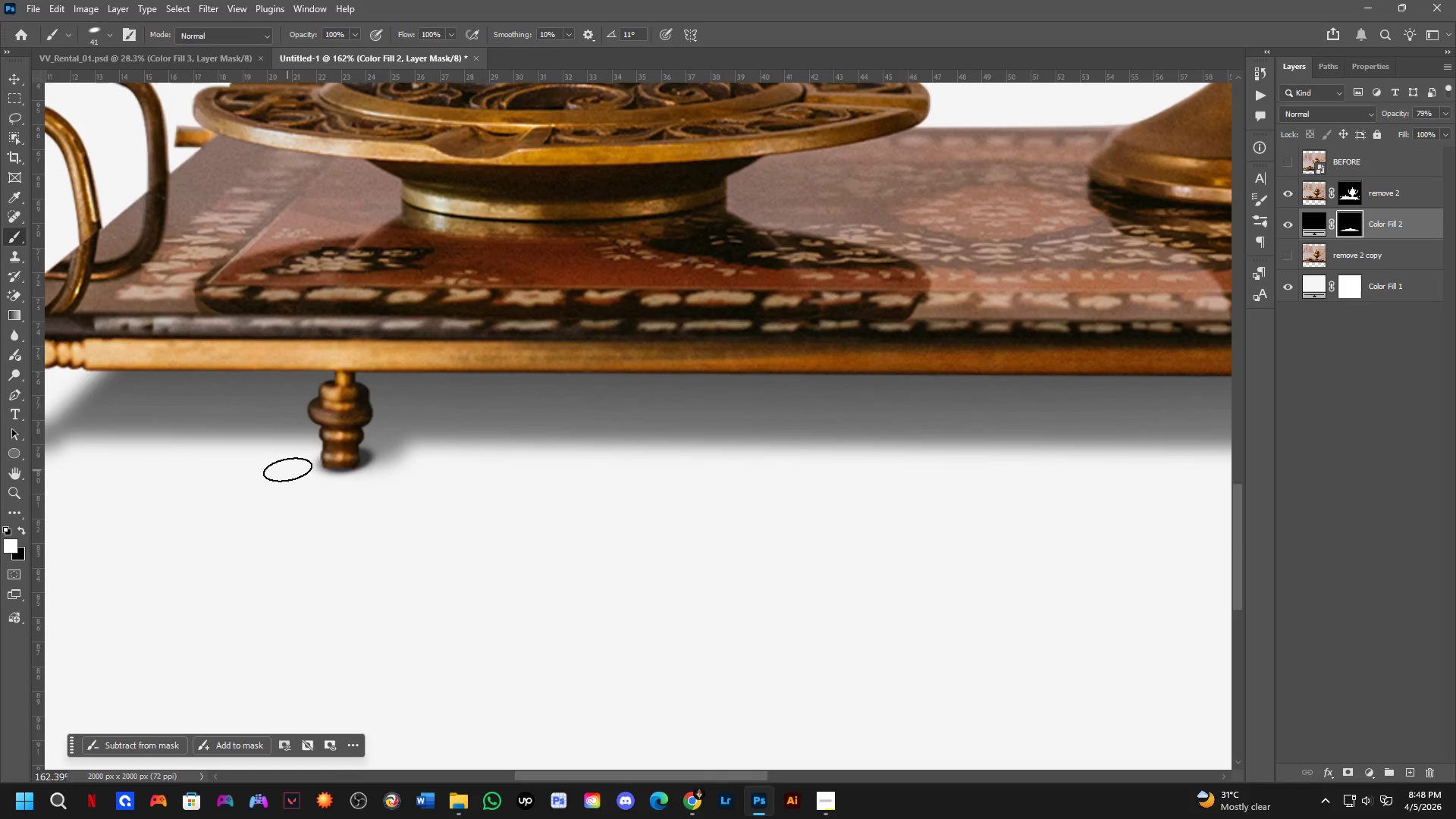 
left_click_drag(start_coordinate=[291, 463], to_coordinate=[336, 498])
 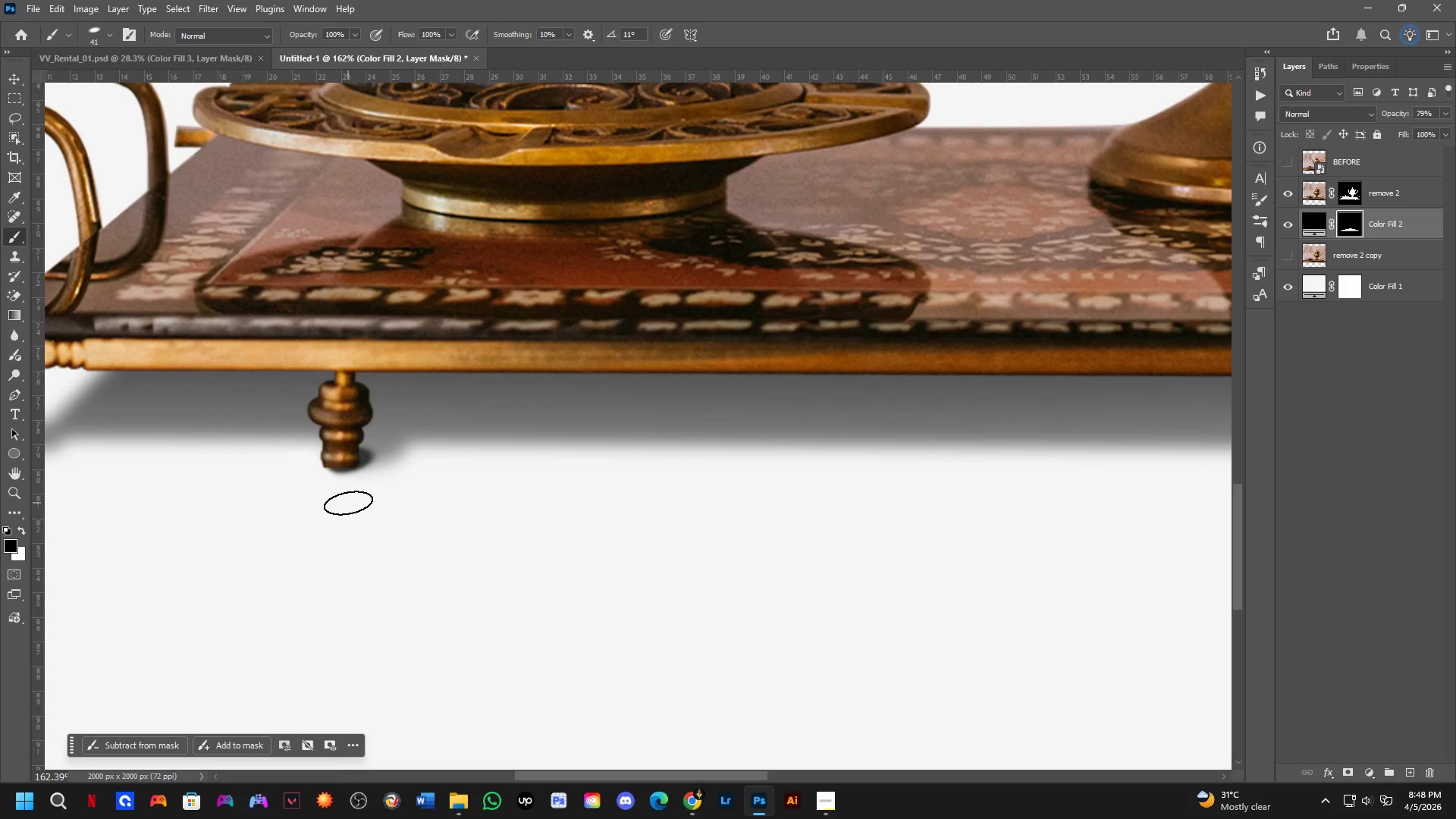 
key(Control+ControlLeft)
 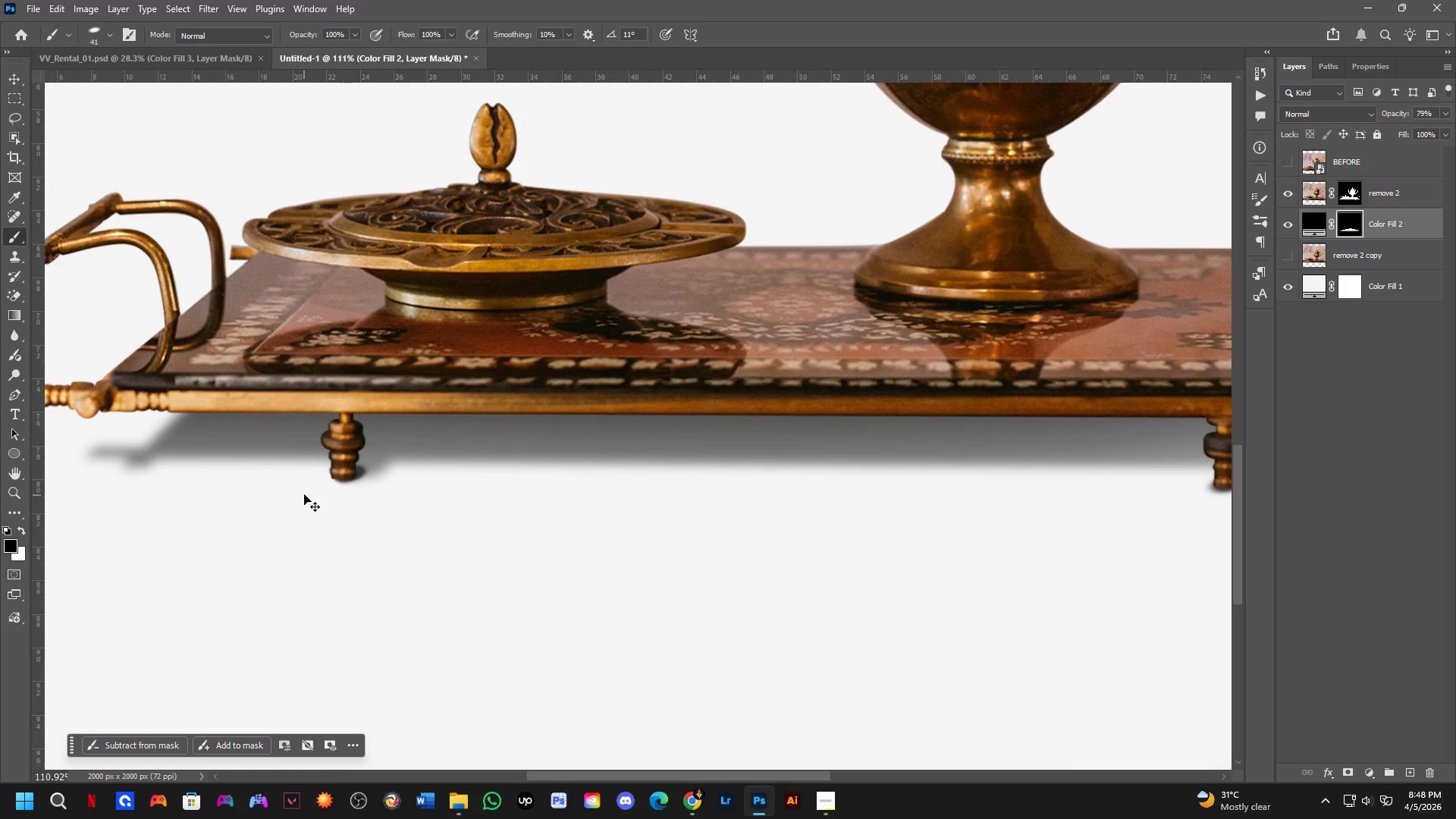 
key(Control+Z)
 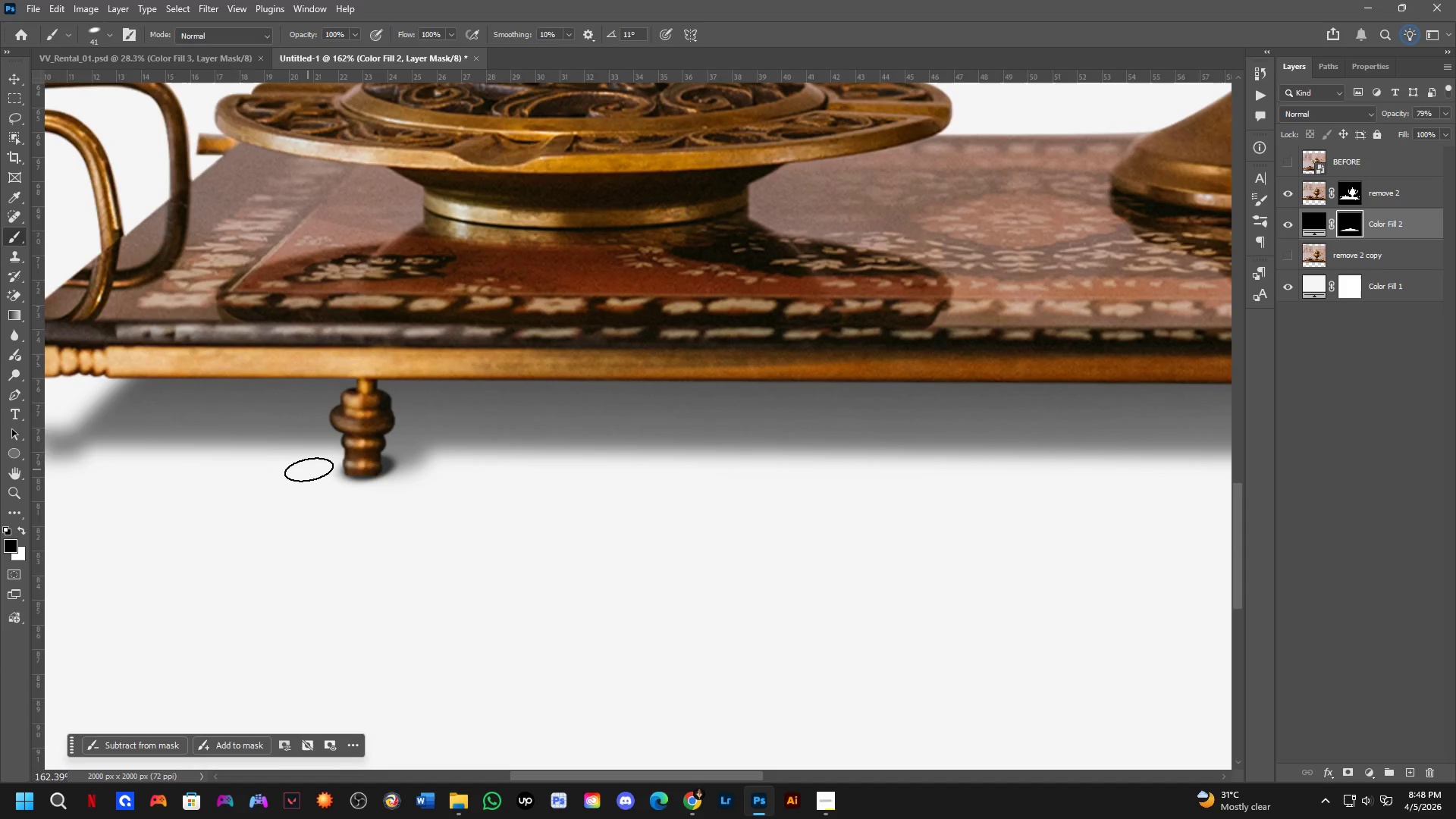 
scroll: coordinate [301, 484], scroll_direction: none, amount: 0.0
 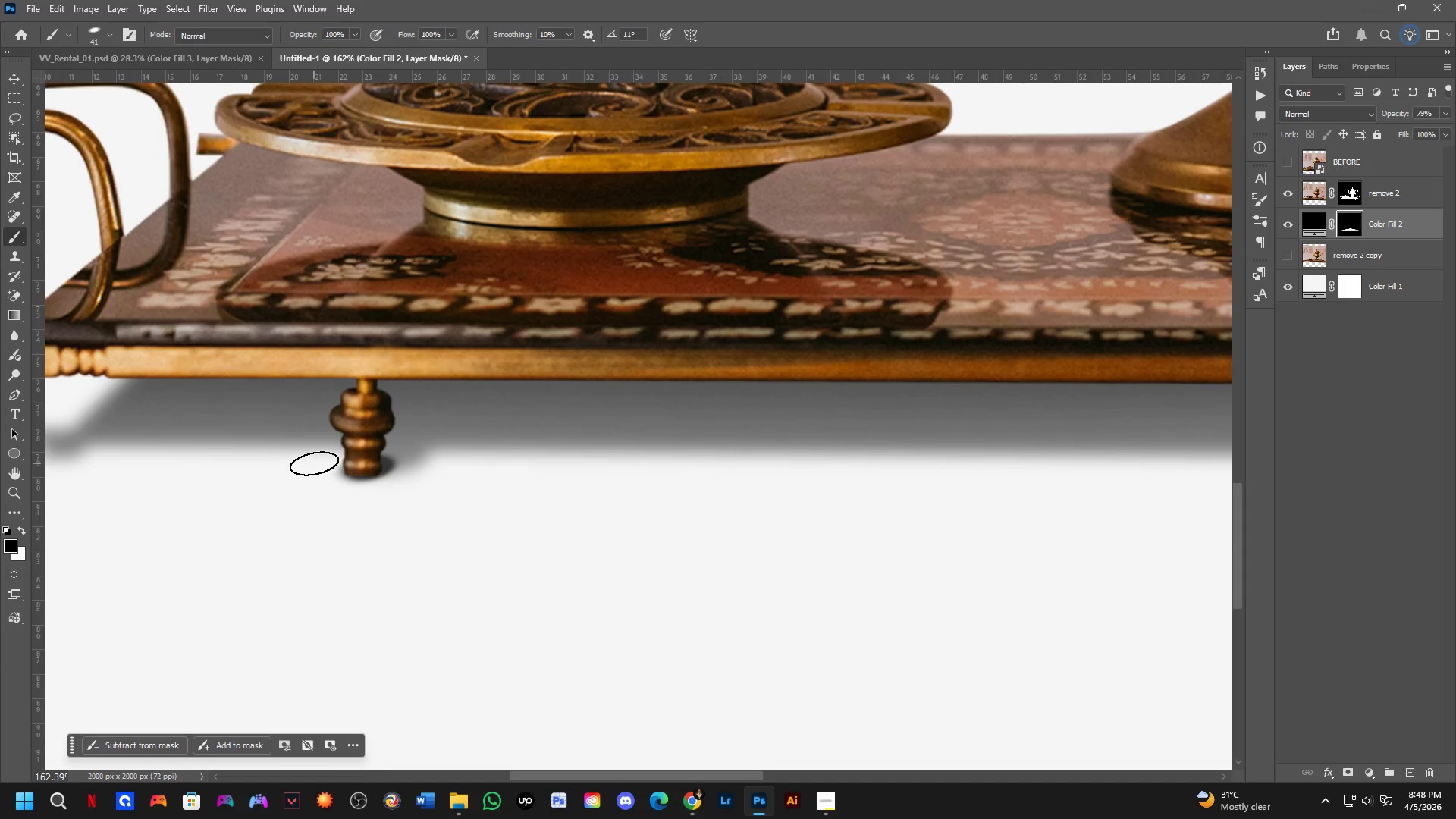 
left_click_drag(start_coordinate=[315, 463], to_coordinate=[334, 500])
 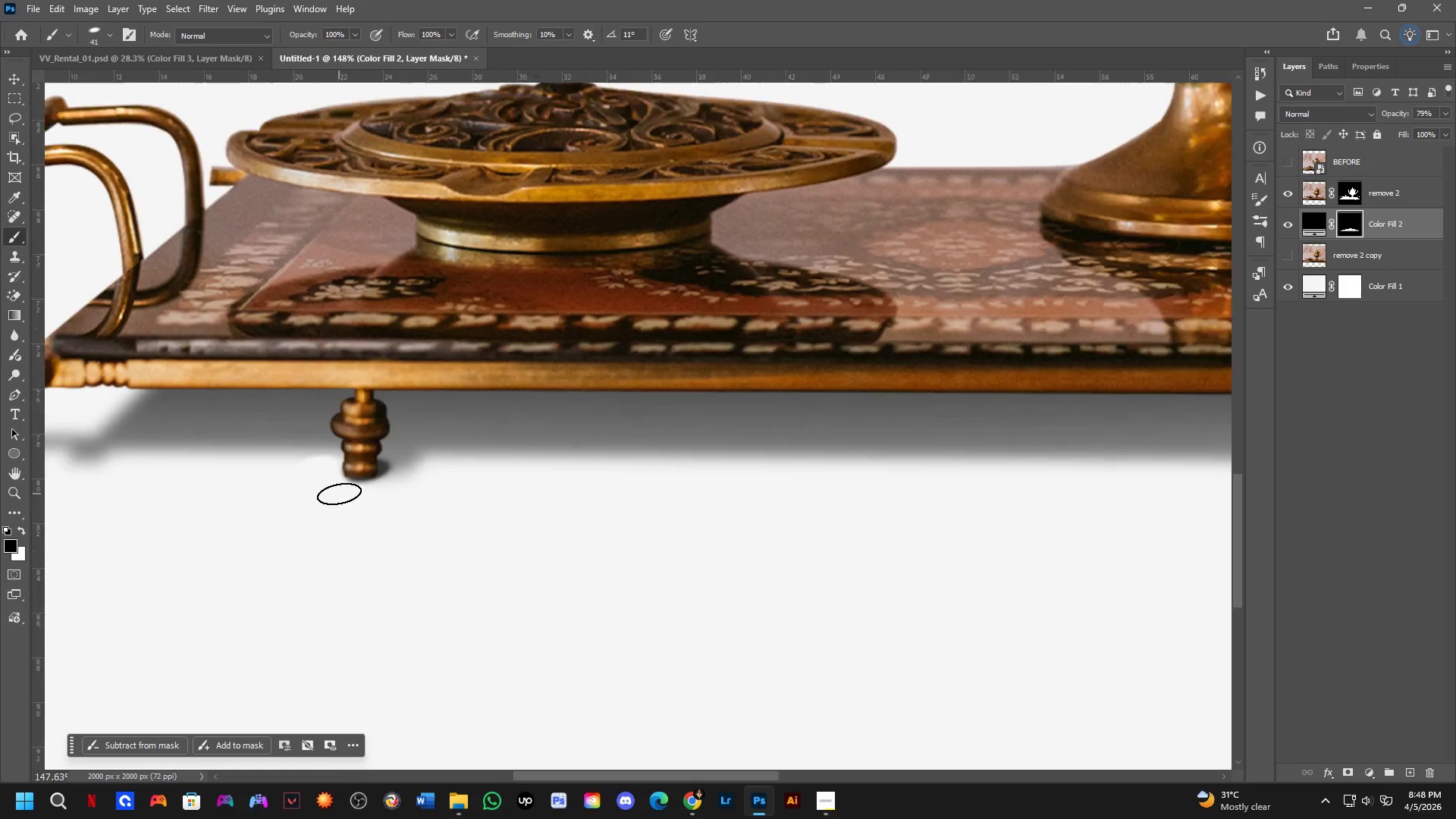 
hold_key(key=Space, duration=0.45)
 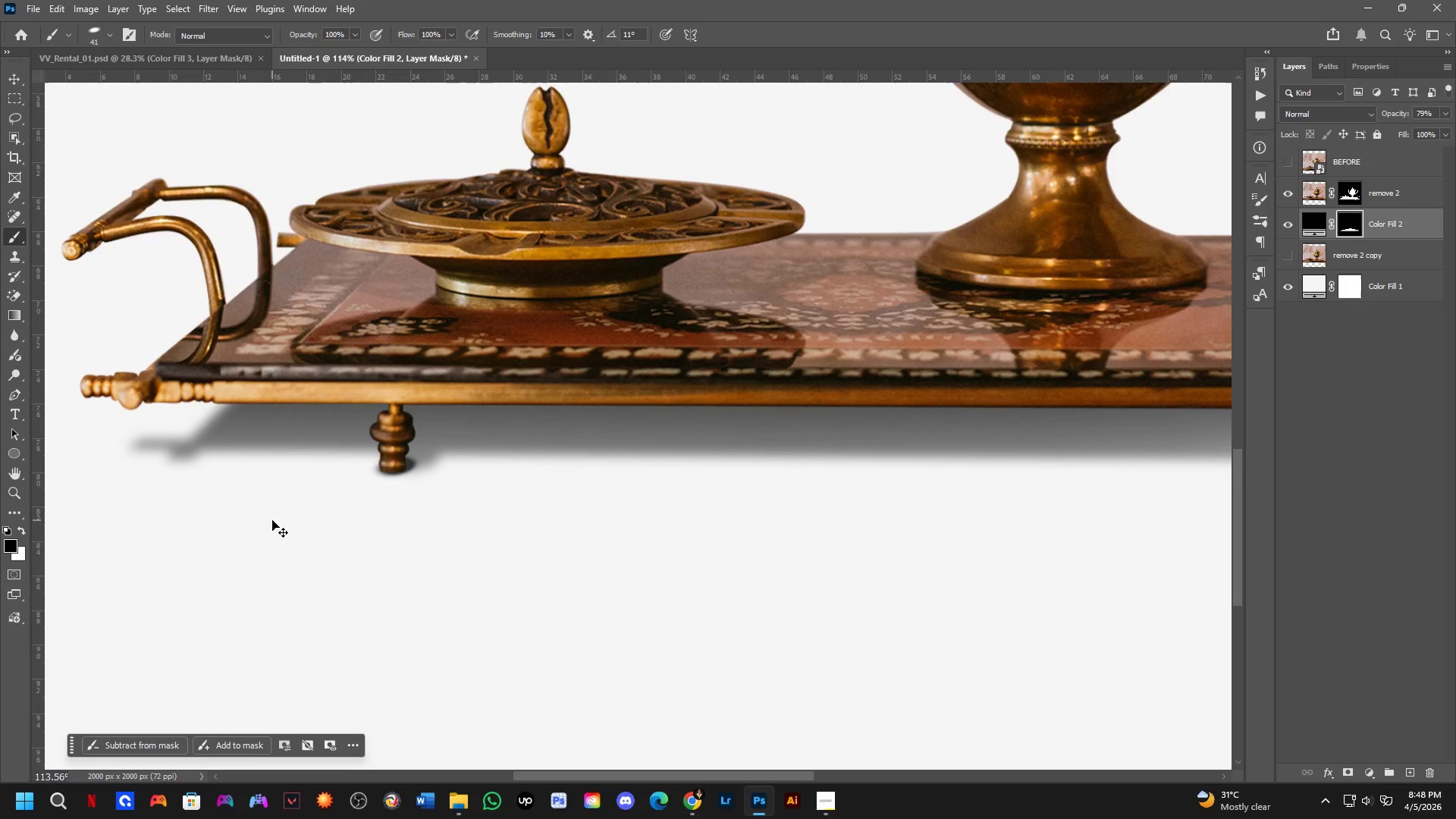 
left_click_drag(start_coordinate=[757, 550], to_coordinate=[742, 550])
 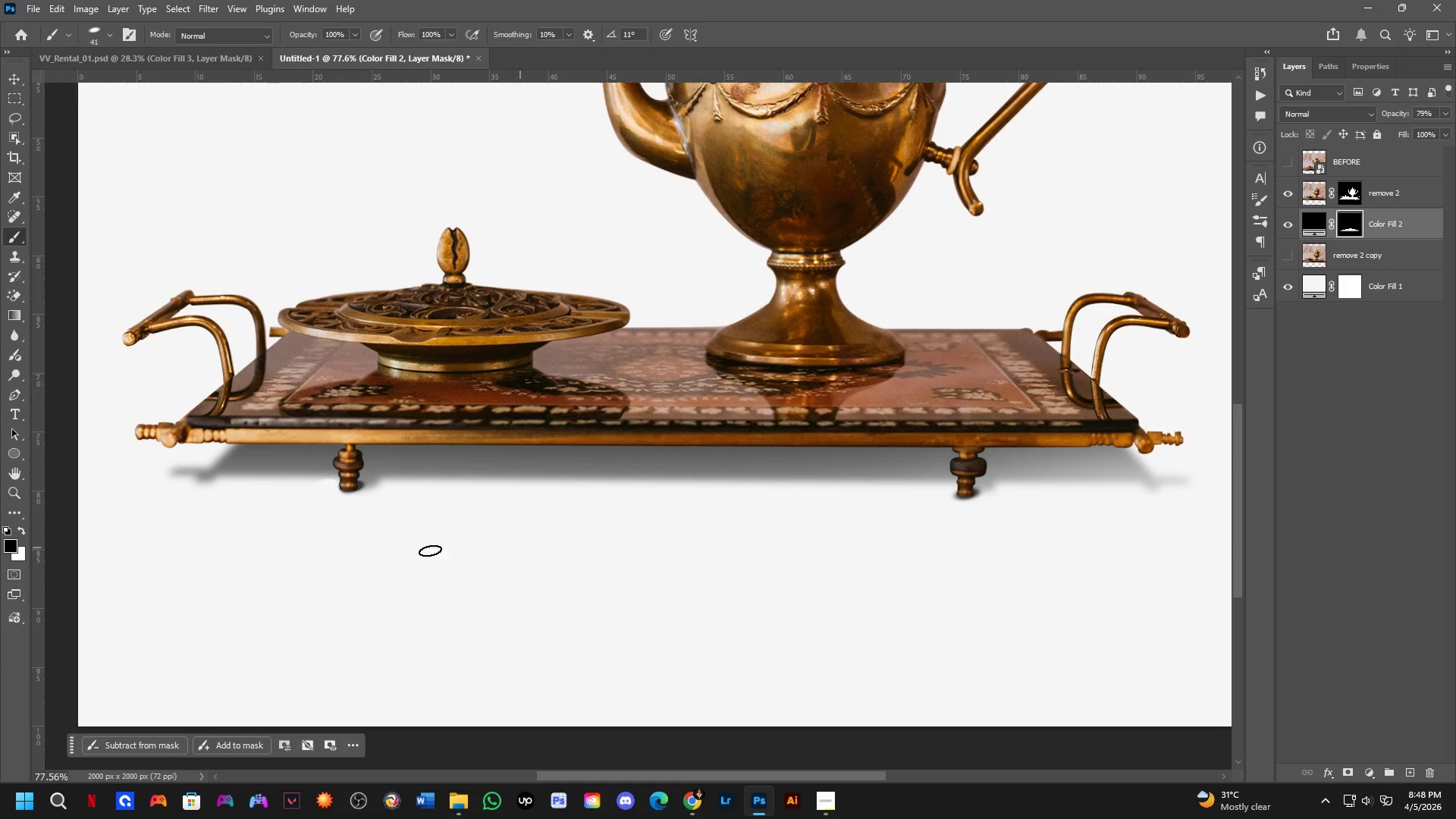 
scroll: coordinate [410, 522], scroll_direction: down, amount: 8.0
 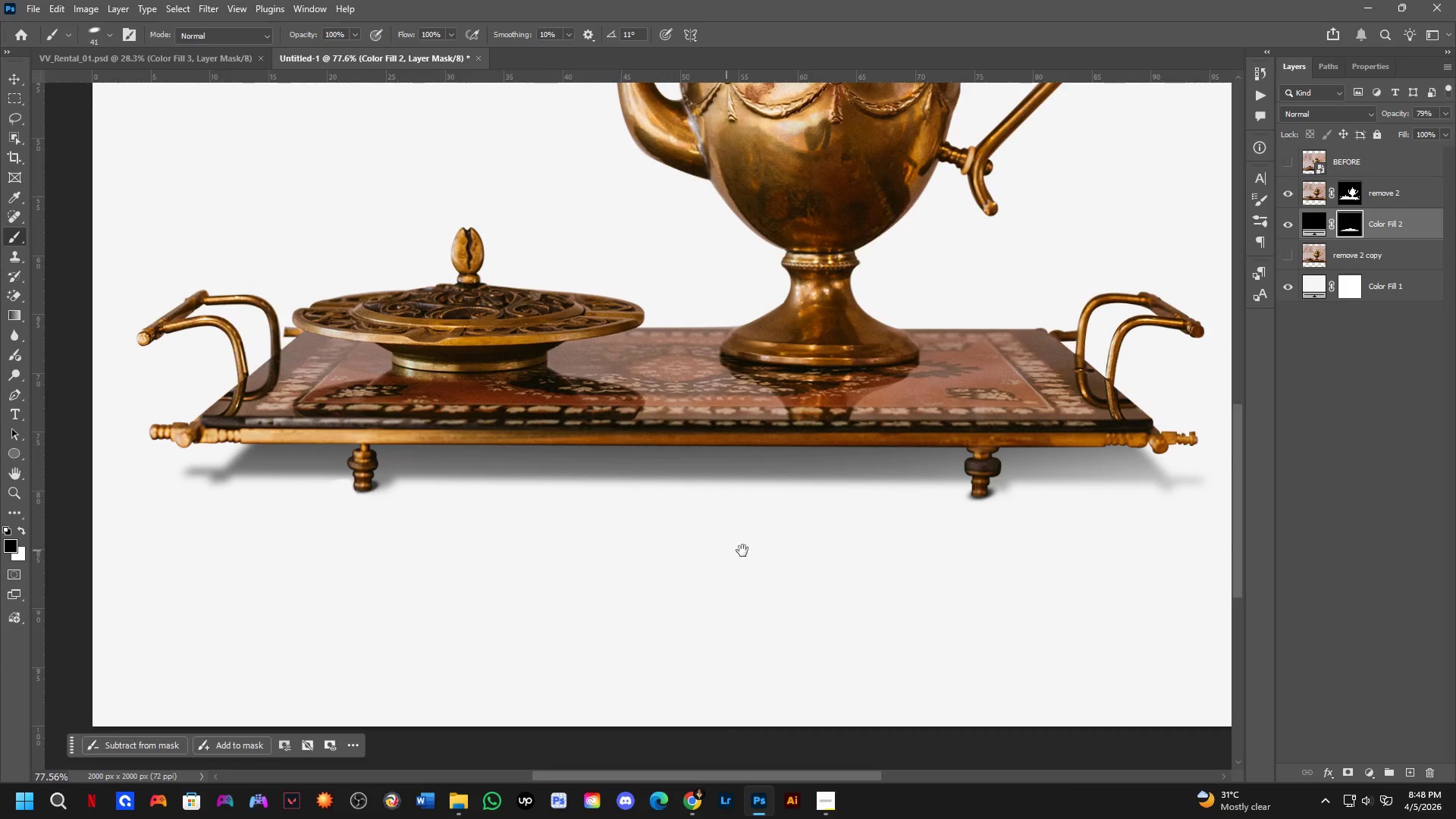 
key(Control+Z)
 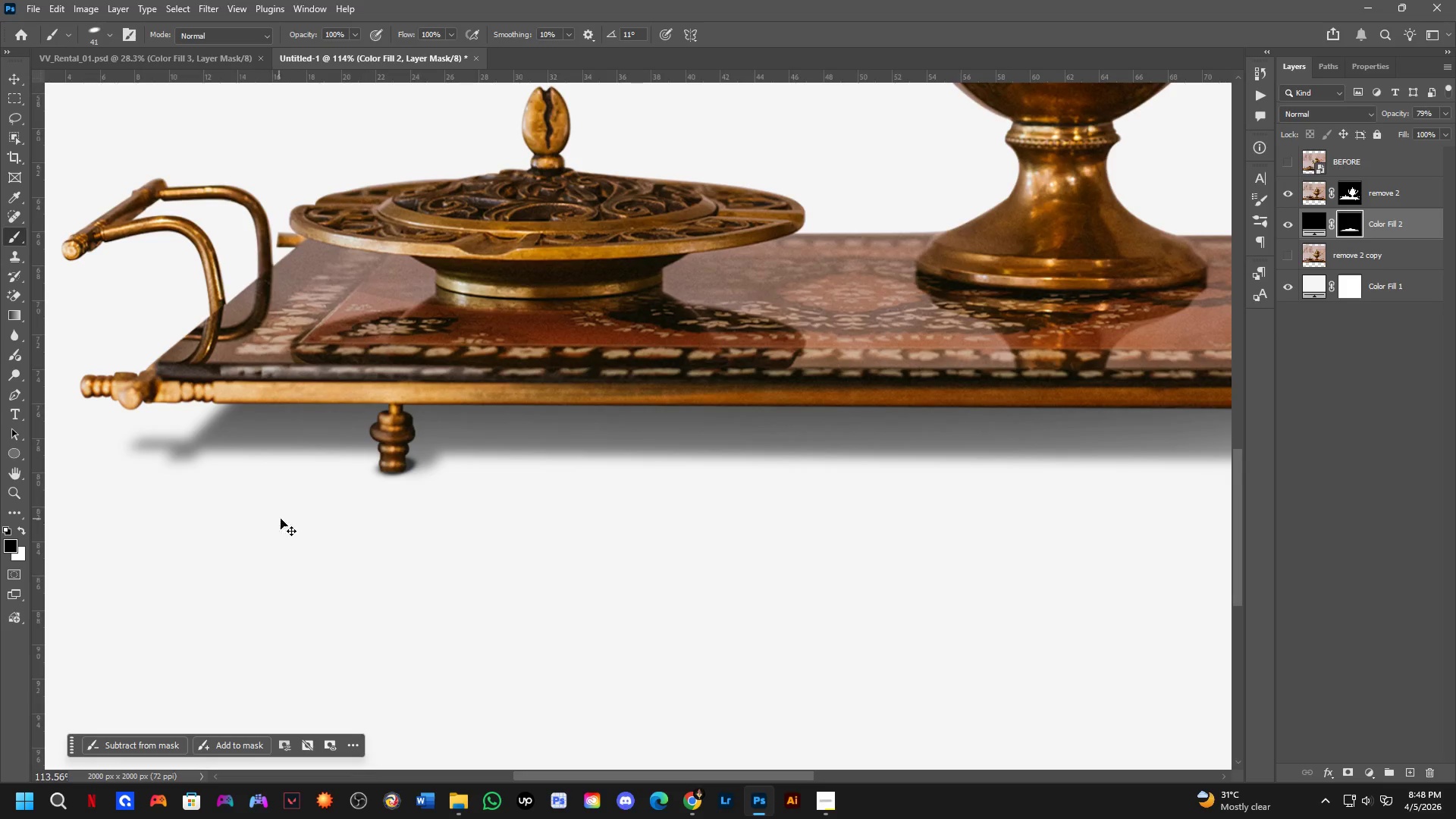 
key(Control+Z)
 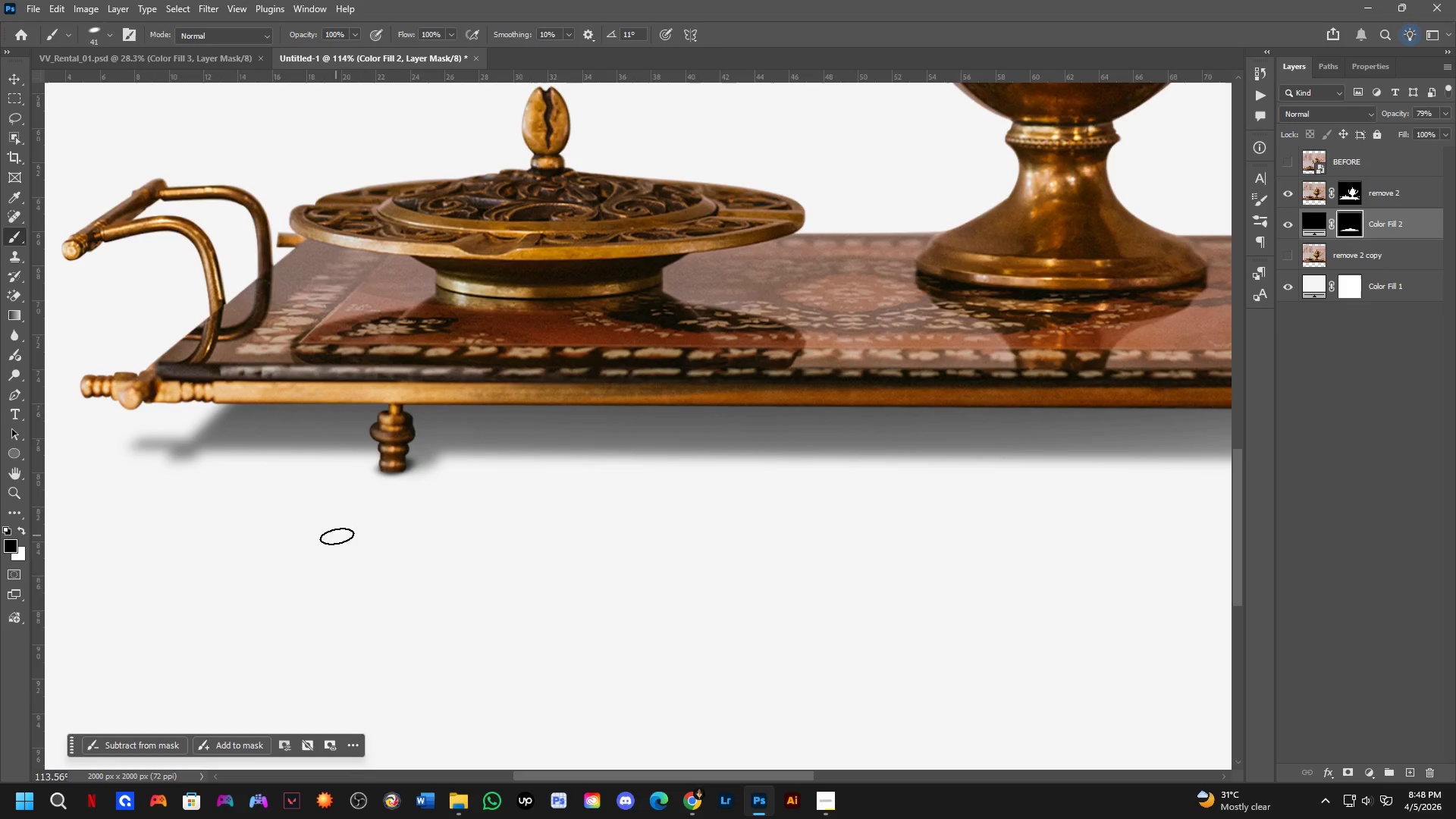 
scroll: coordinate [397, 551], scroll_direction: up, amount: 16.0
 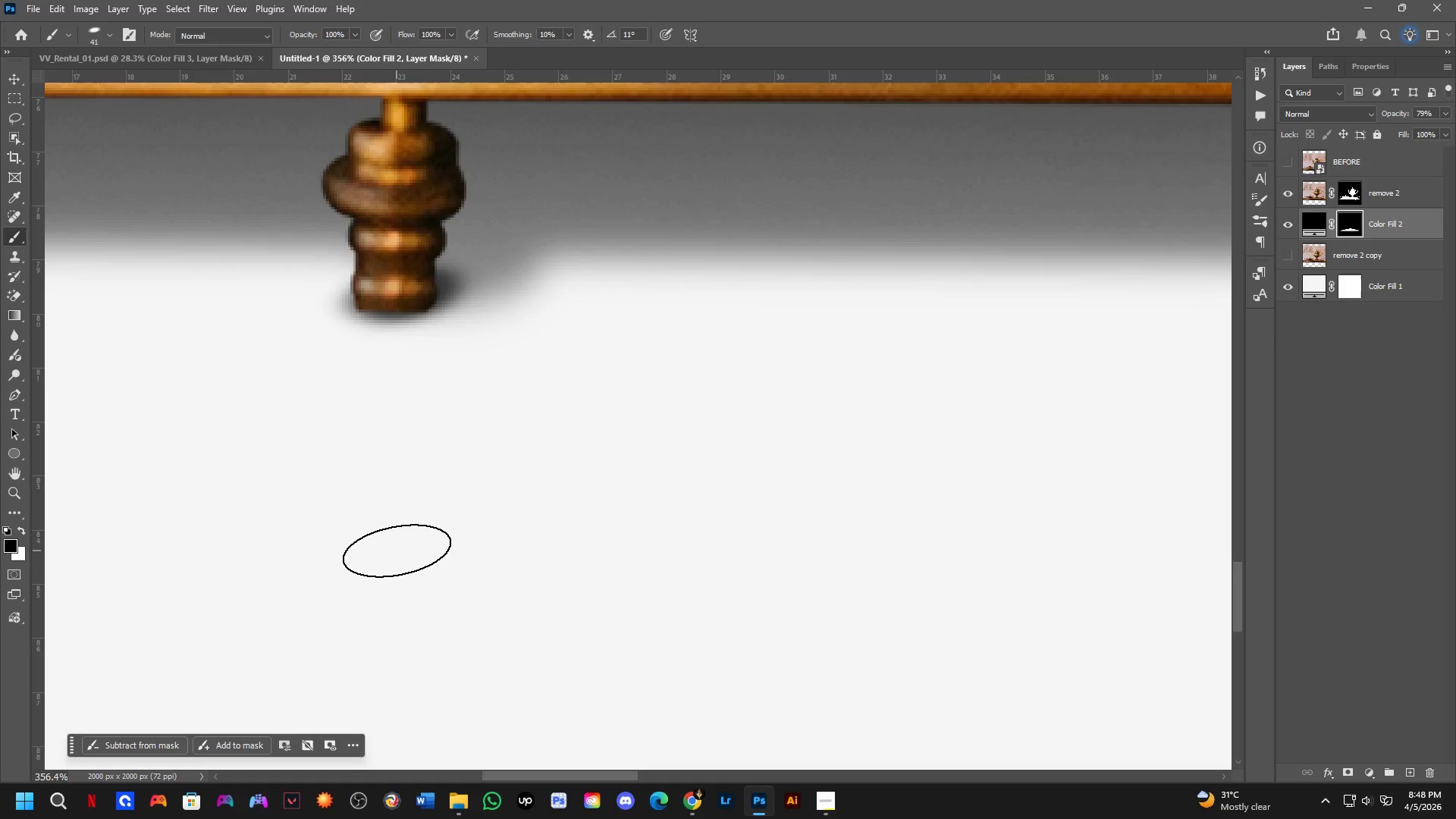 
wait(6.06)
 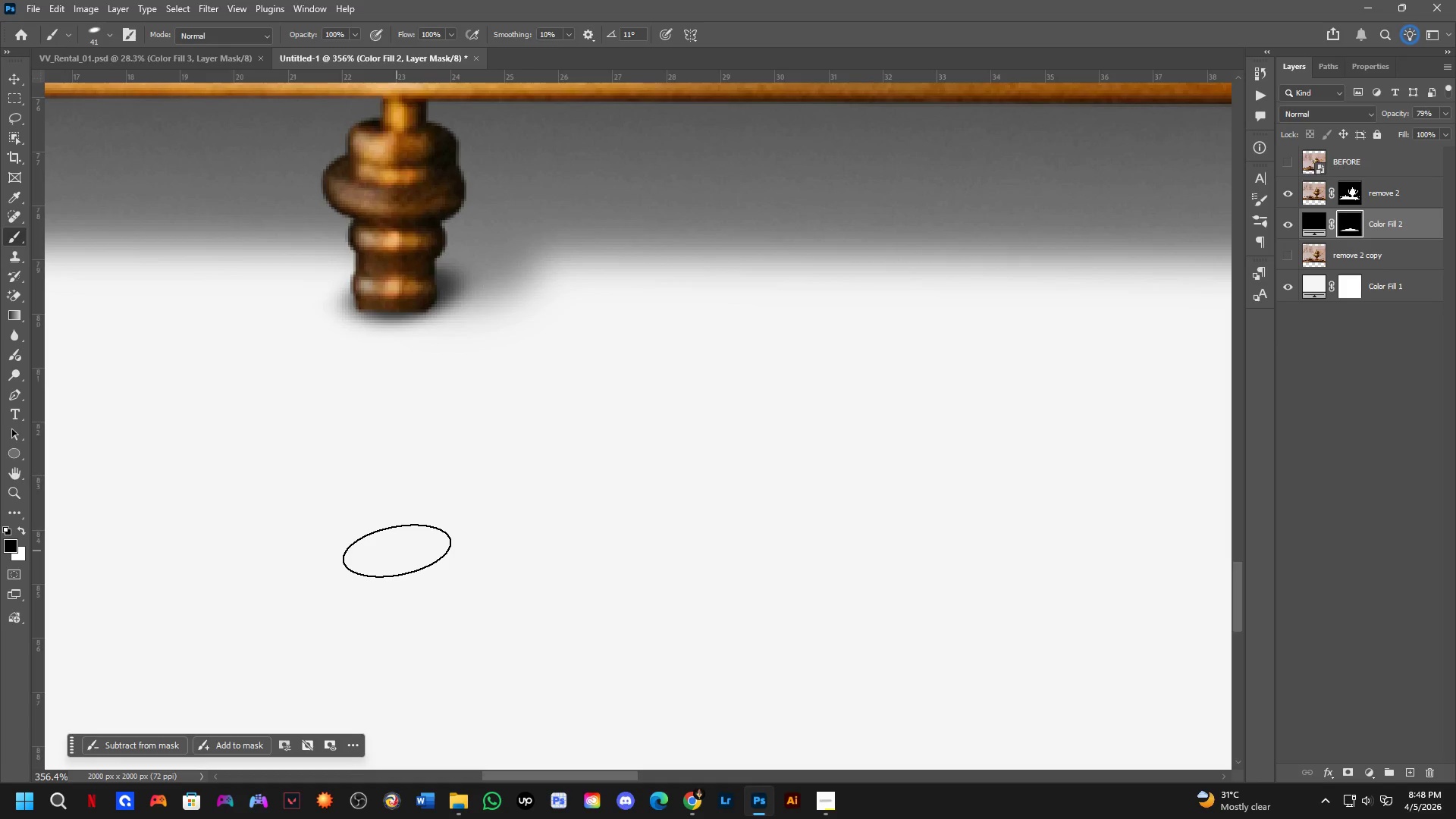 
scroll: coordinate [584, 482], scroll_direction: down, amount: 16.0
 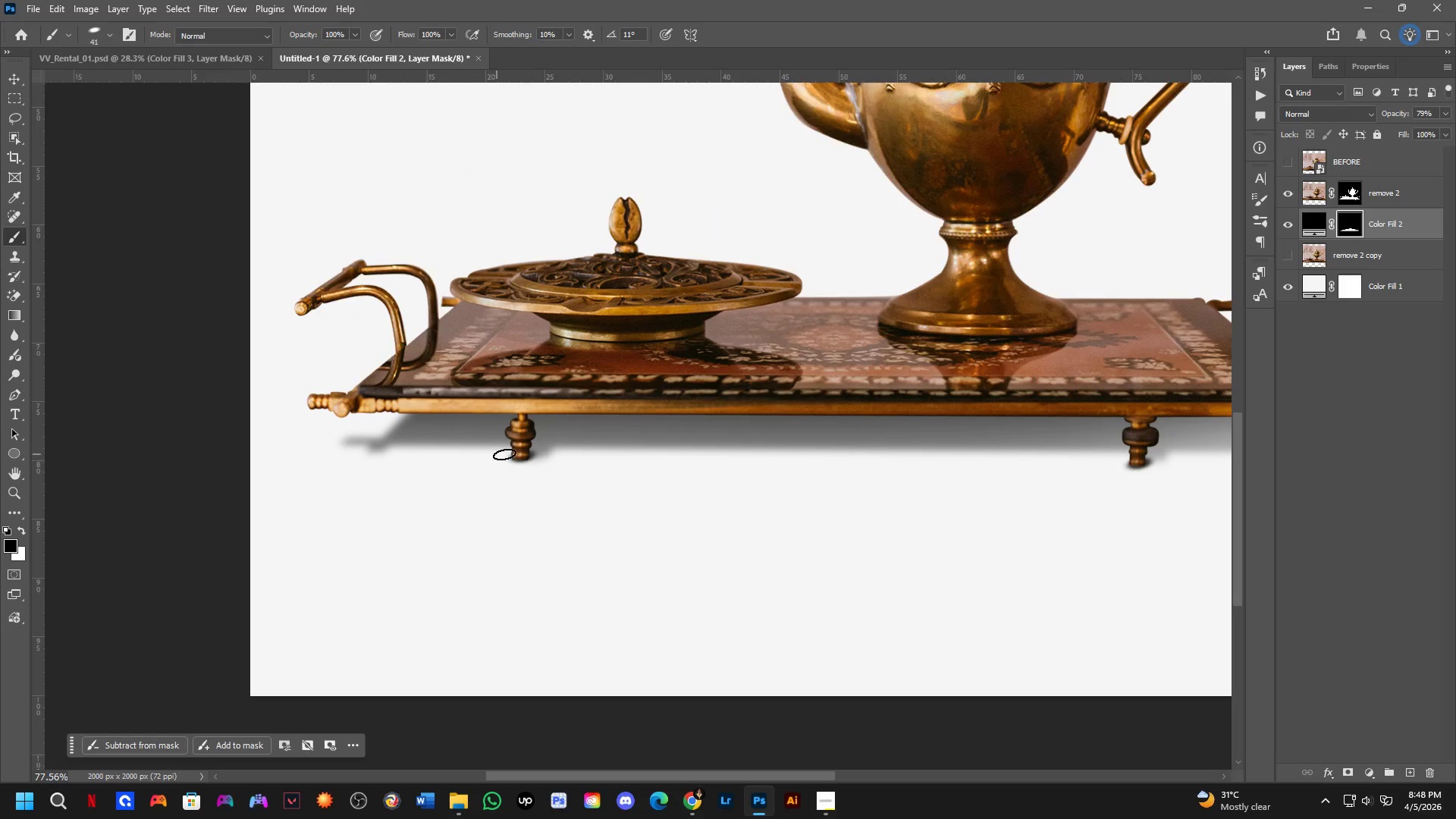 
scroll: coordinate [563, 460], scroll_direction: up, amount: 4.0
 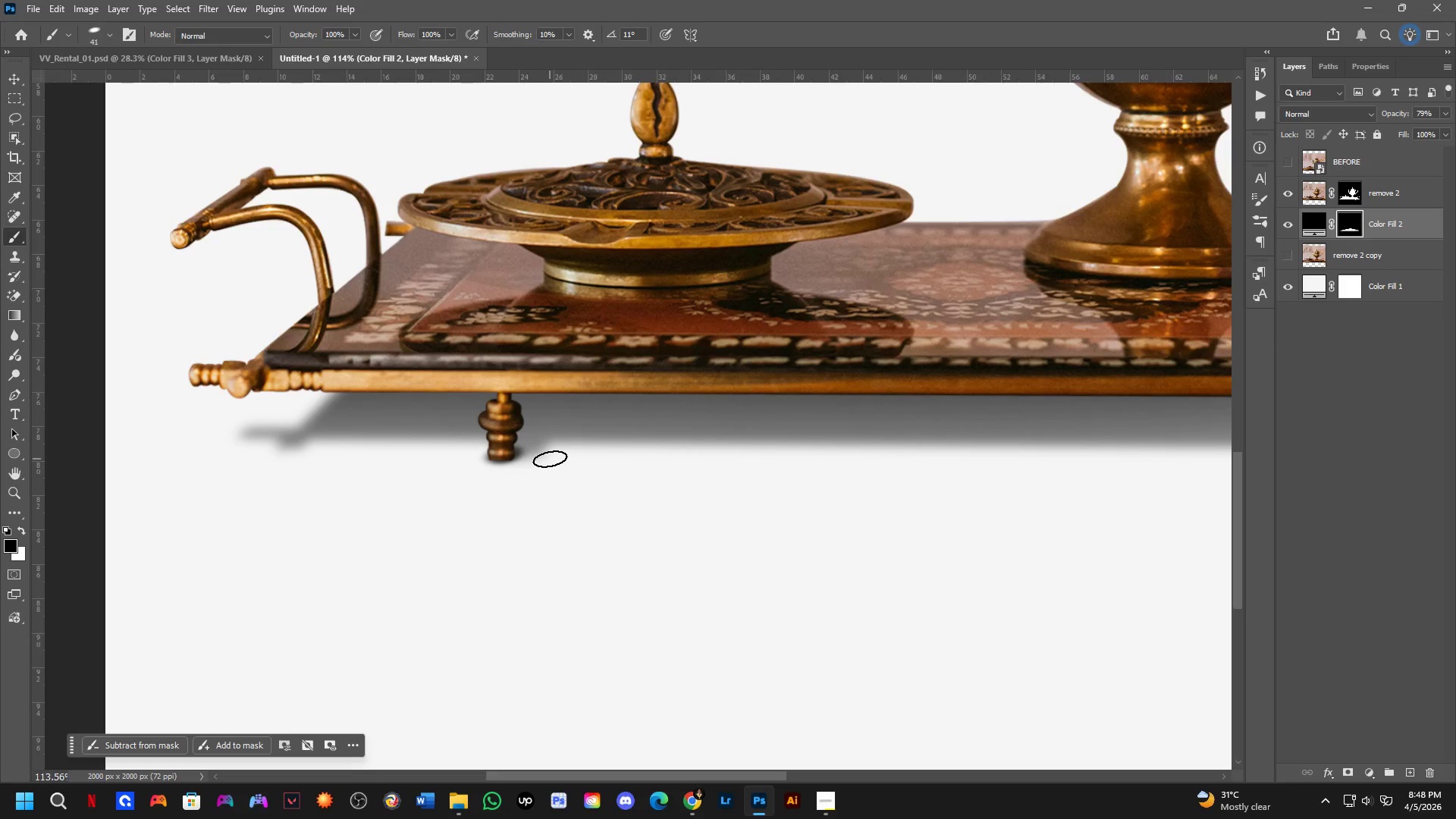 
wait(10.22)
 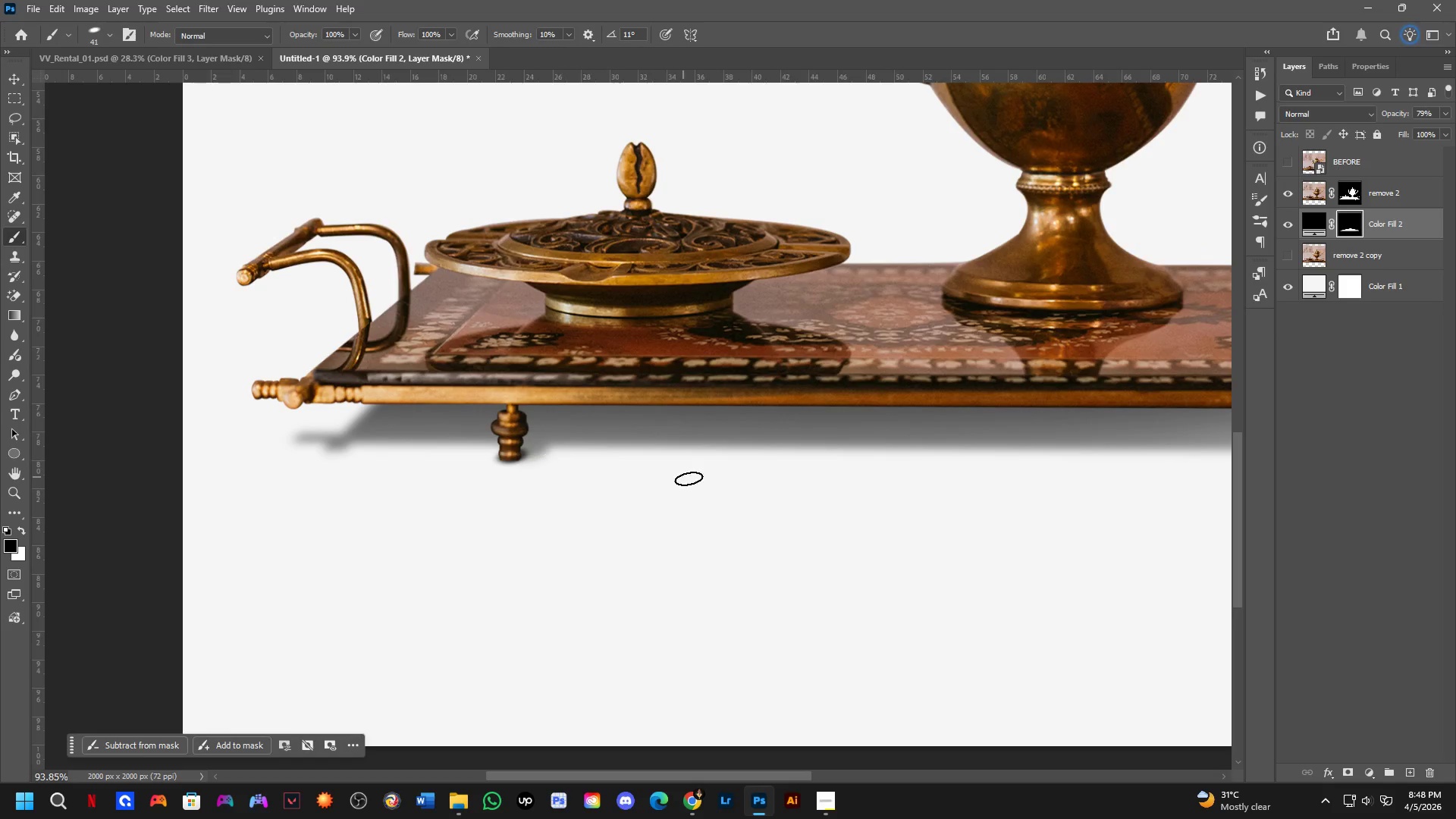 
hold_key(key=Space, duration=0.75)
 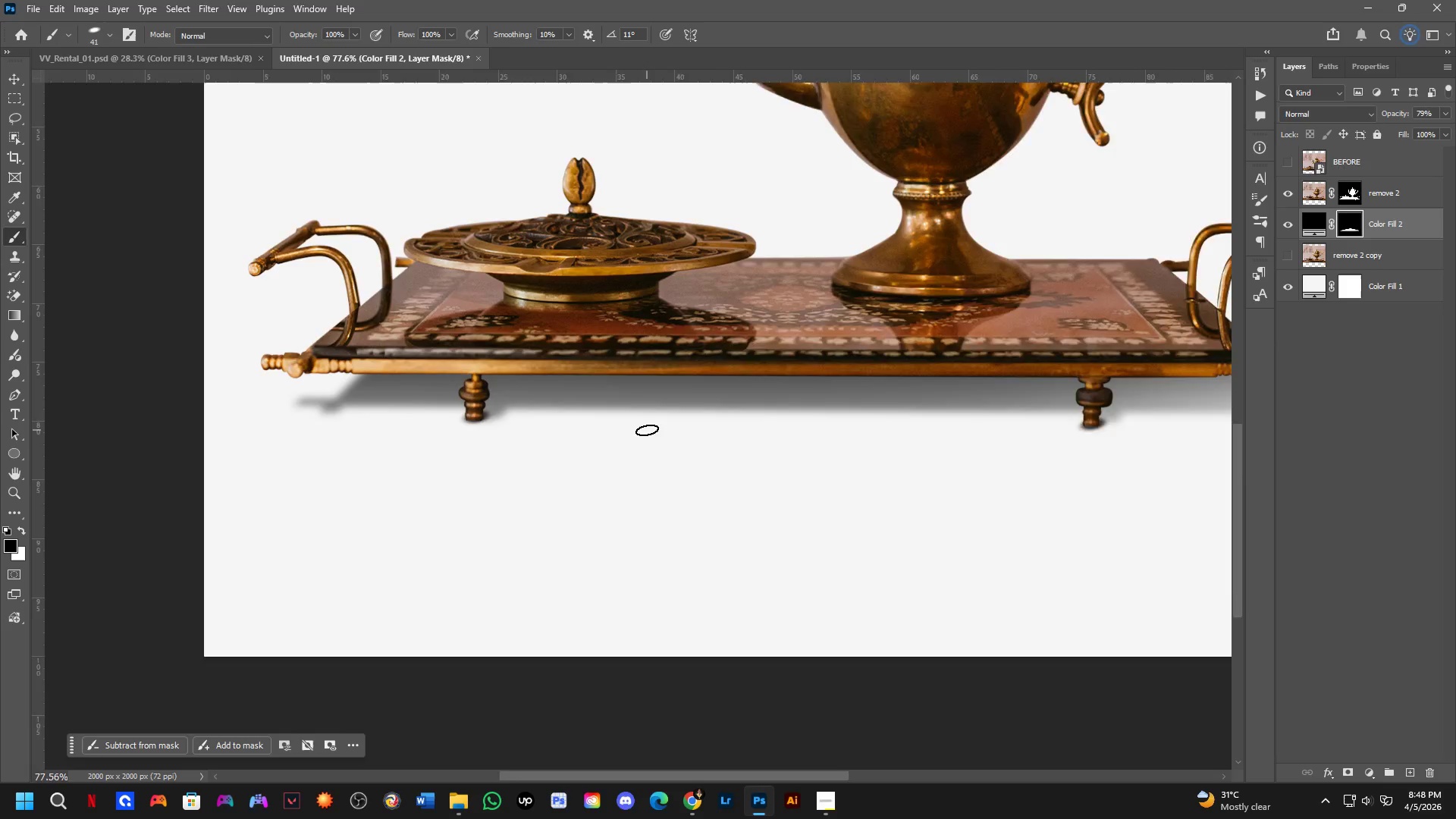 
scroll: coordinate [550, 459], scroll_direction: down, amount: 2.0
 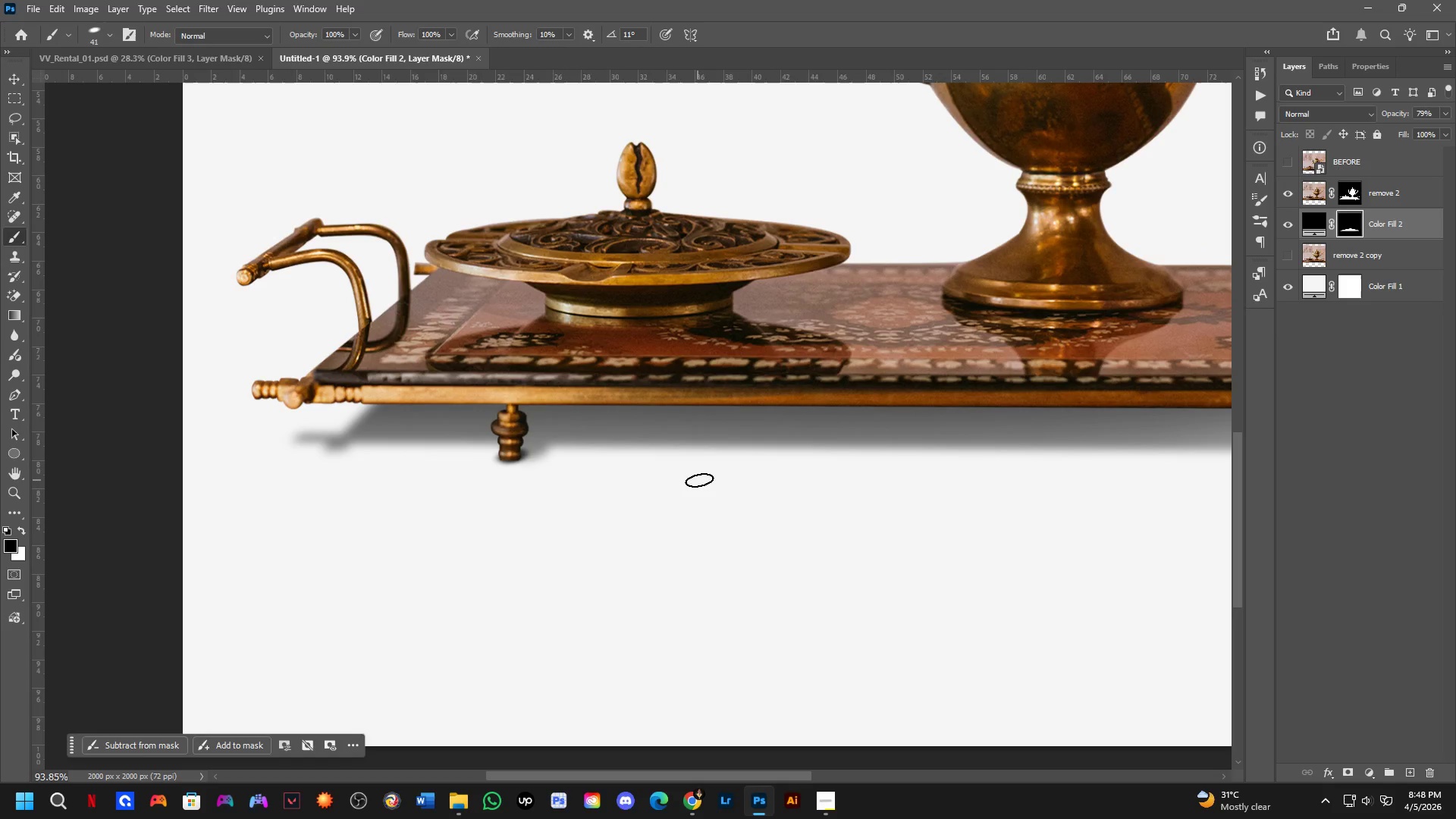 
left_click_drag(start_coordinate=[737, 474], to_coordinate=[663, 433])
 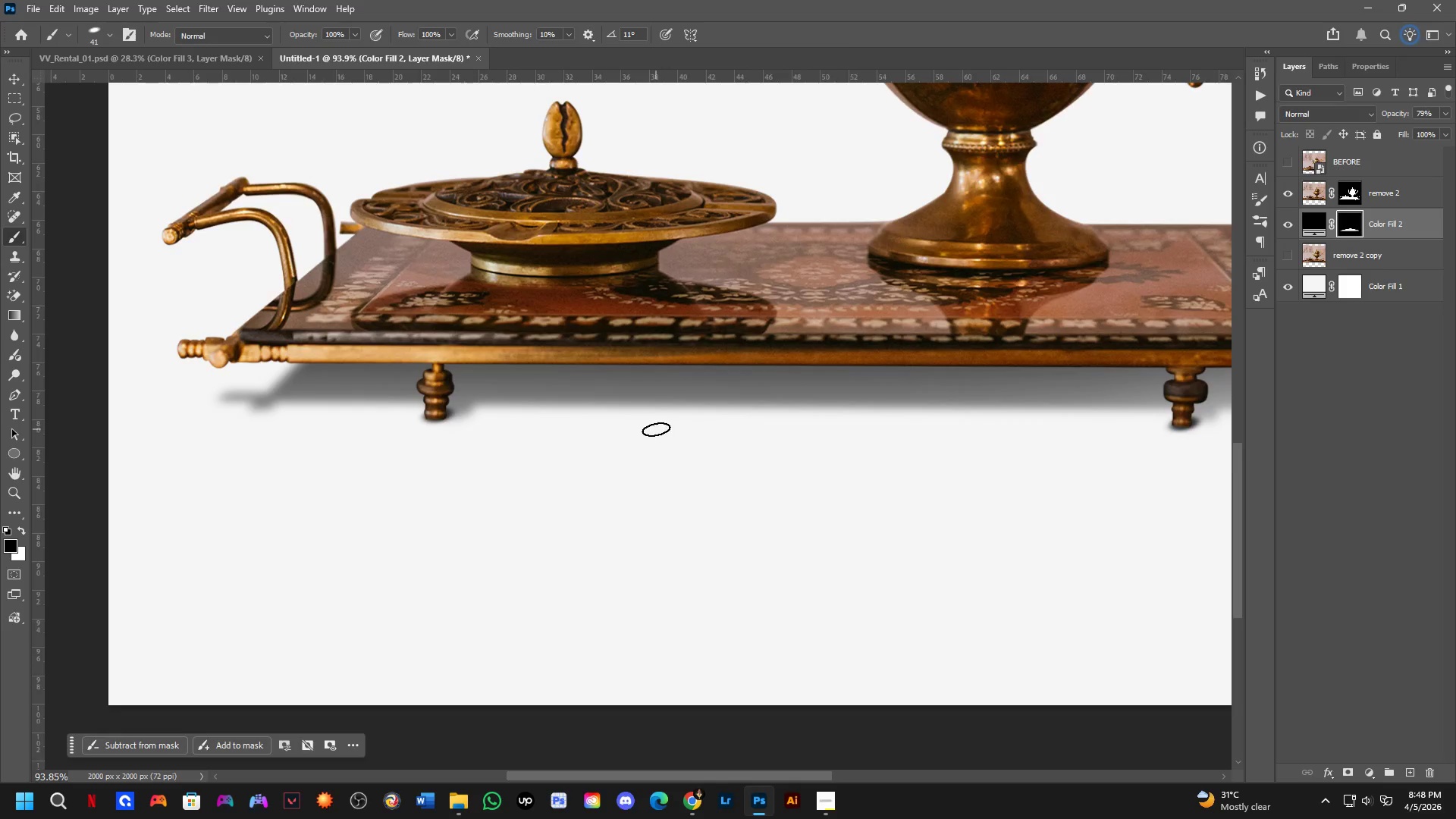 
scroll: coordinate [647, 430], scroll_direction: up, amount: 1.0
 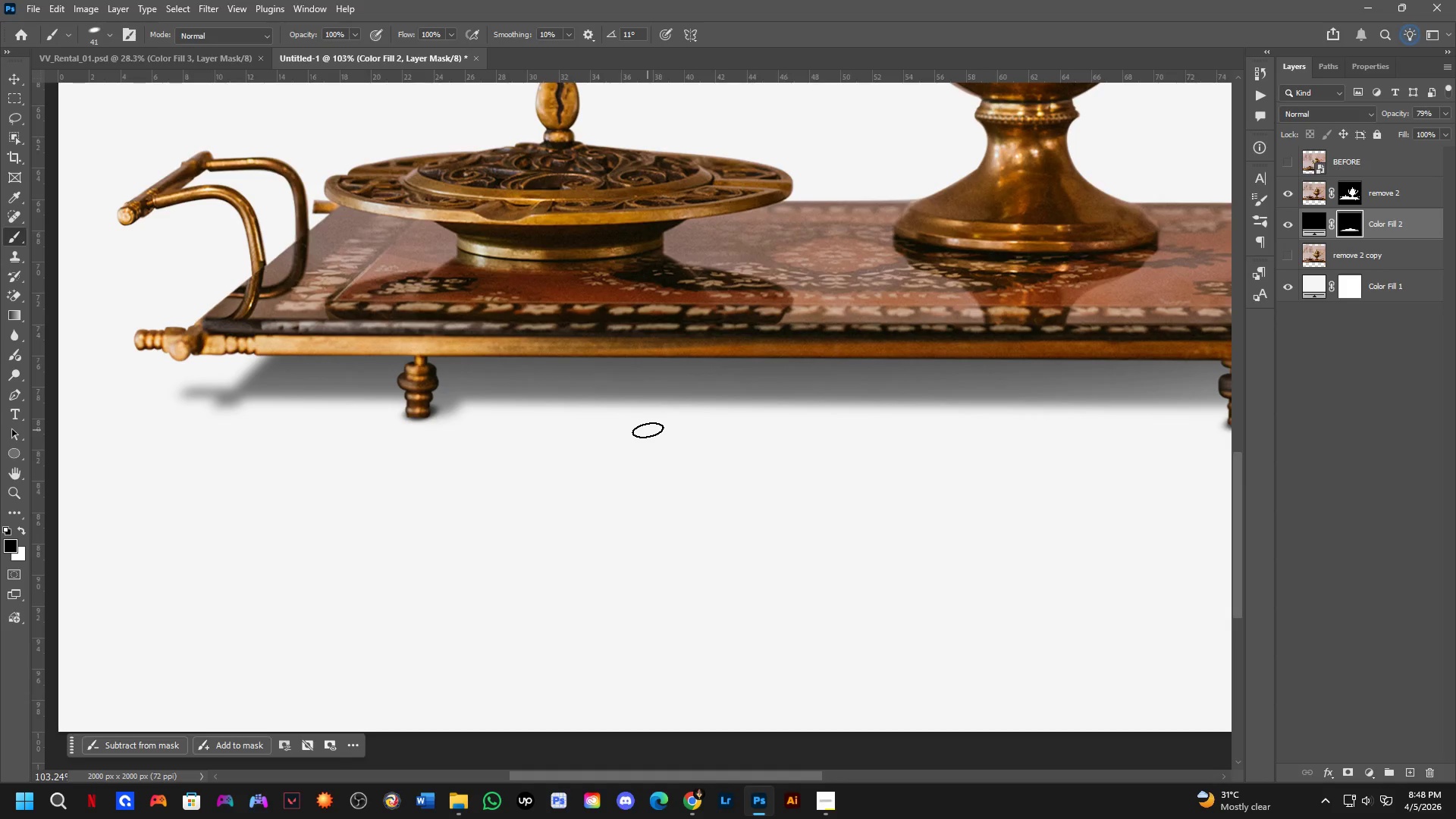 
hold_key(key=Space, duration=0.55)
 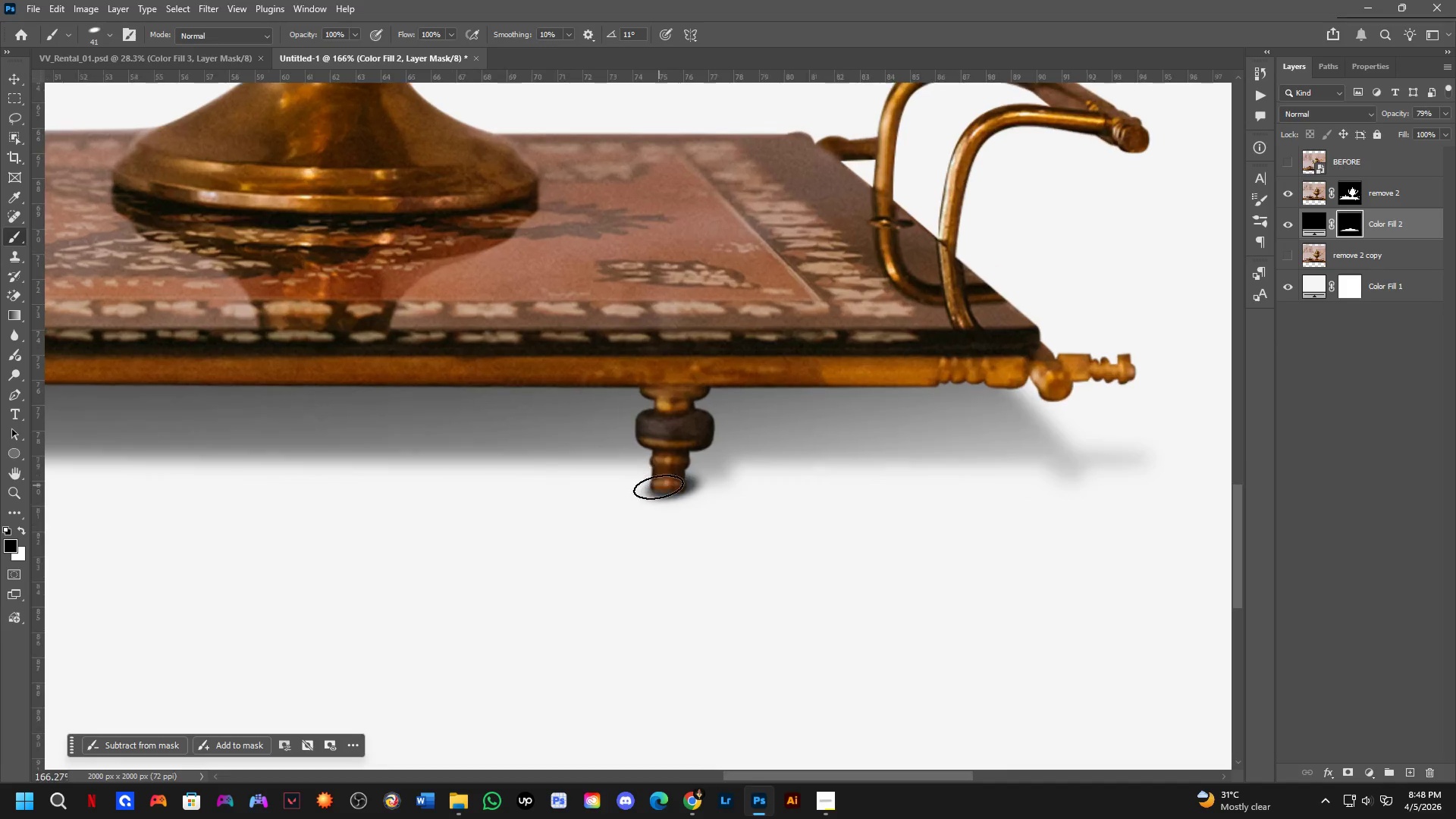 
left_click_drag(start_coordinate=[827, 453], to_coordinate=[209, 517])
 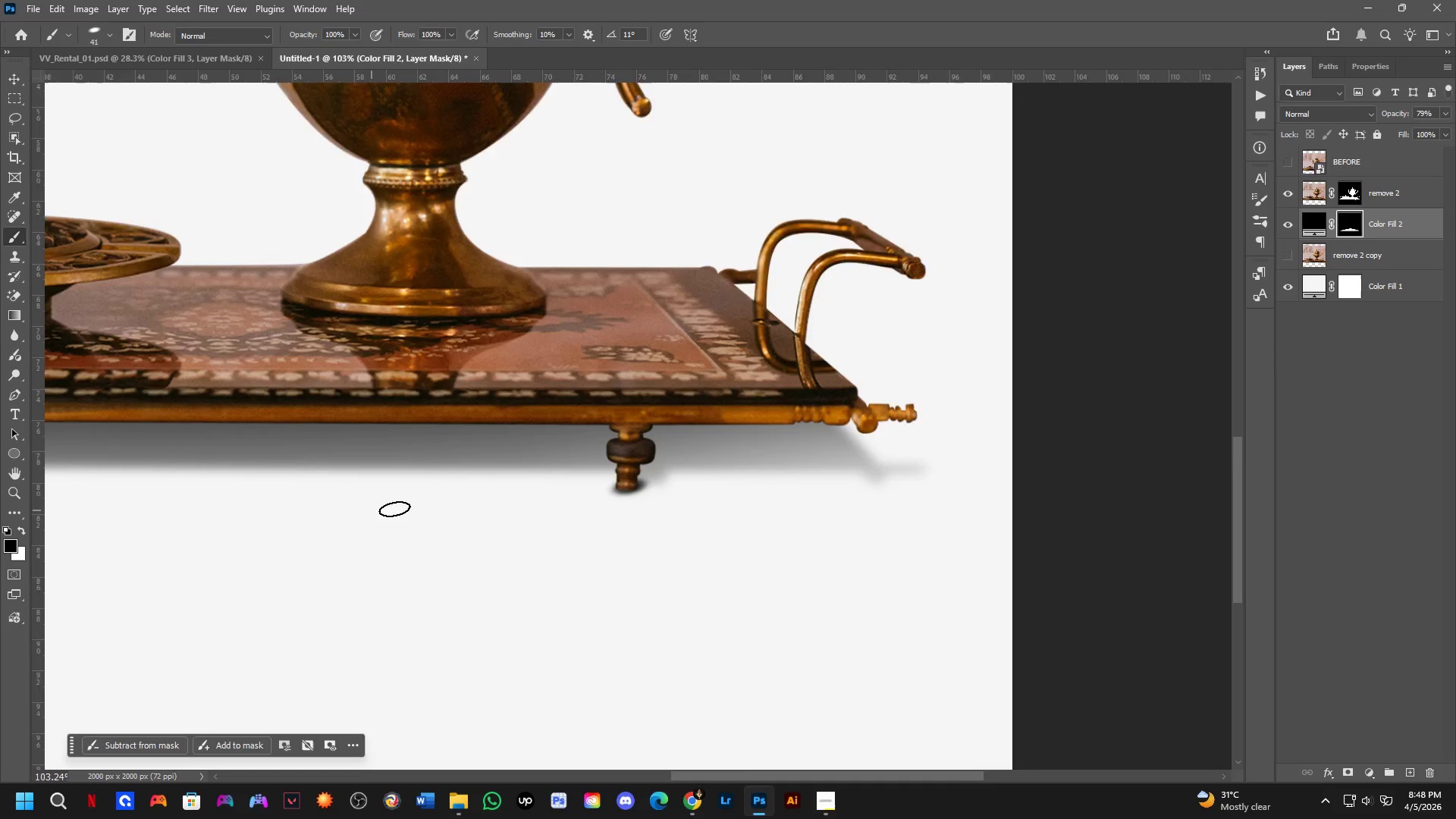 
scroll: coordinate [676, 431], scroll_direction: none, amount: 0.0
 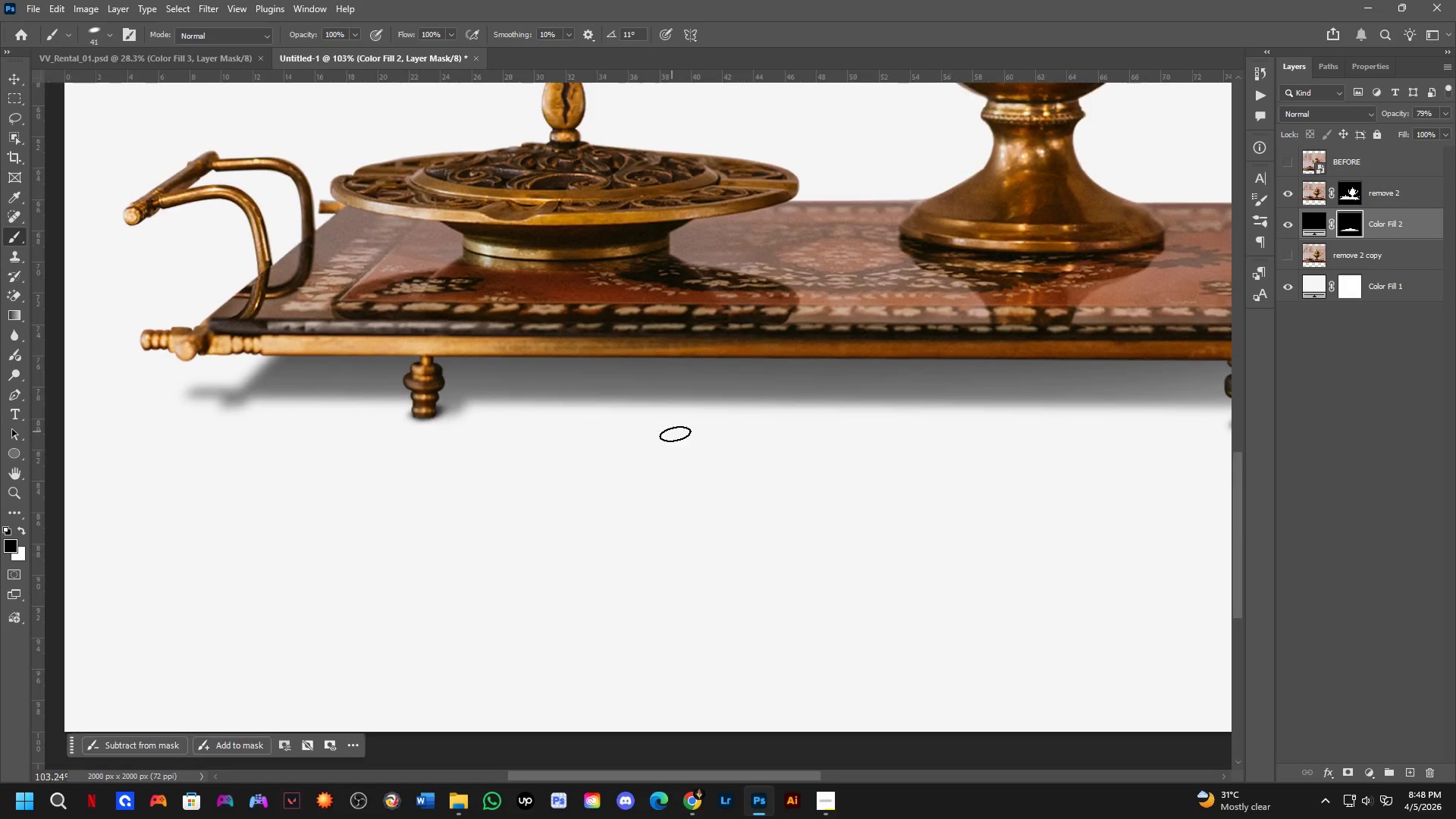 
scroll: coordinate [664, 475], scroll_direction: up, amount: 5.0
 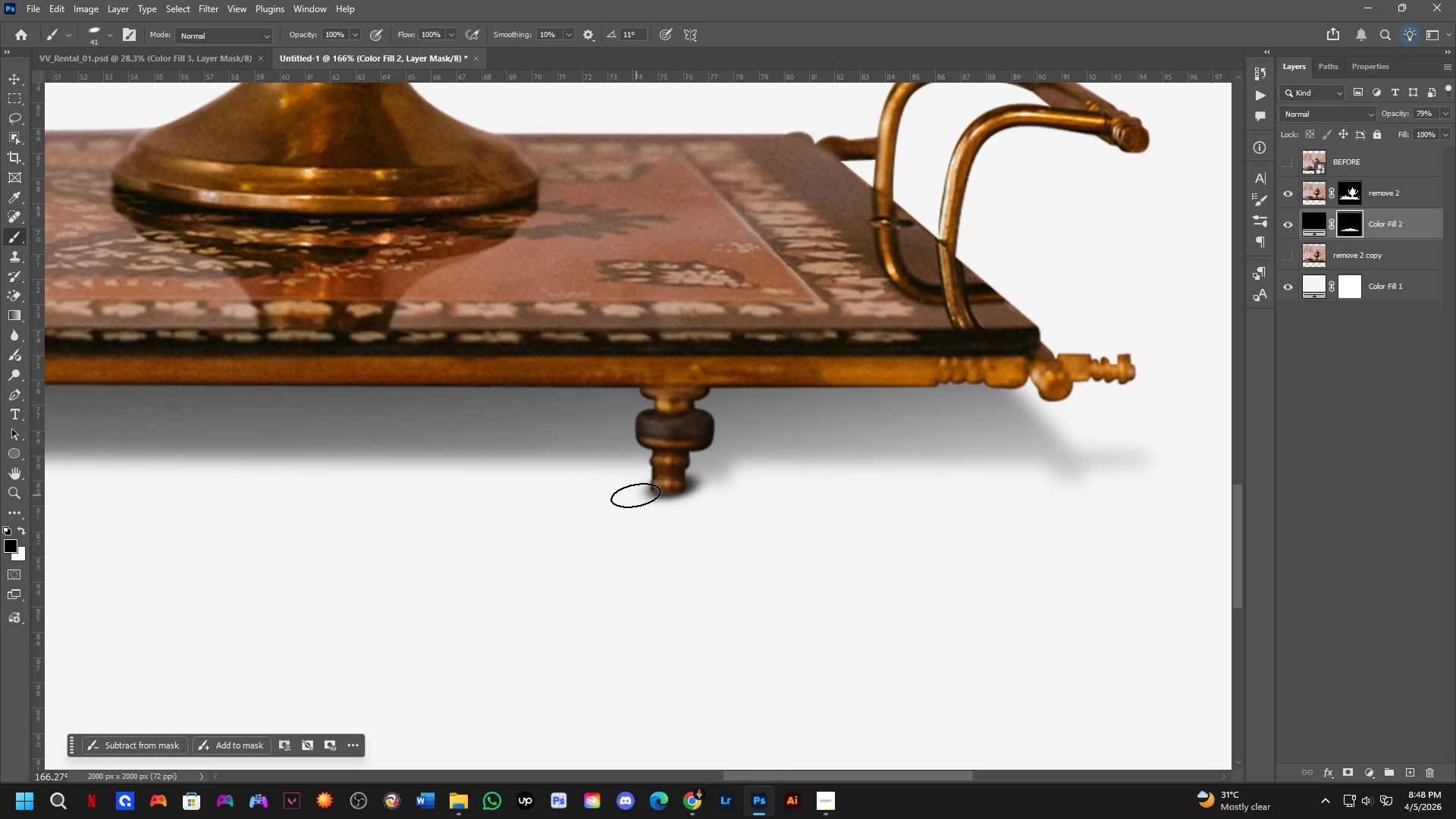 
key(Space)
 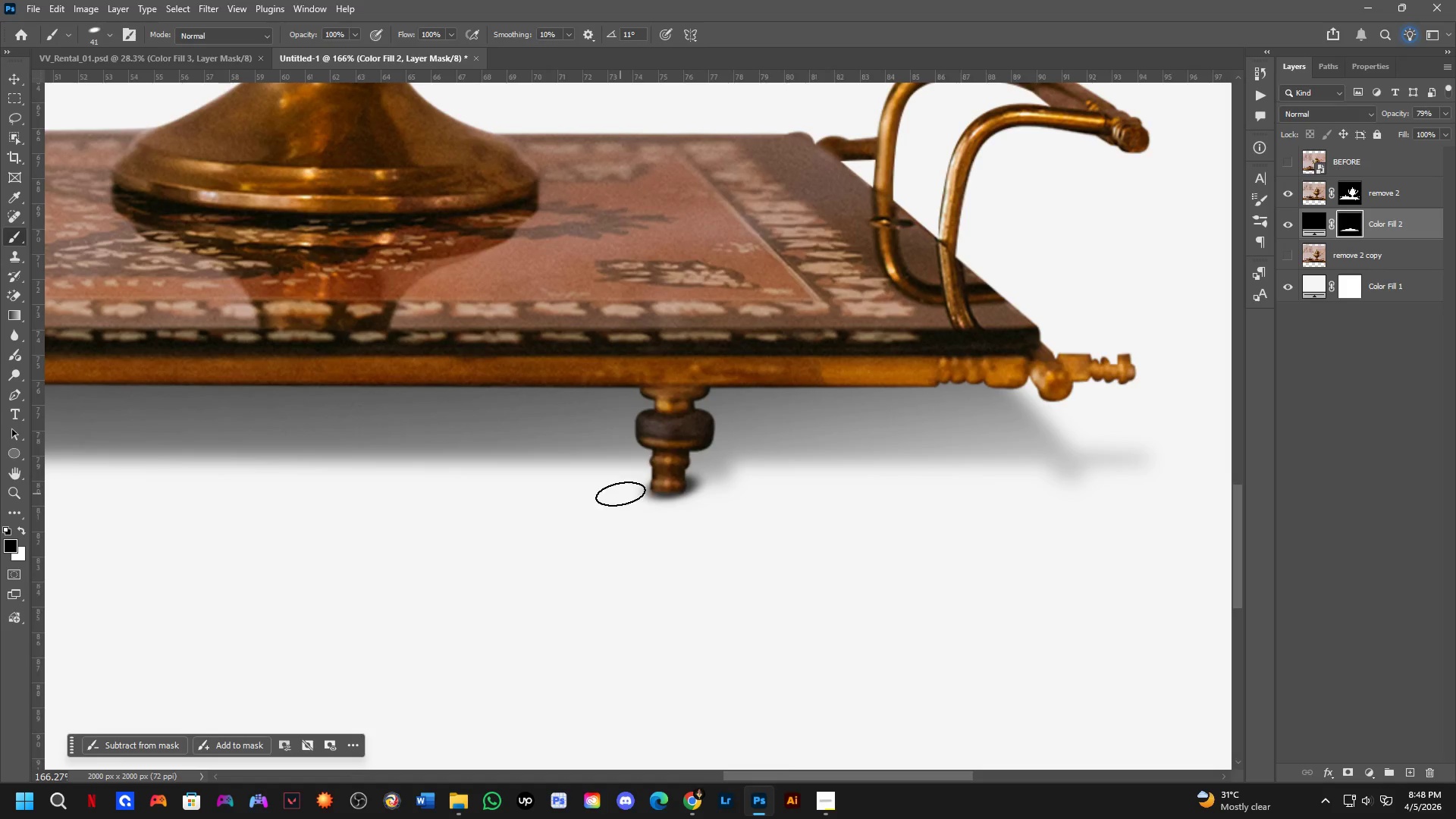 
left_click_drag(start_coordinate=[621, 494], to_coordinate=[620, 522])
 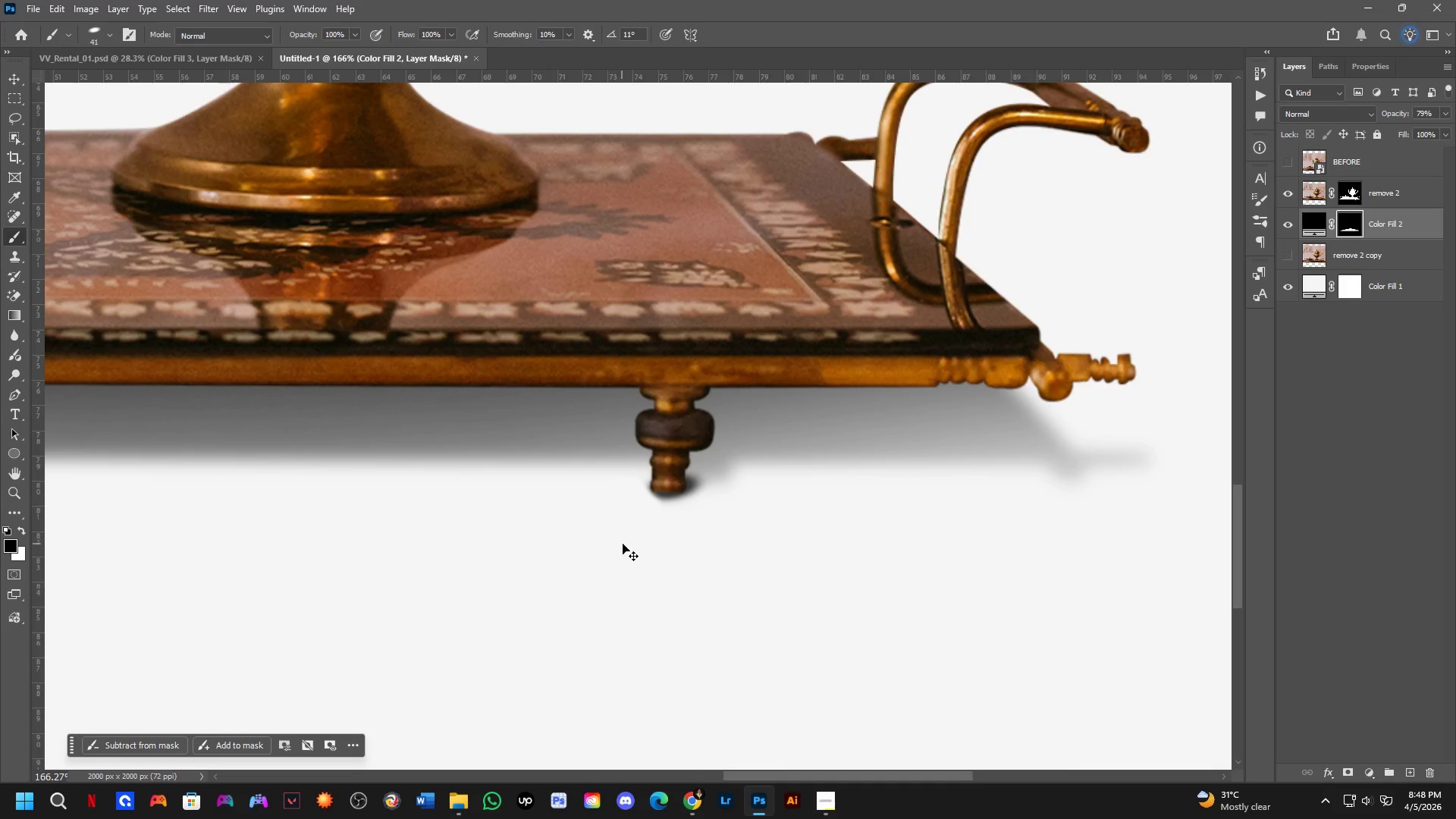 
key(Control+ControlLeft)
 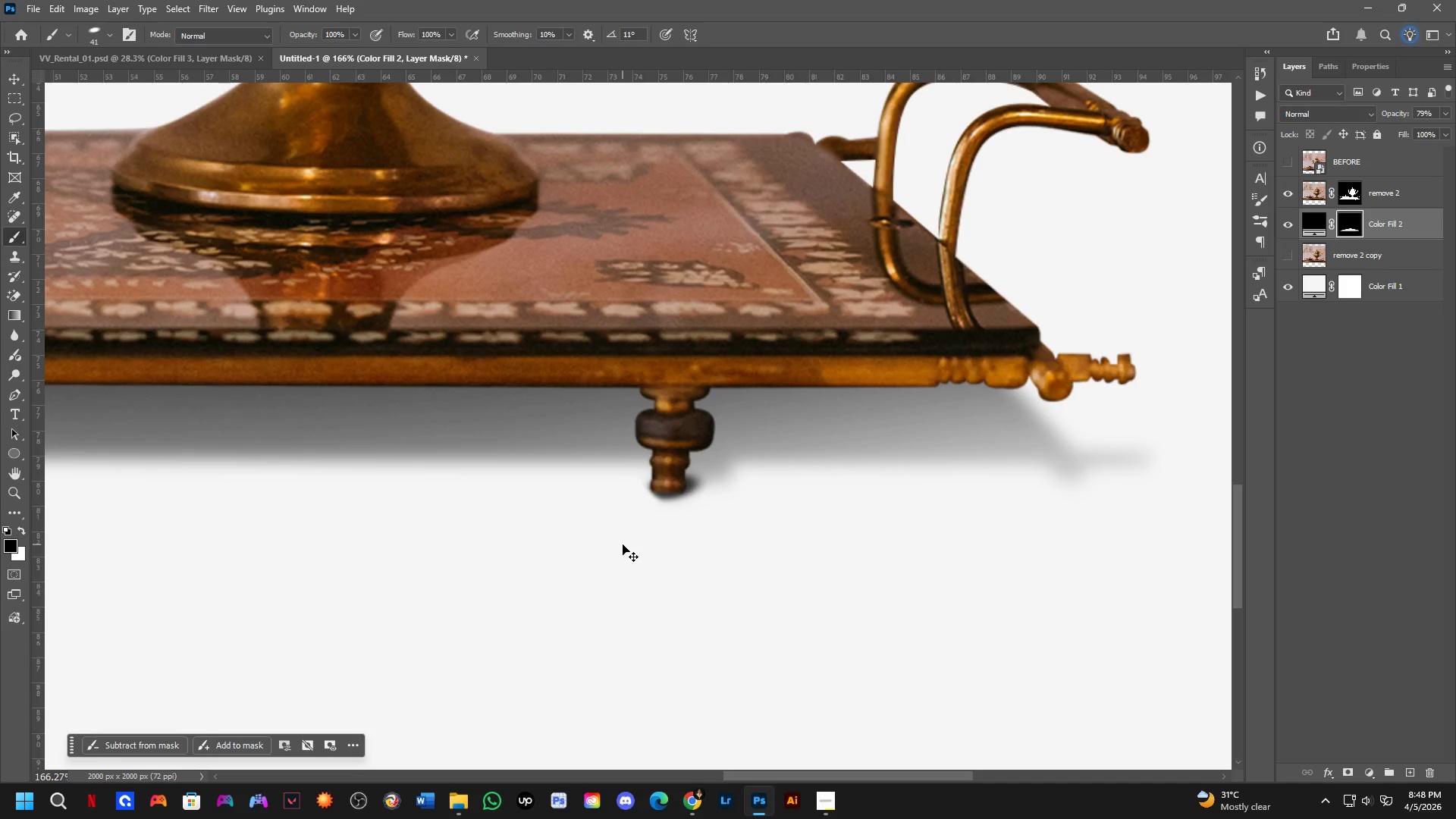 
key(Control+Z)
 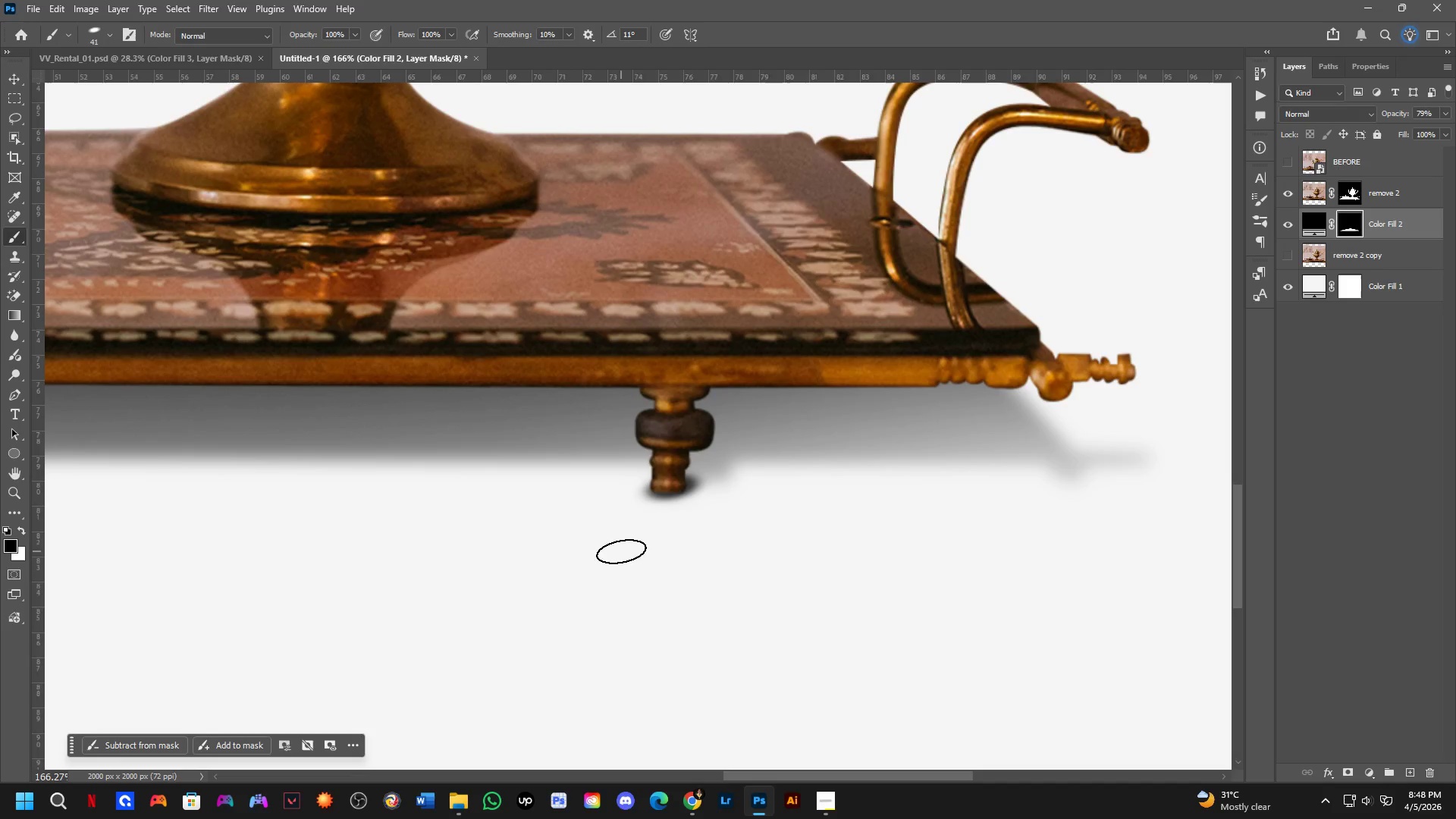 
hold_key(key=AltLeft, duration=0.45)
 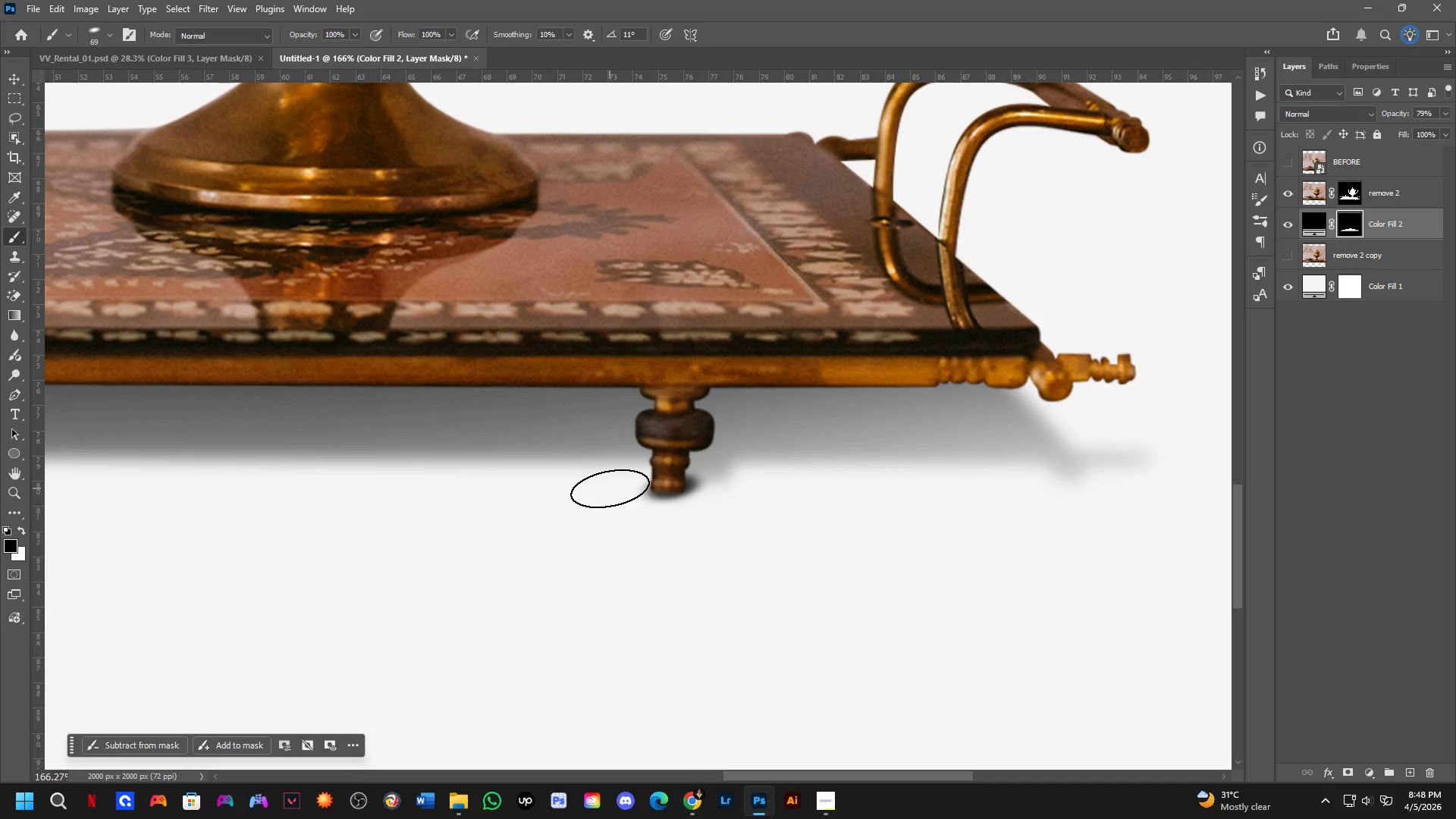 
left_click_drag(start_coordinate=[610, 491], to_coordinate=[601, 505])
 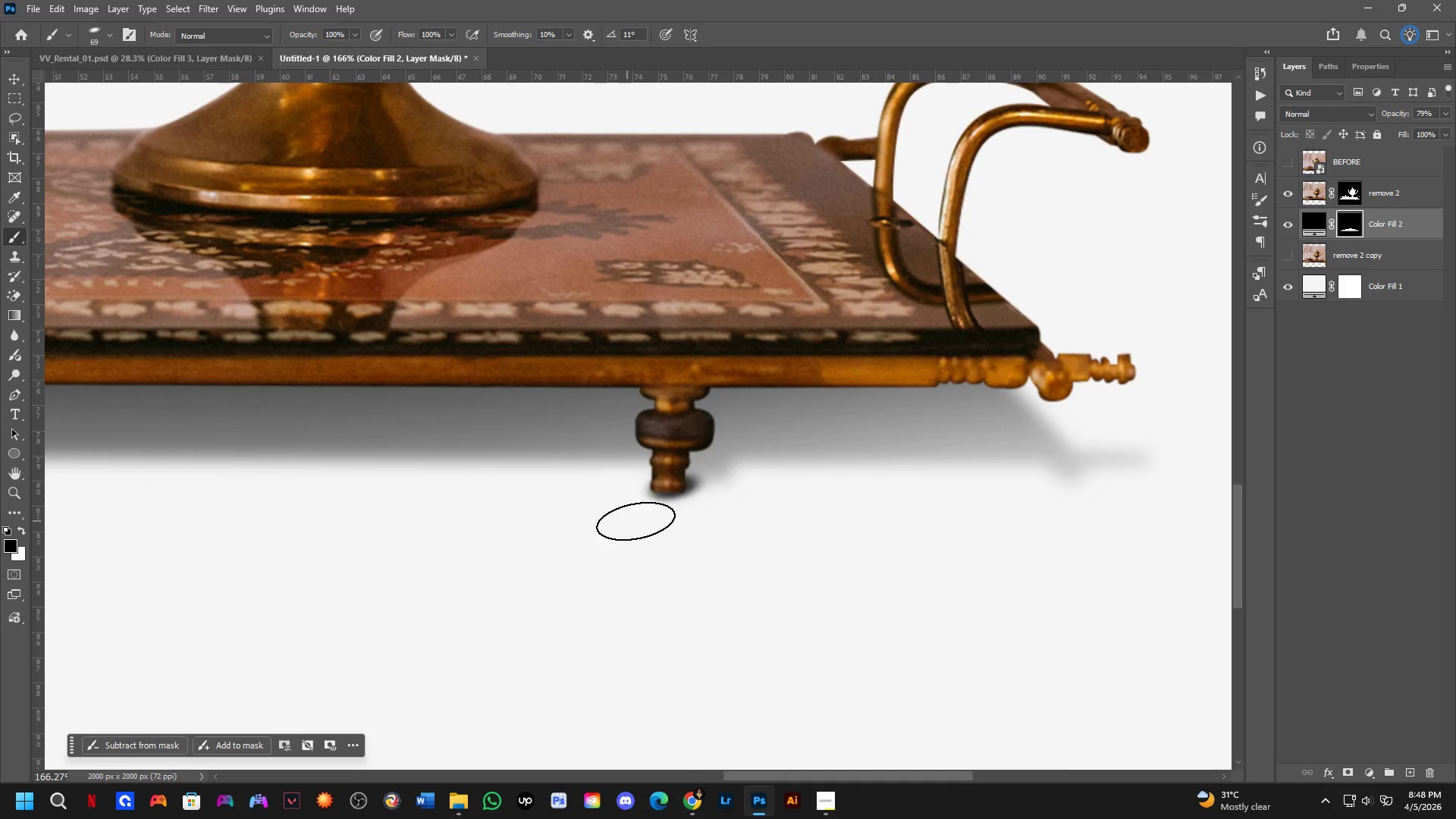 
hold_key(key=Space, duration=0.44)
 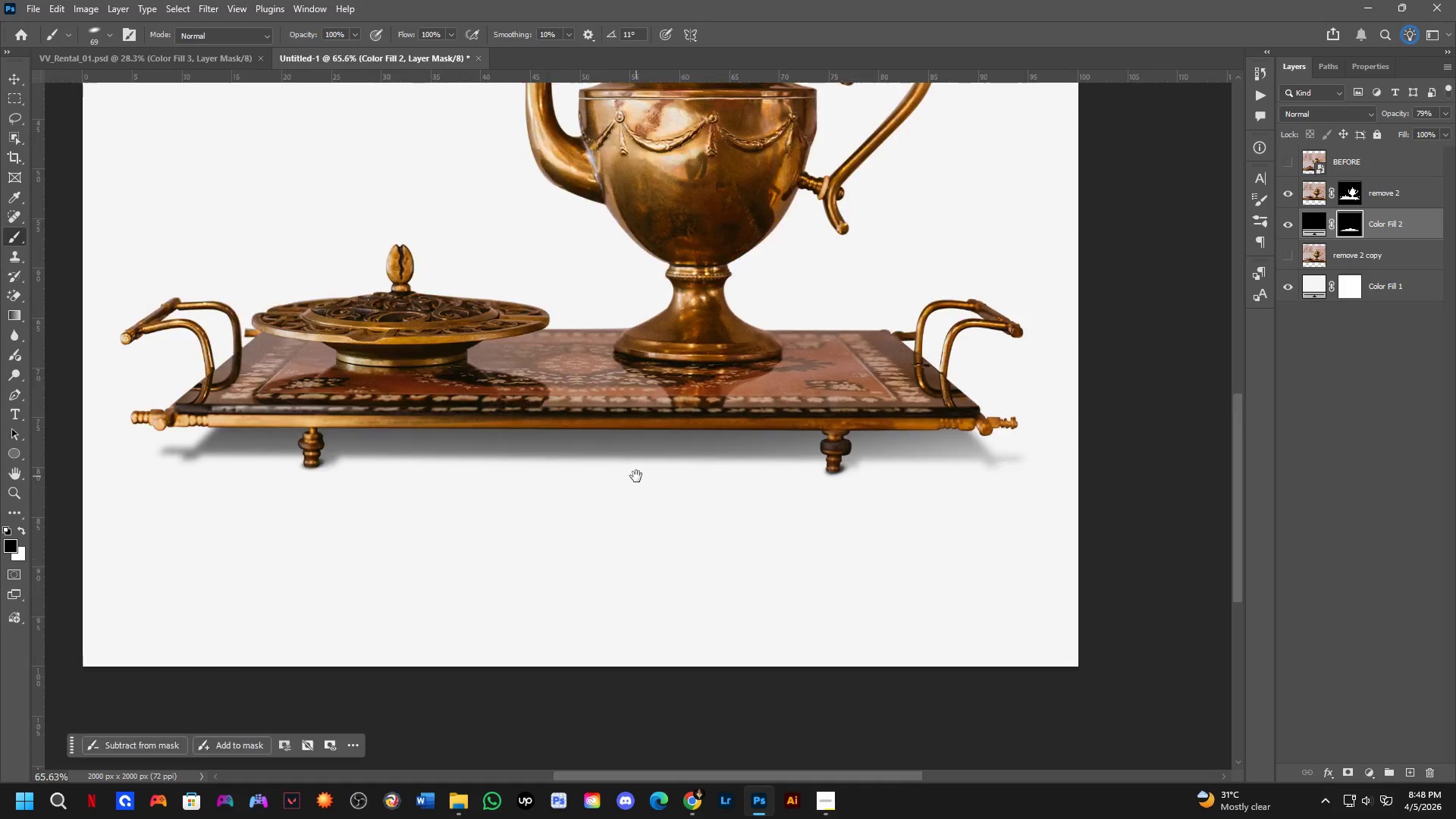 
left_click_drag(start_coordinate=[533, 543], to_coordinate=[689, 519])
 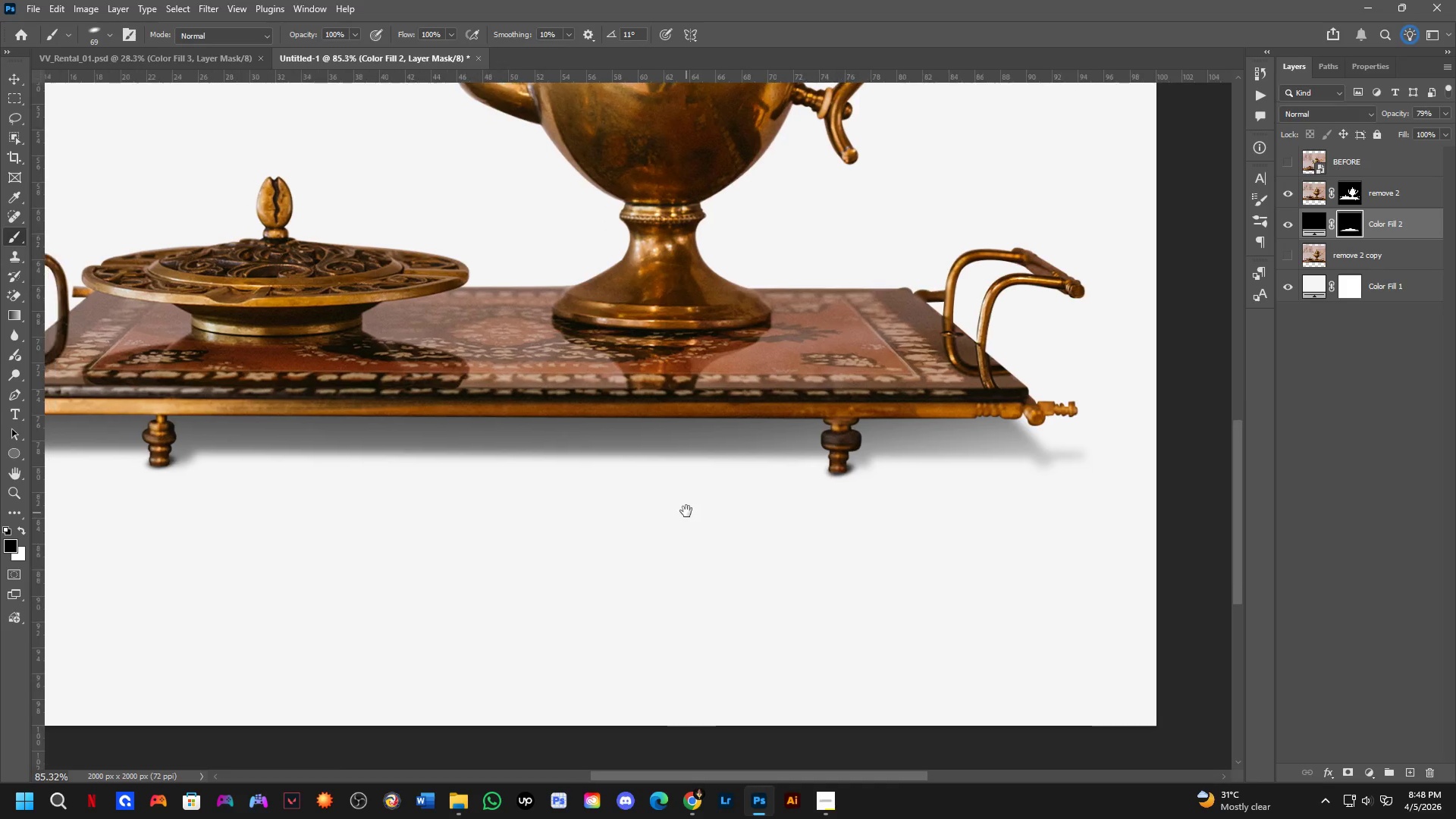 
scroll: coordinate [679, 510], scroll_direction: down, amount: 7.0
 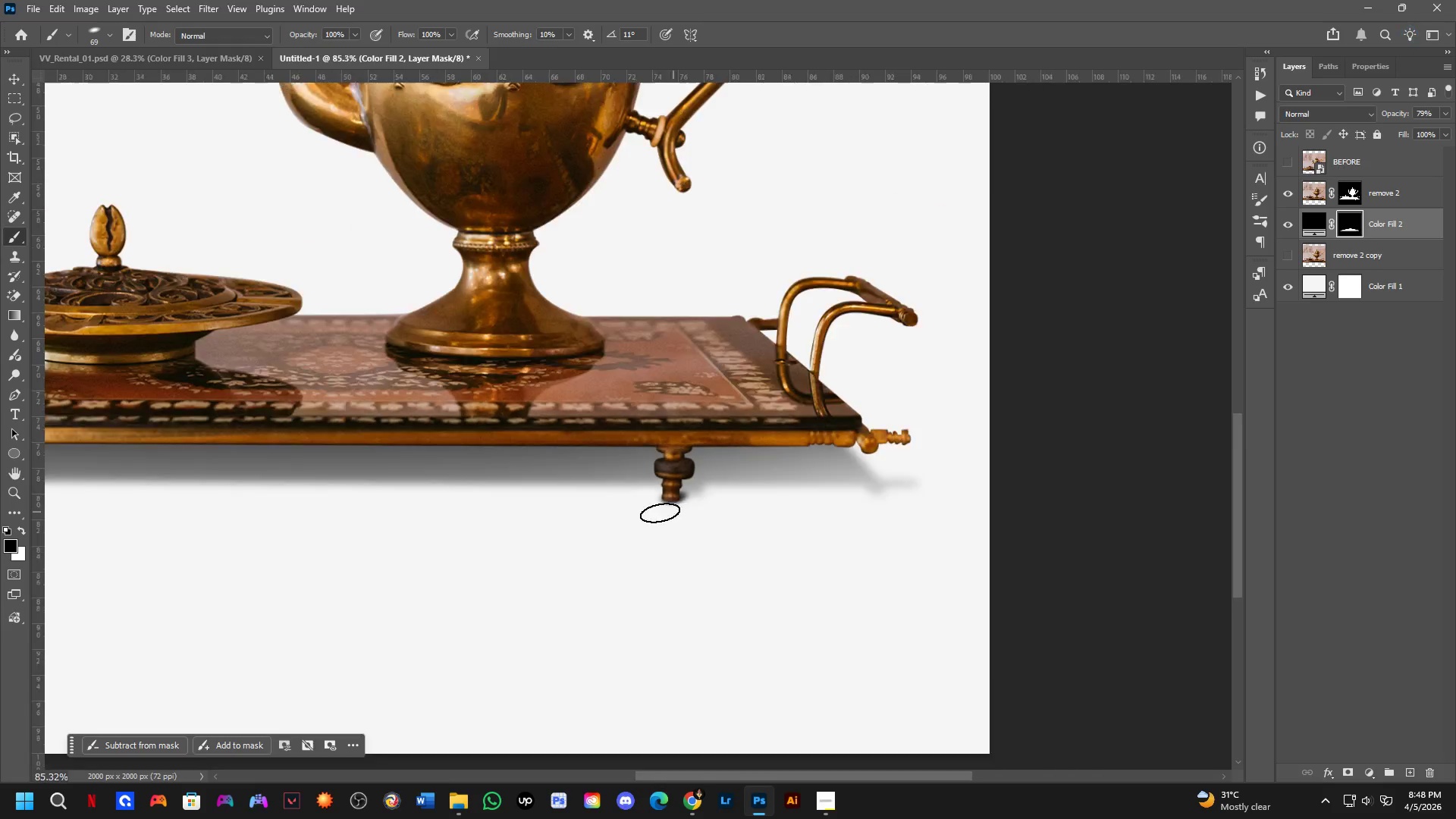 
hold_key(key=Space, duration=0.62)
 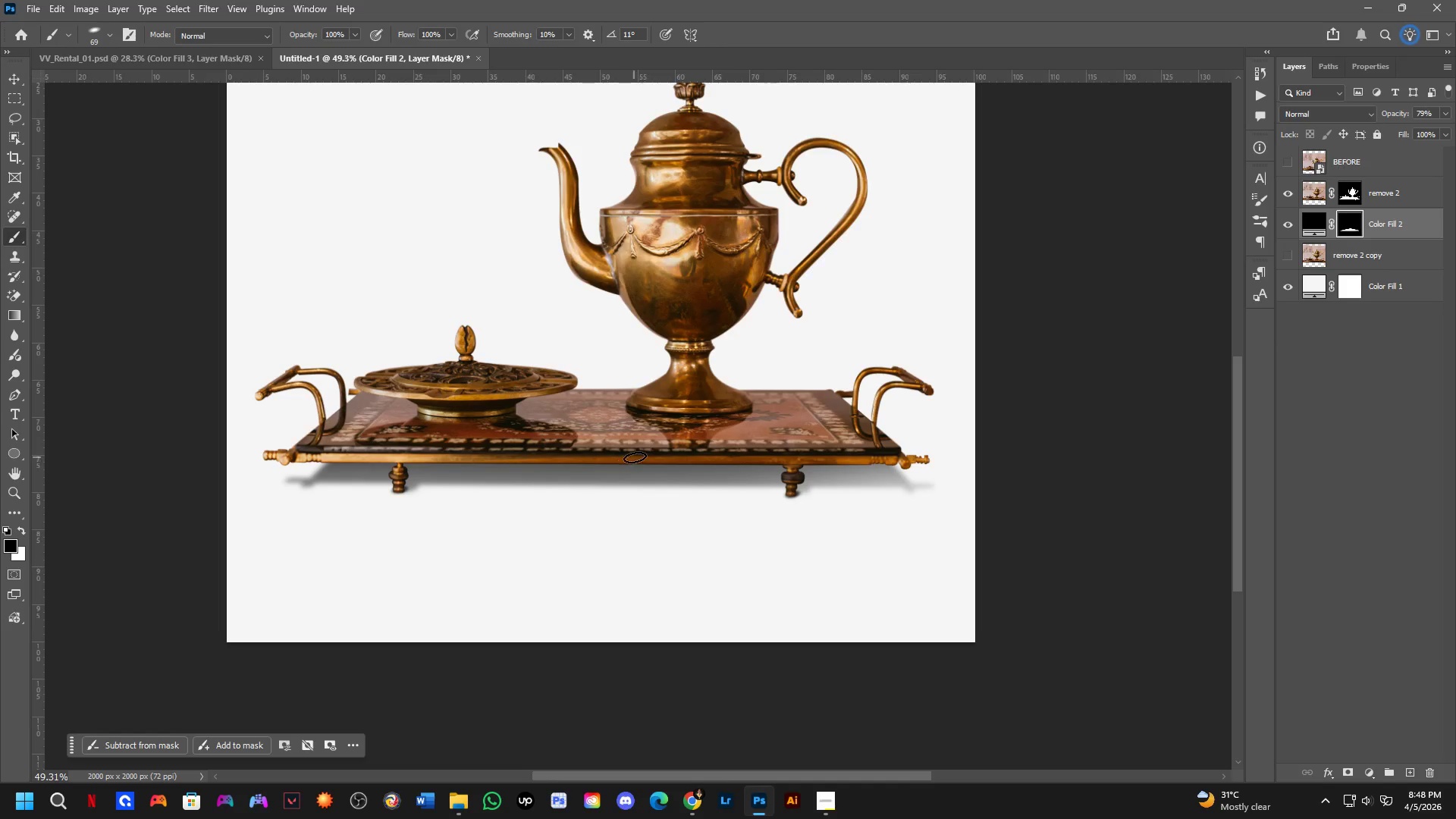 
left_click_drag(start_coordinate=[636, 476], to_coordinate=[645, 499])
 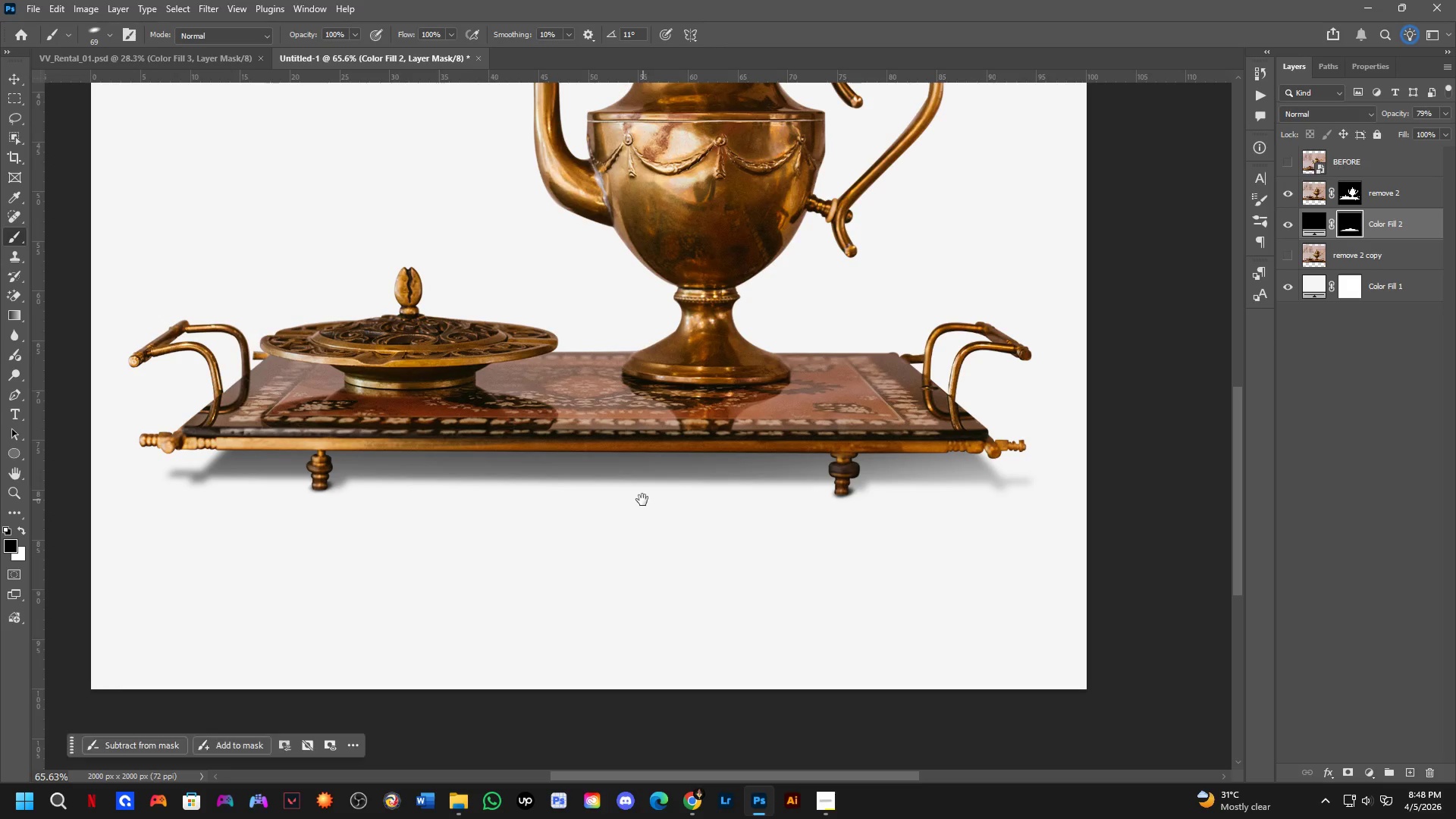 
scroll: coordinate [637, 500], scroll_direction: down, amount: 6.0
 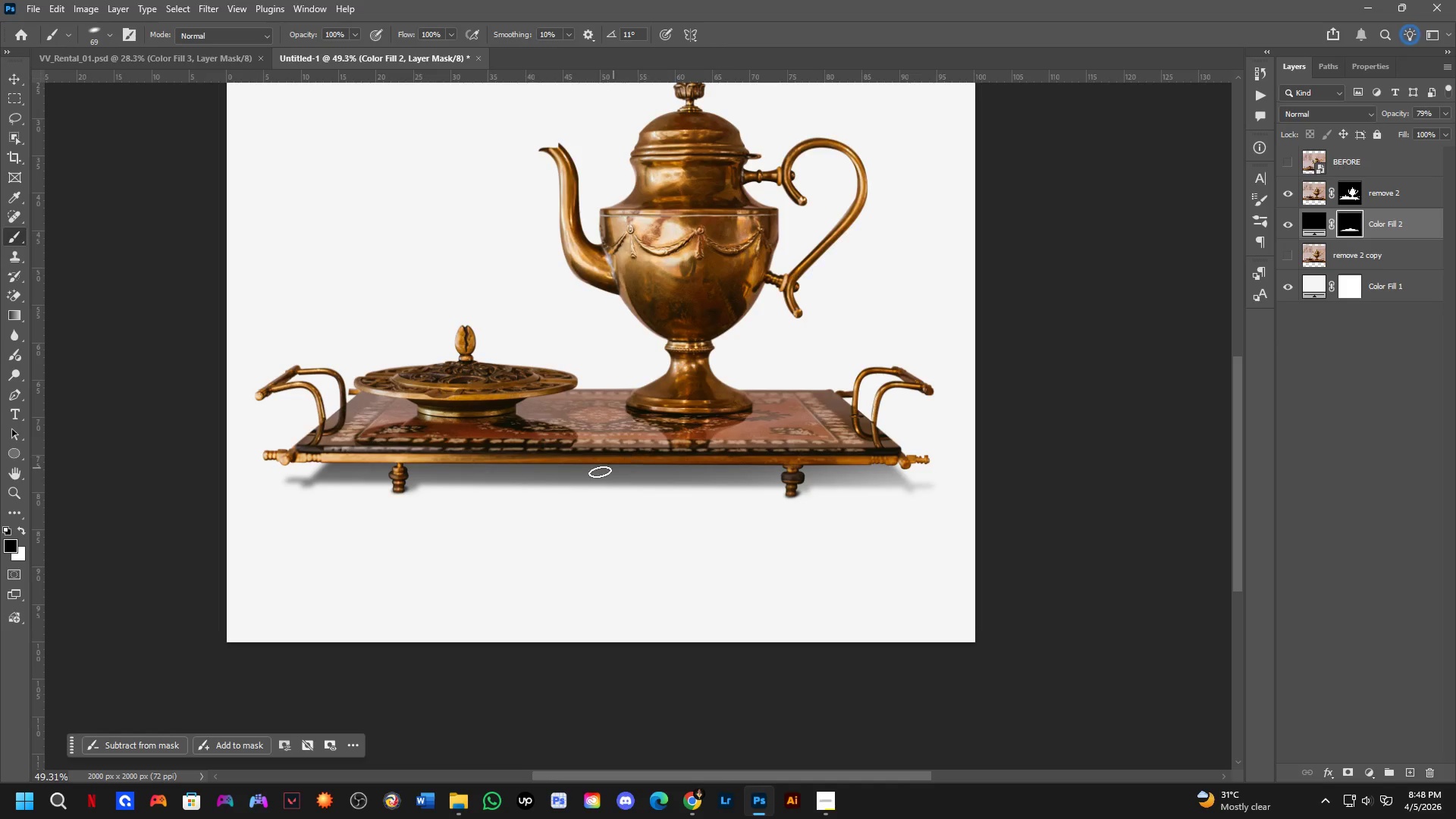 
hold_key(key=Space, duration=0.52)
 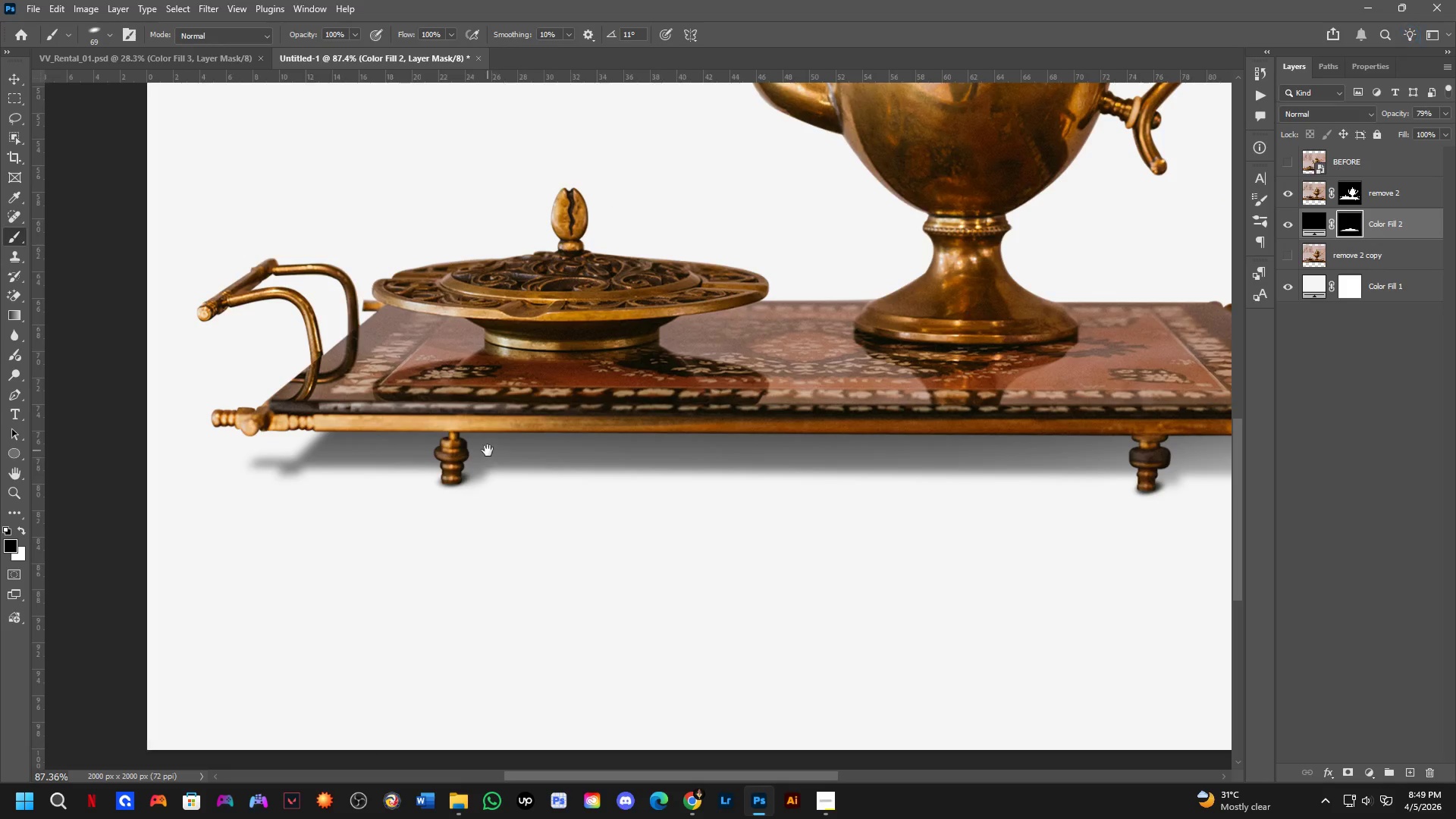 
left_click([293, 416])
 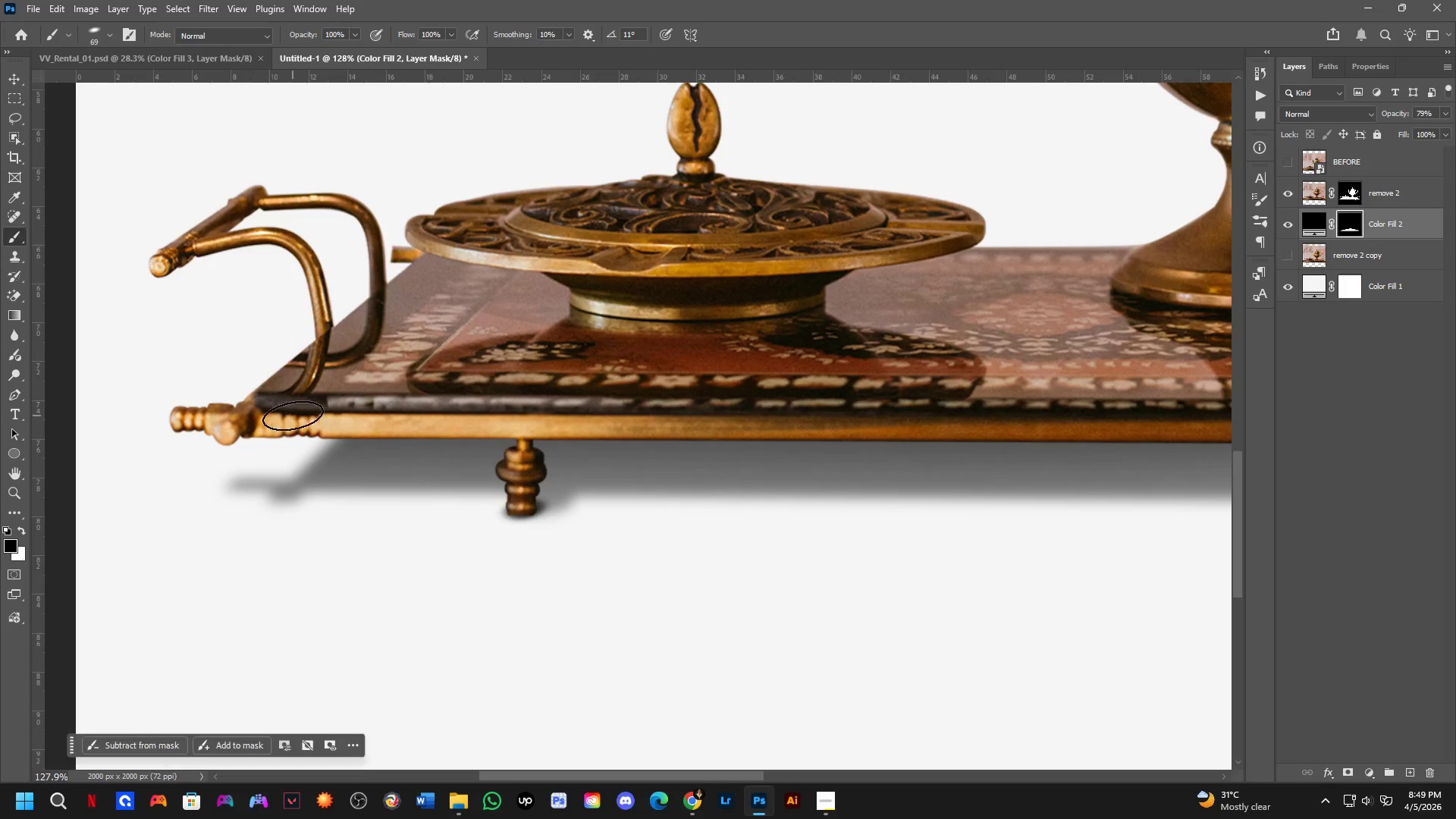 
scroll: coordinate [262, 487], scroll_direction: up, amount: 10.0
 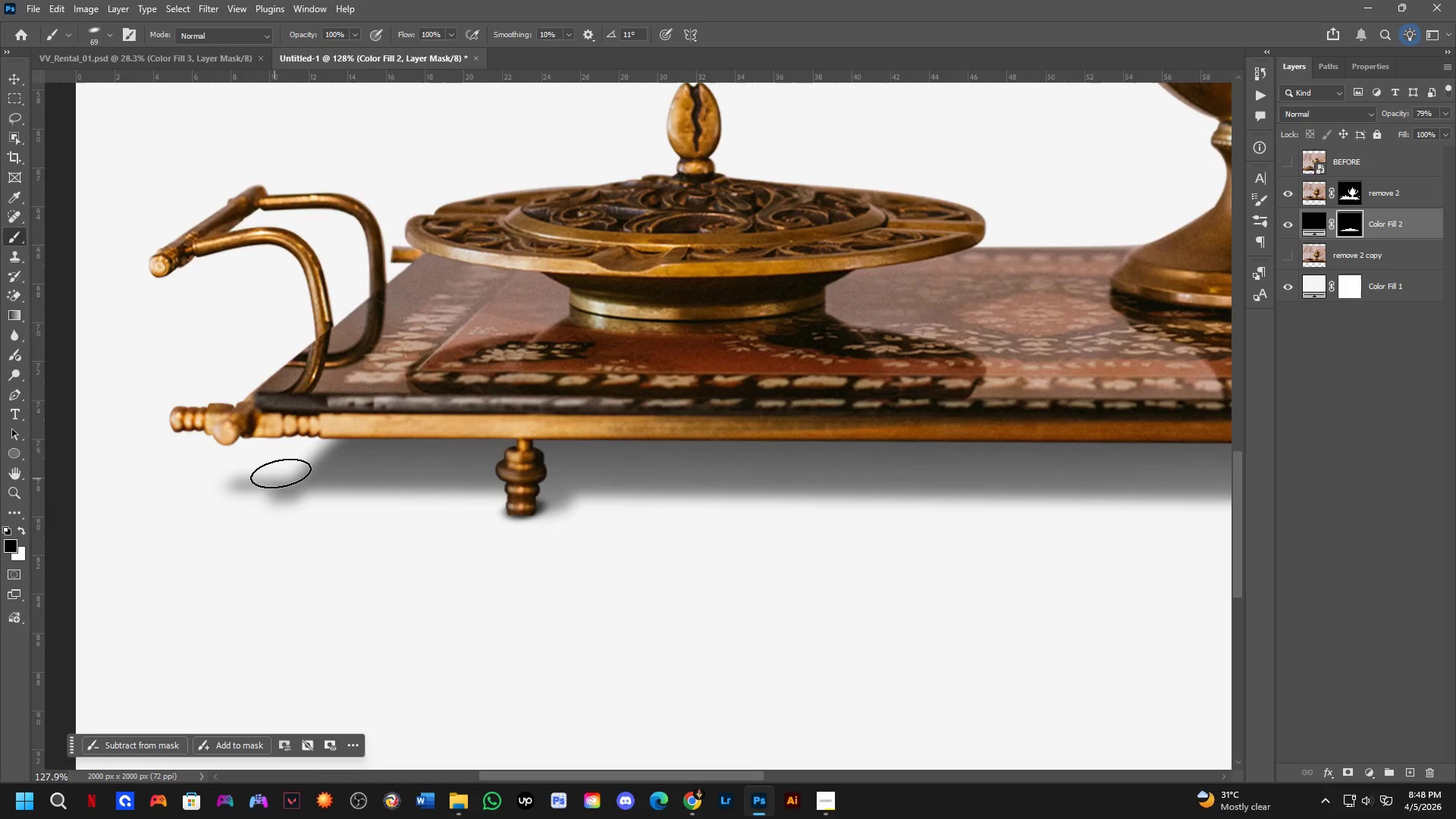 
hold_key(key=Space, duration=0.44)
 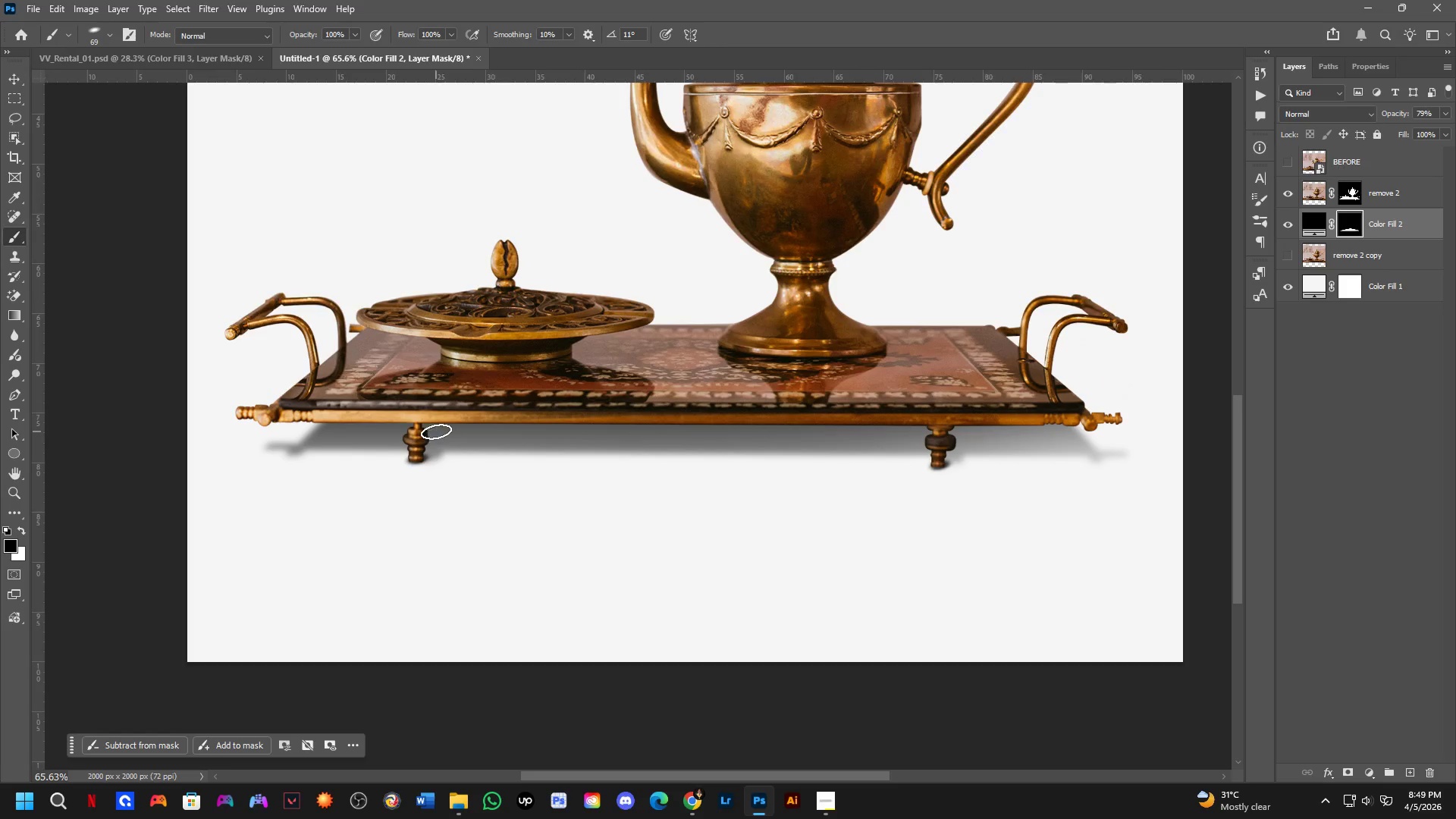 
left_click_drag(start_coordinate=[488, 450], to_coordinate=[444, 438])
 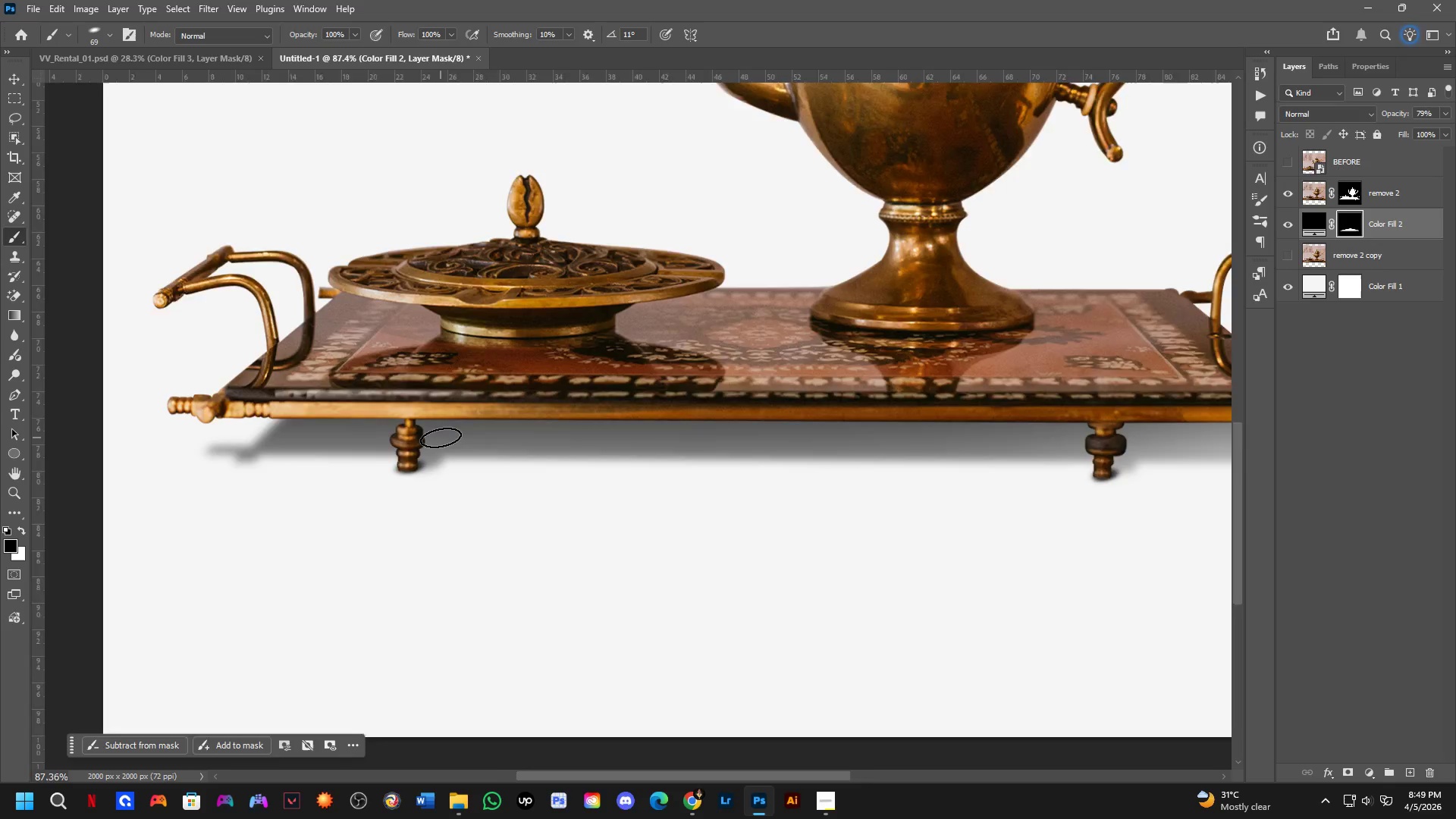 
scroll: coordinate [435, 431], scroll_direction: down, amount: 9.0
 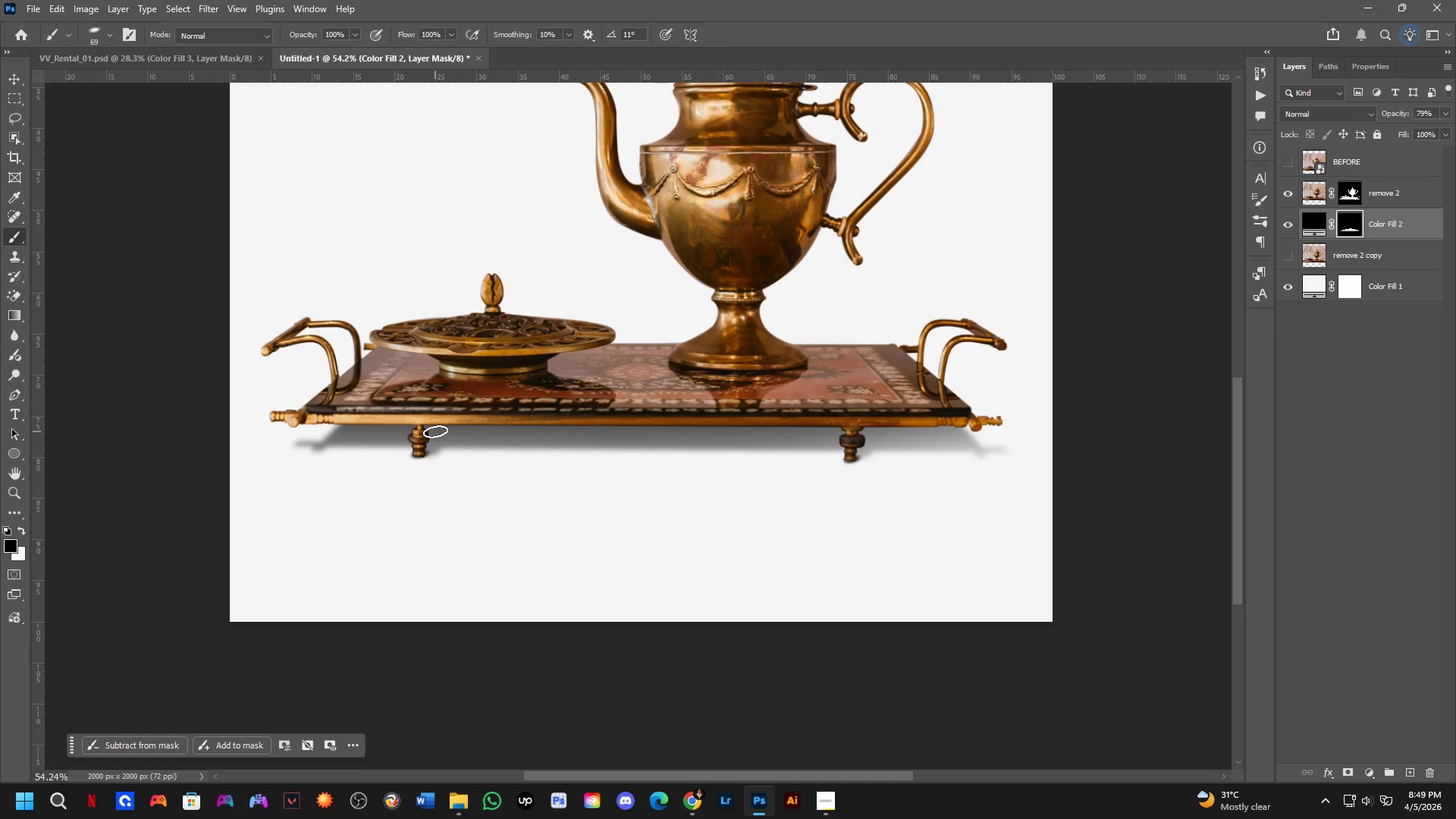 
scroll: coordinate [591, 434], scroll_direction: up, amount: 4.0
 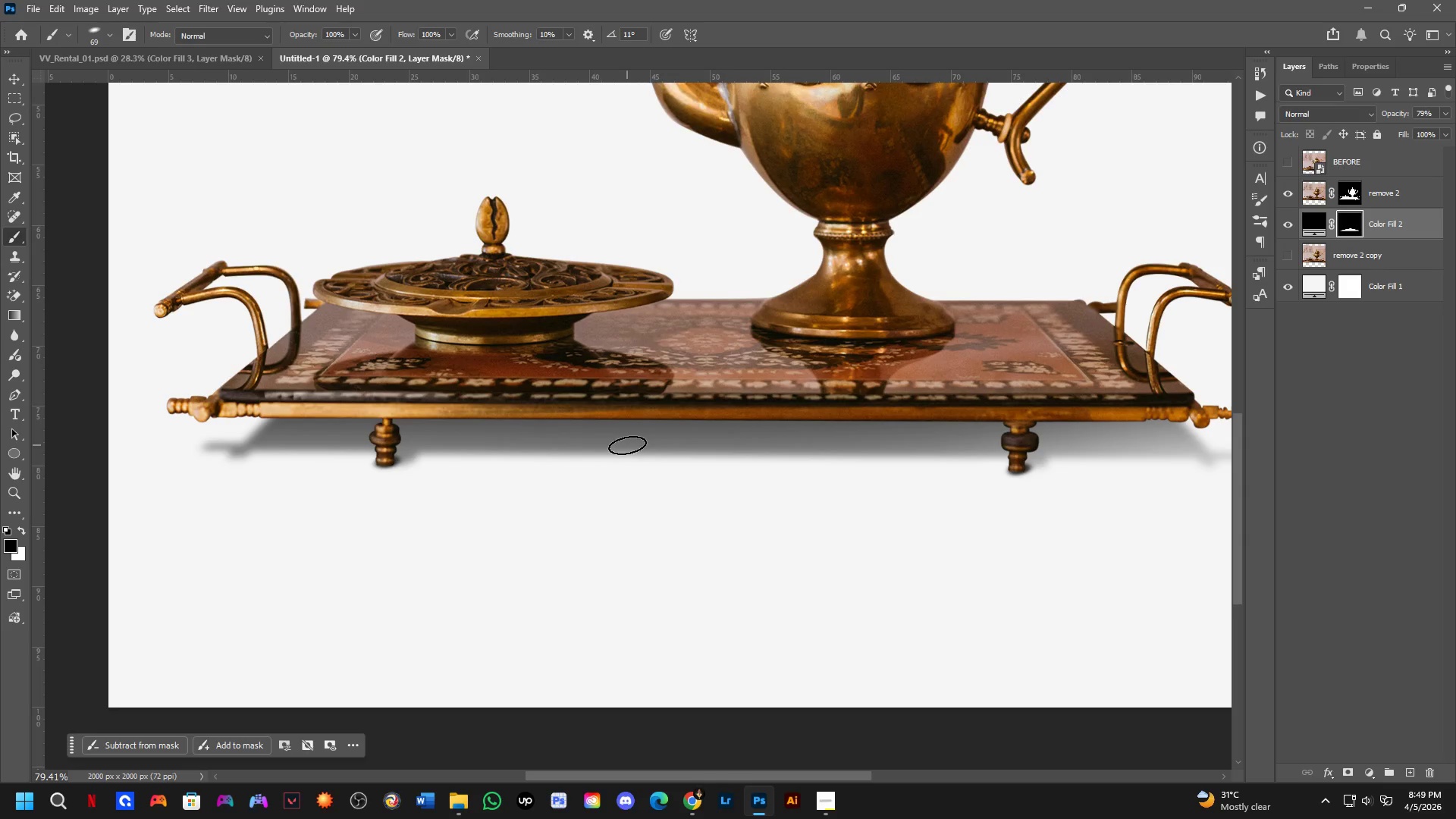 
hold_key(key=Space, duration=0.44)
 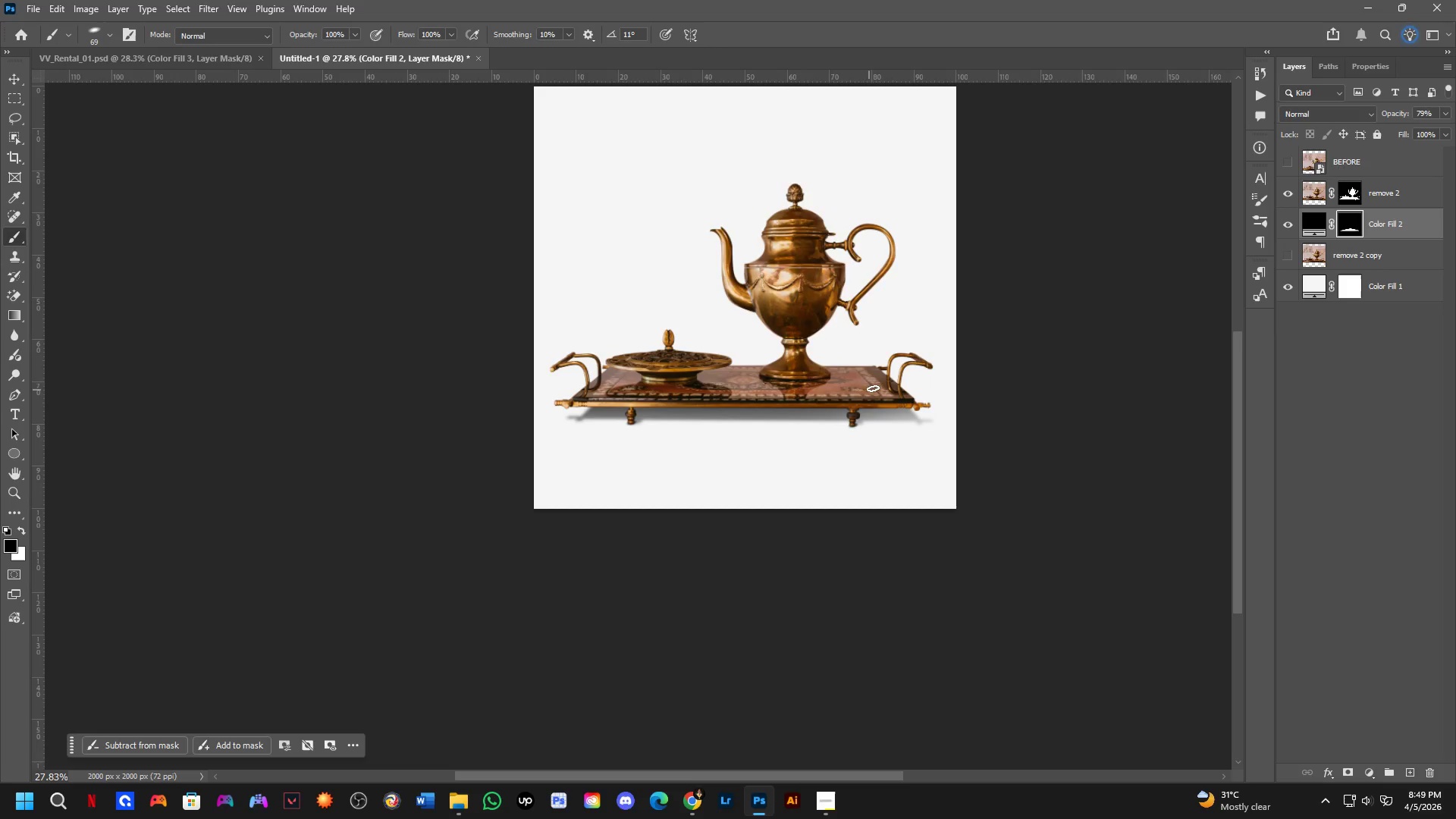 
scroll: coordinate [653, 431], scroll_direction: down, amount: 4.0
 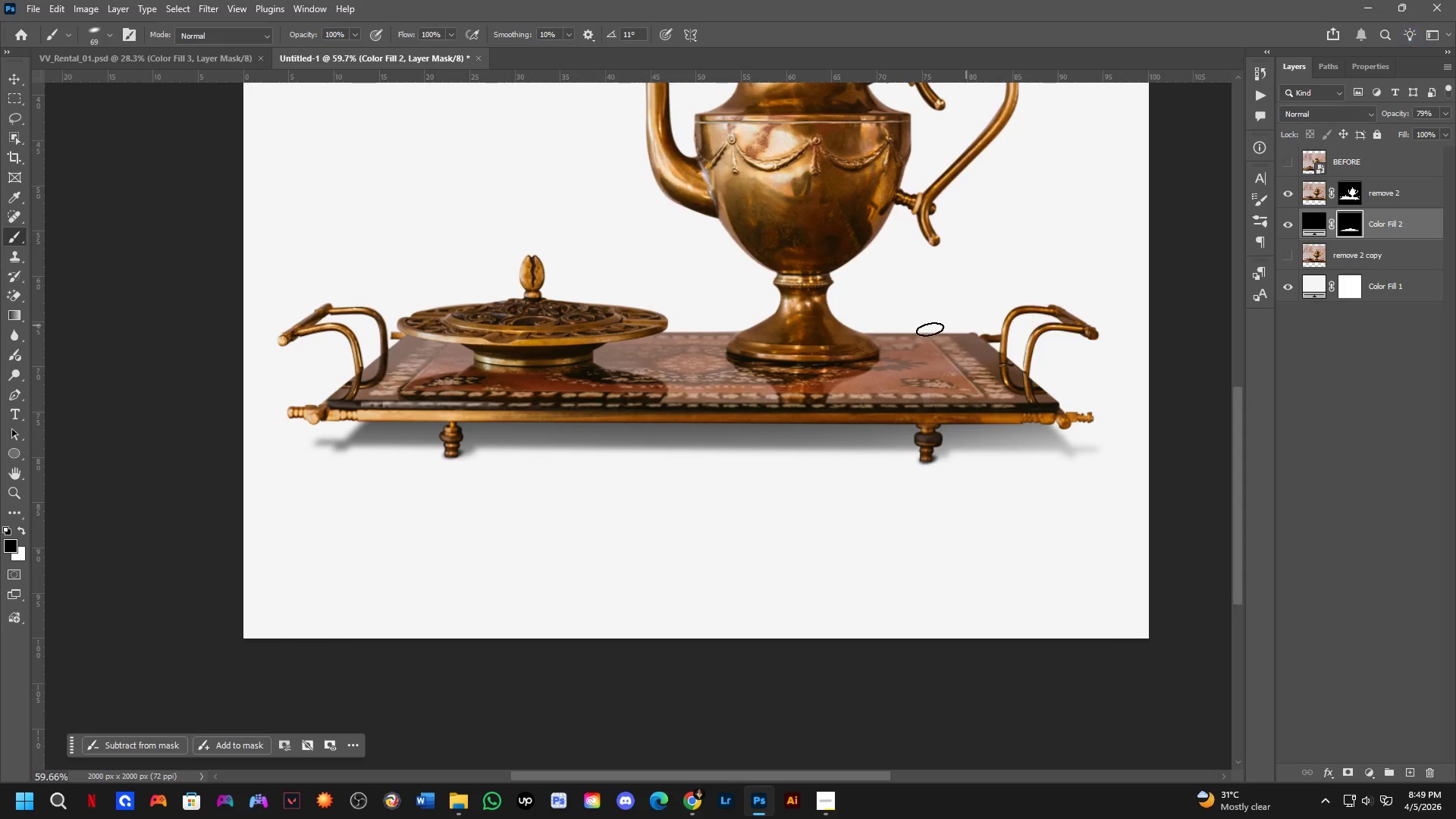 
left_click_drag(start_coordinate=[777, 331], to_coordinate=[788, 363])
 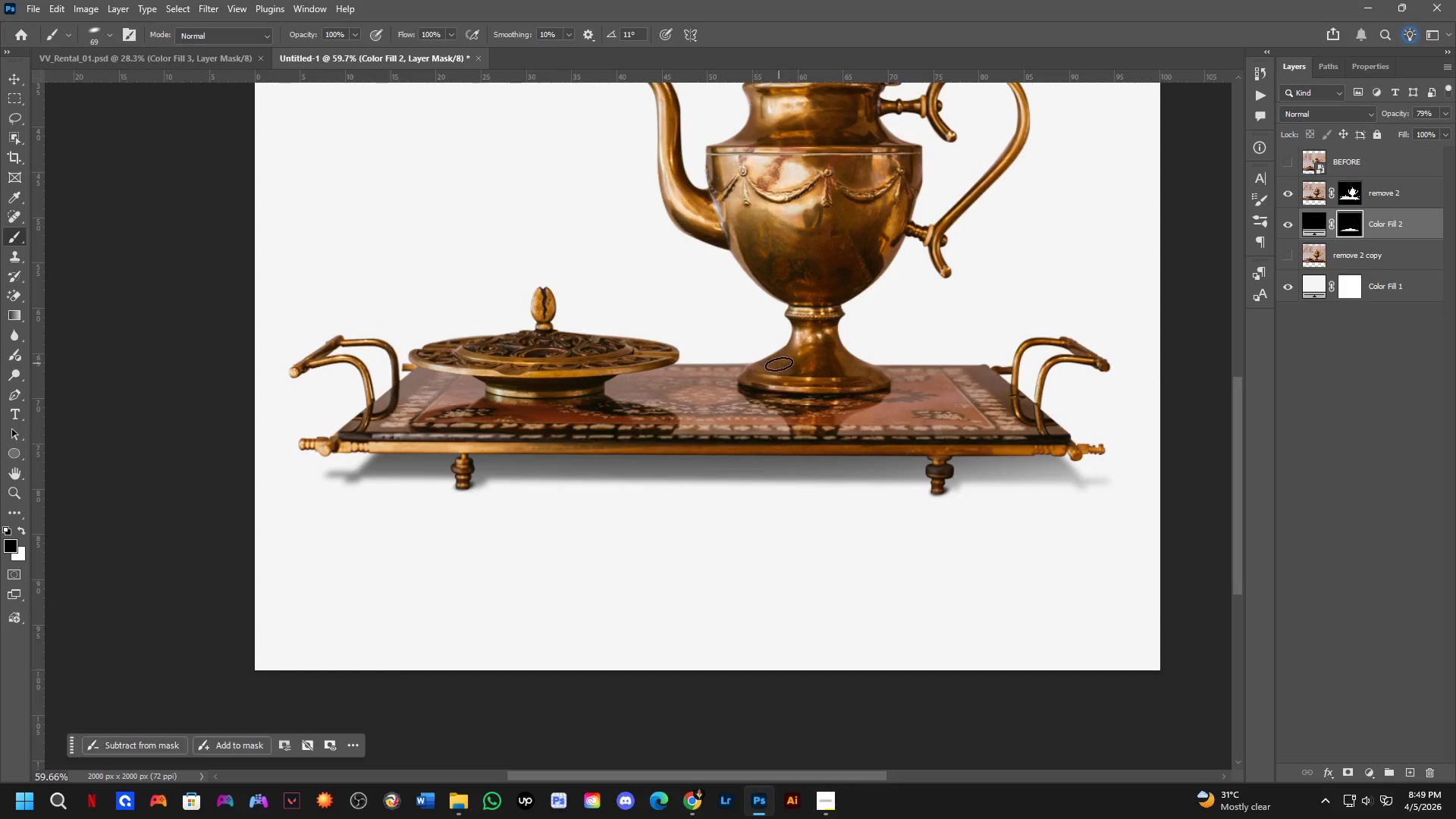 
hold_key(key=Space, duration=0.33)
 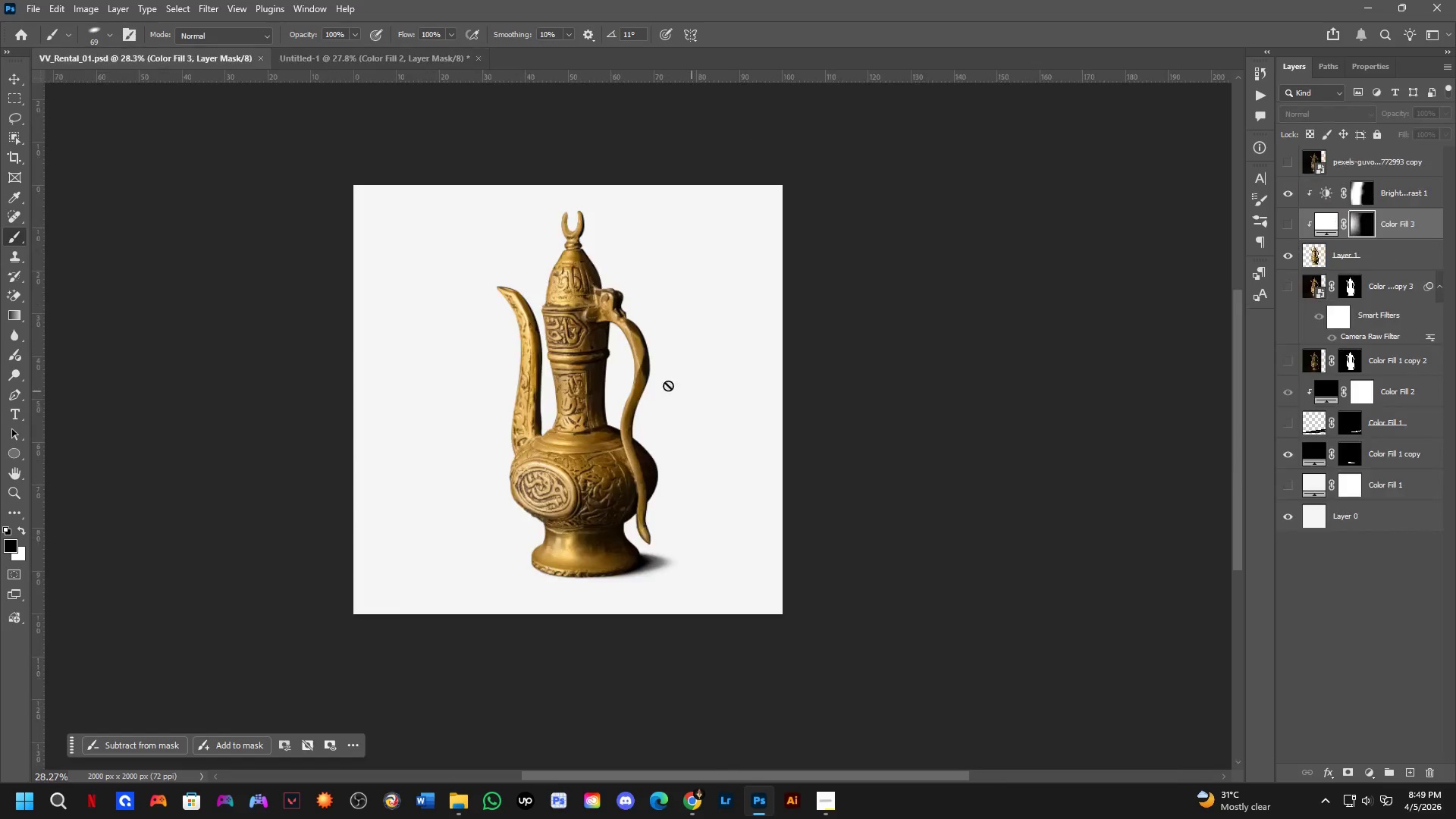 
left_click_drag(start_coordinate=[845, 337], to_coordinate=[855, 364])
 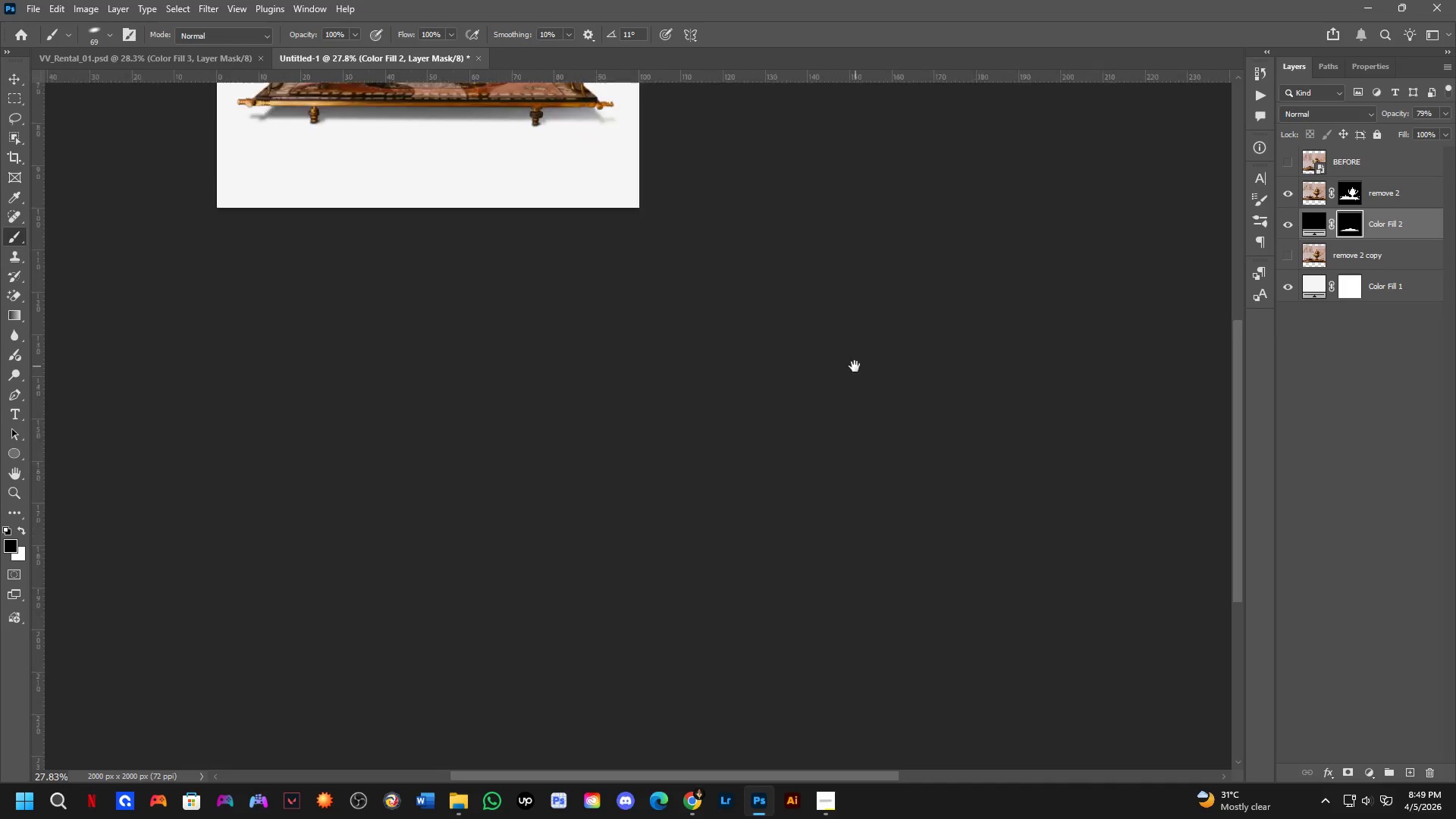 
scroll: coordinate [778, 369], scroll_direction: down, amount: 8.0
 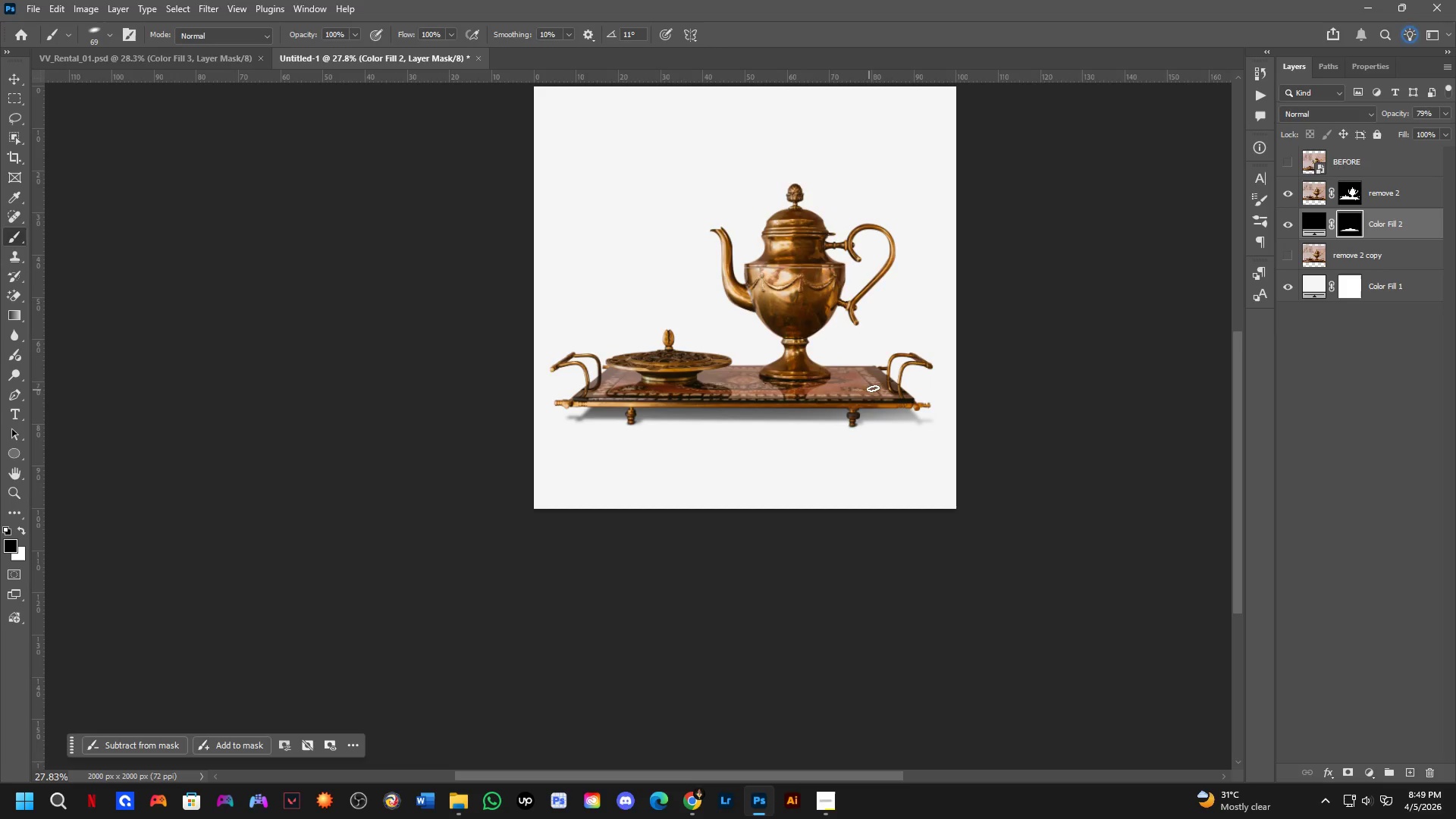 
key(Control+ControlLeft)
 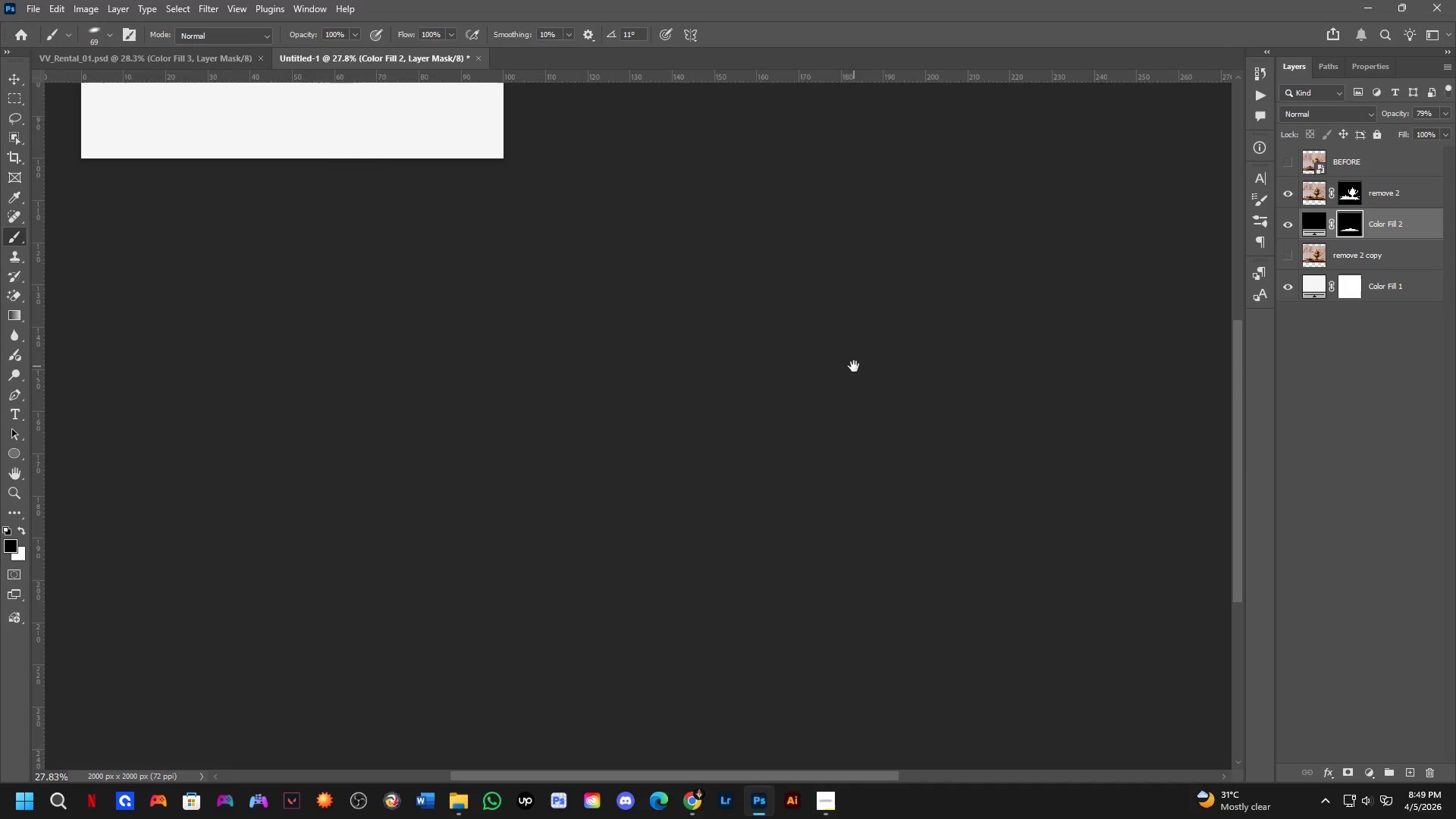 
key(Control+Tab)
 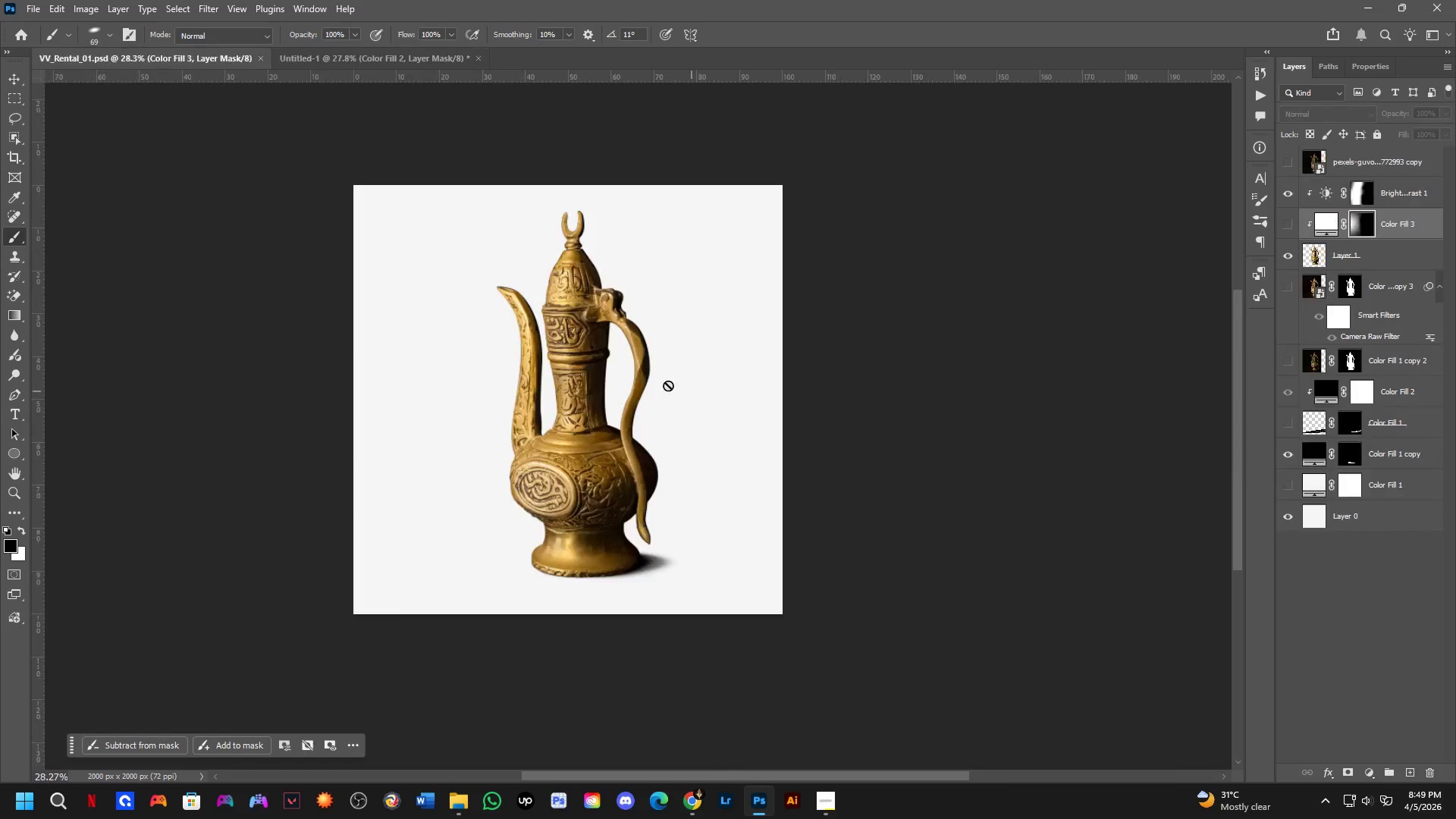 
hold_key(key=Space, duration=0.44)
 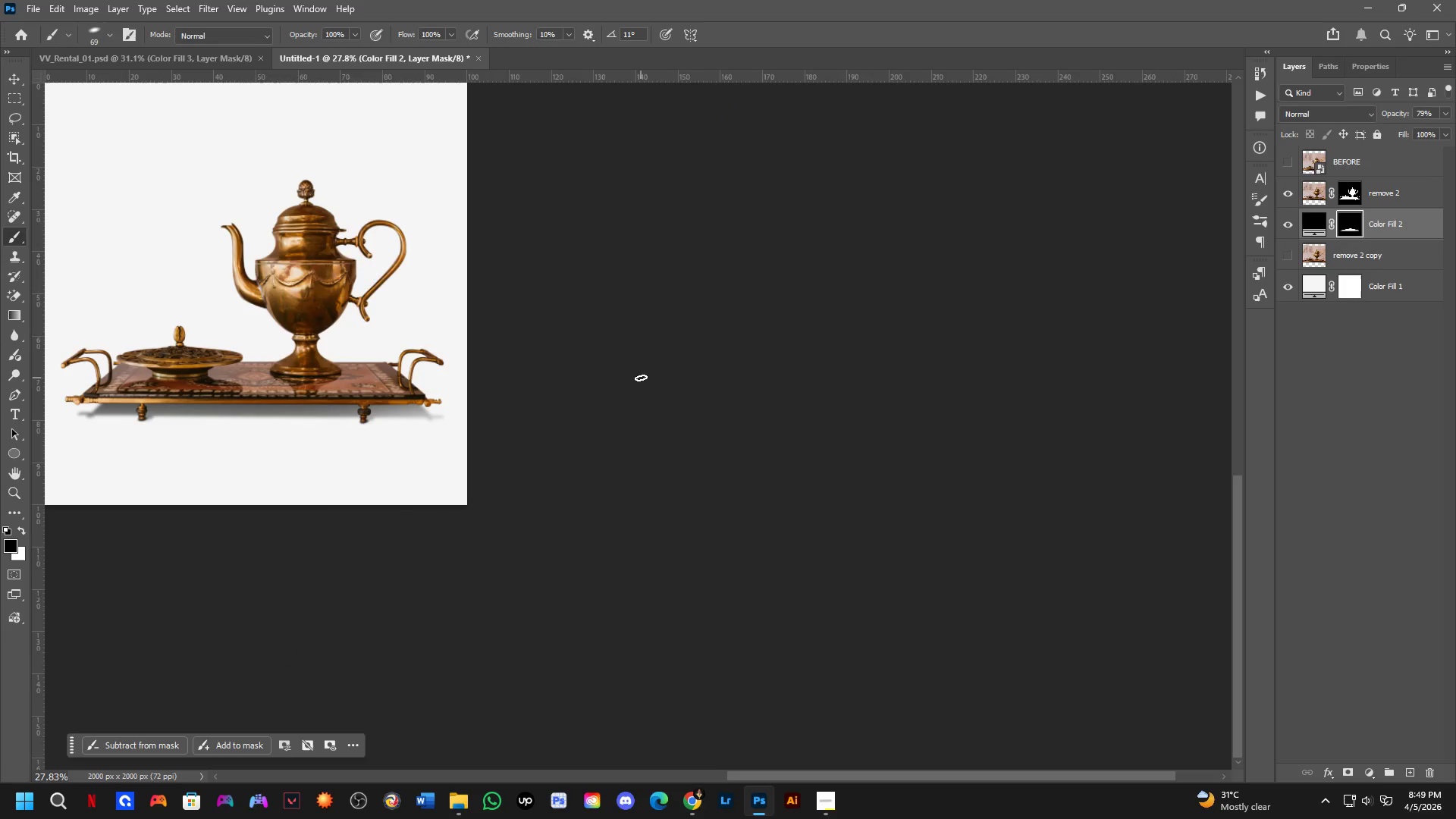 
left_click_drag(start_coordinate=[611, 351], to_coordinate=[641, 378])
 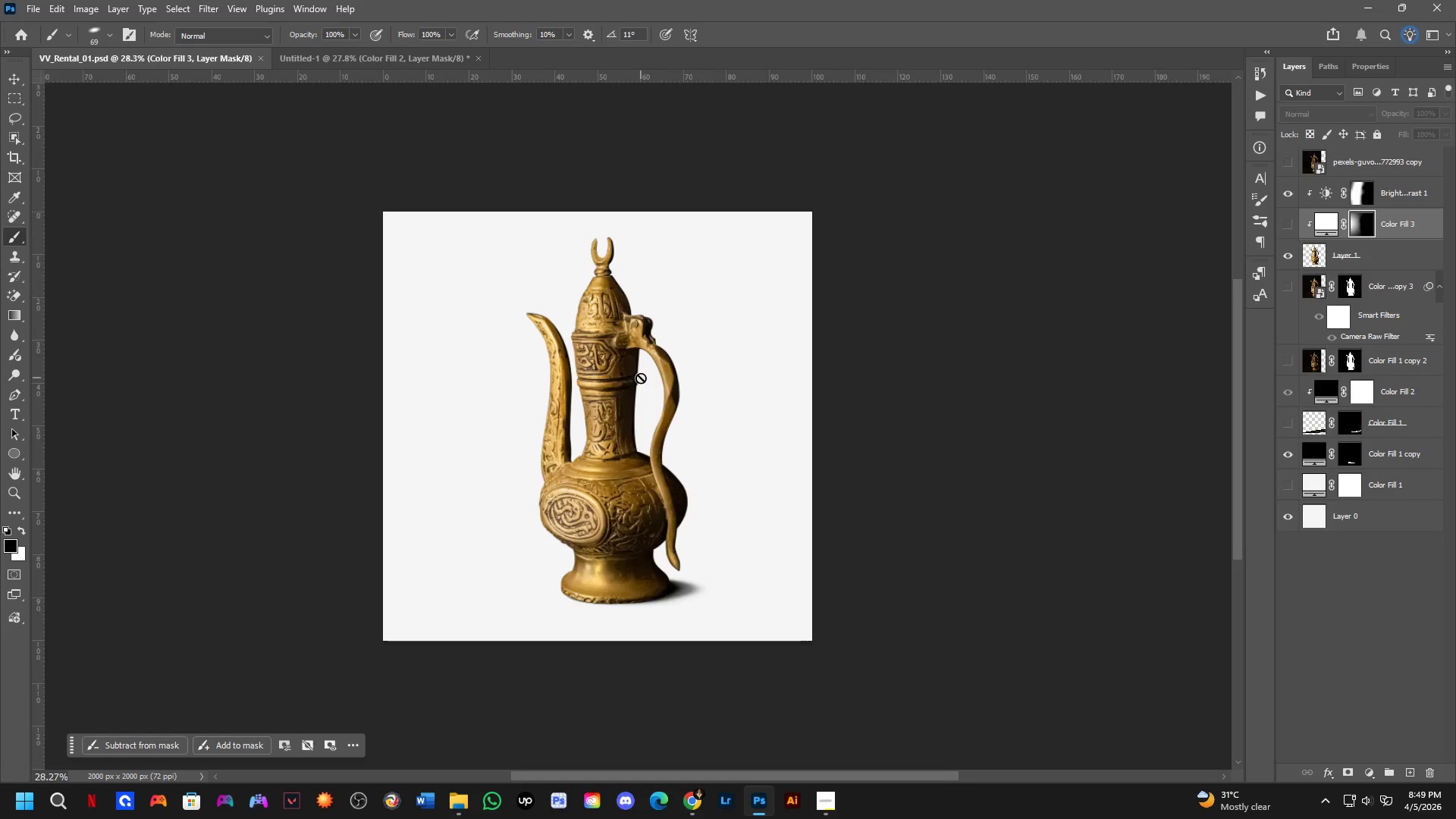 
key(Control+ControlLeft)
 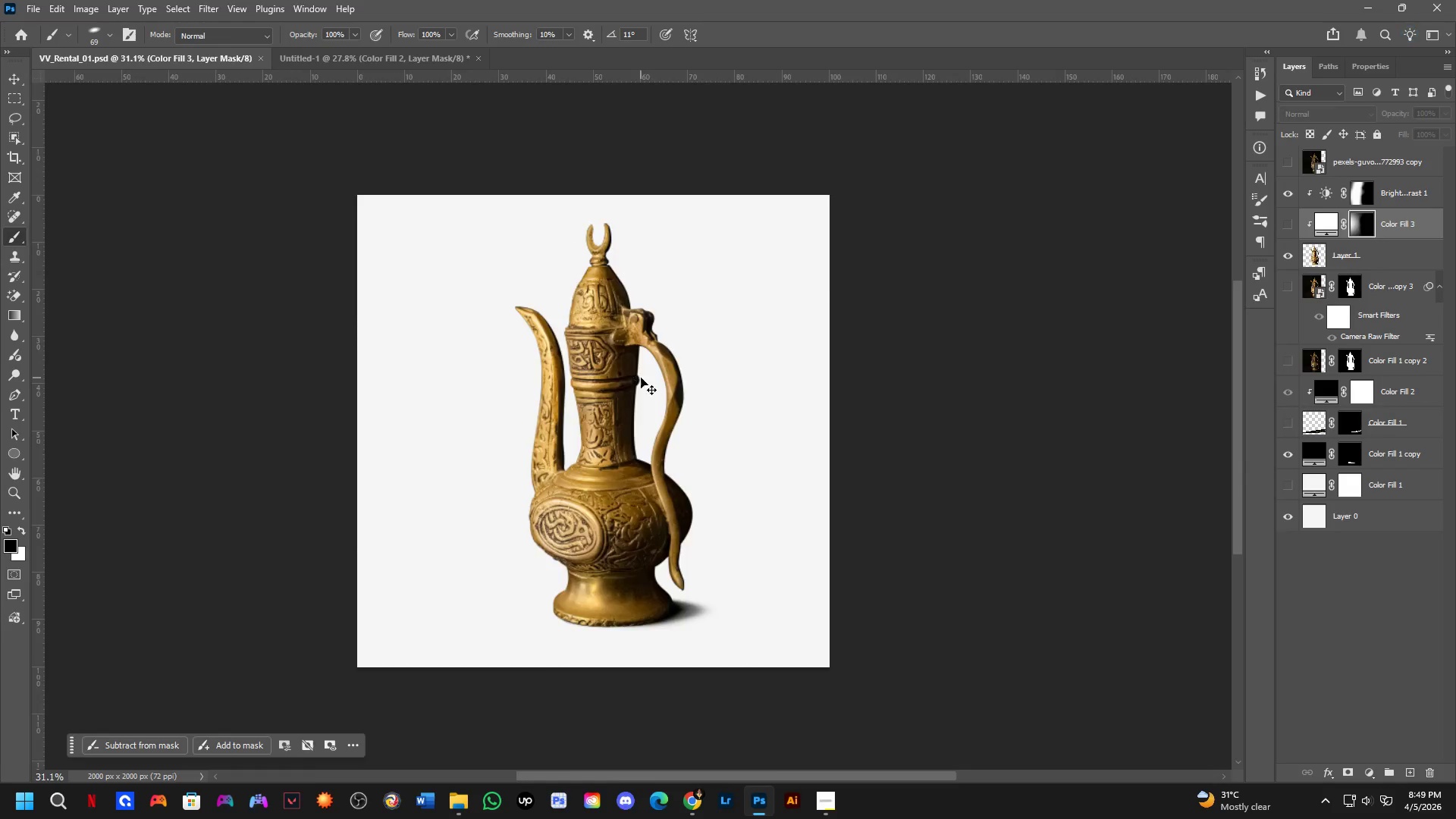 
key(Control+Tab)
 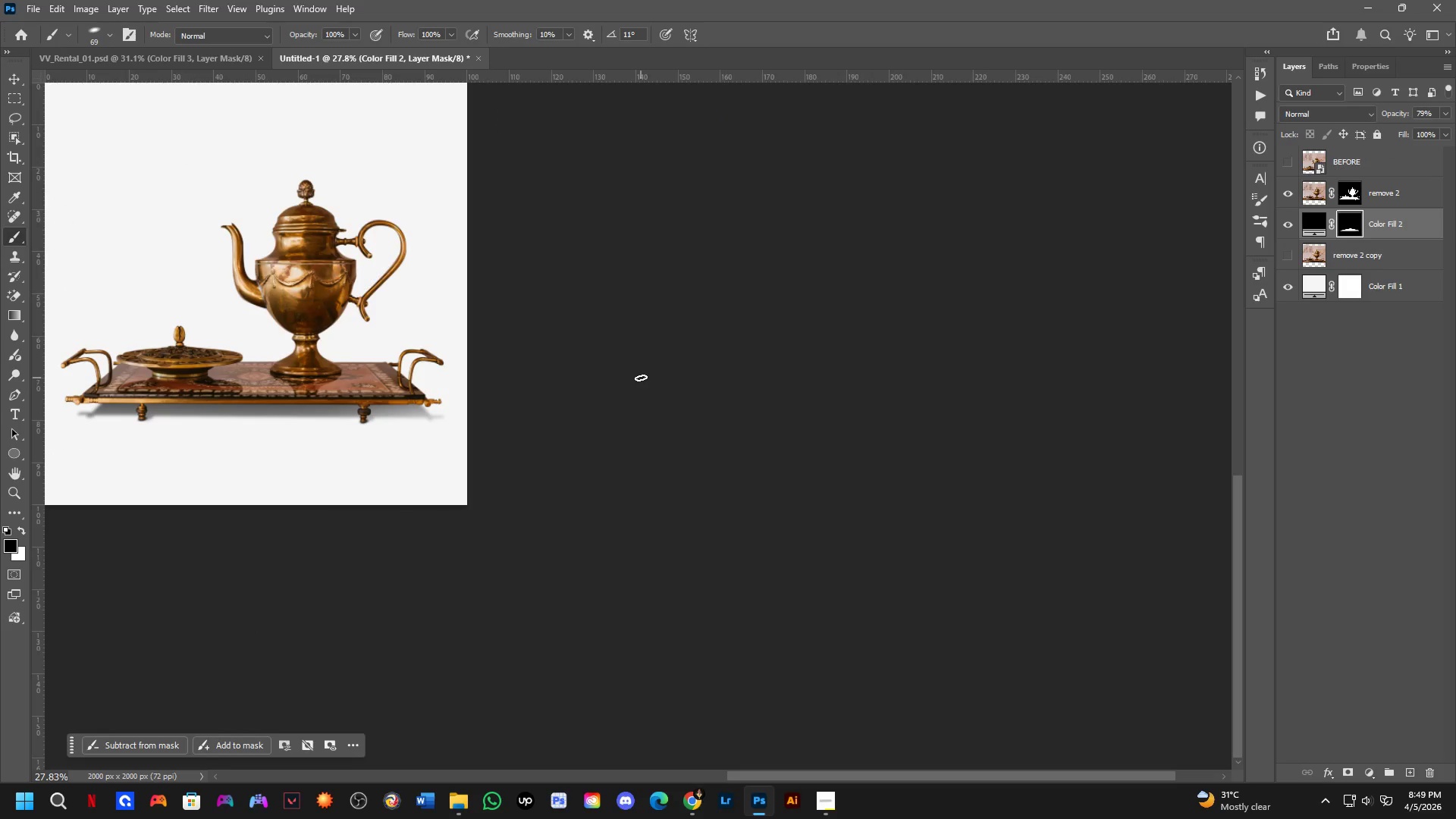 
scroll: coordinate [641, 378], scroll_direction: up, amount: 1.0
 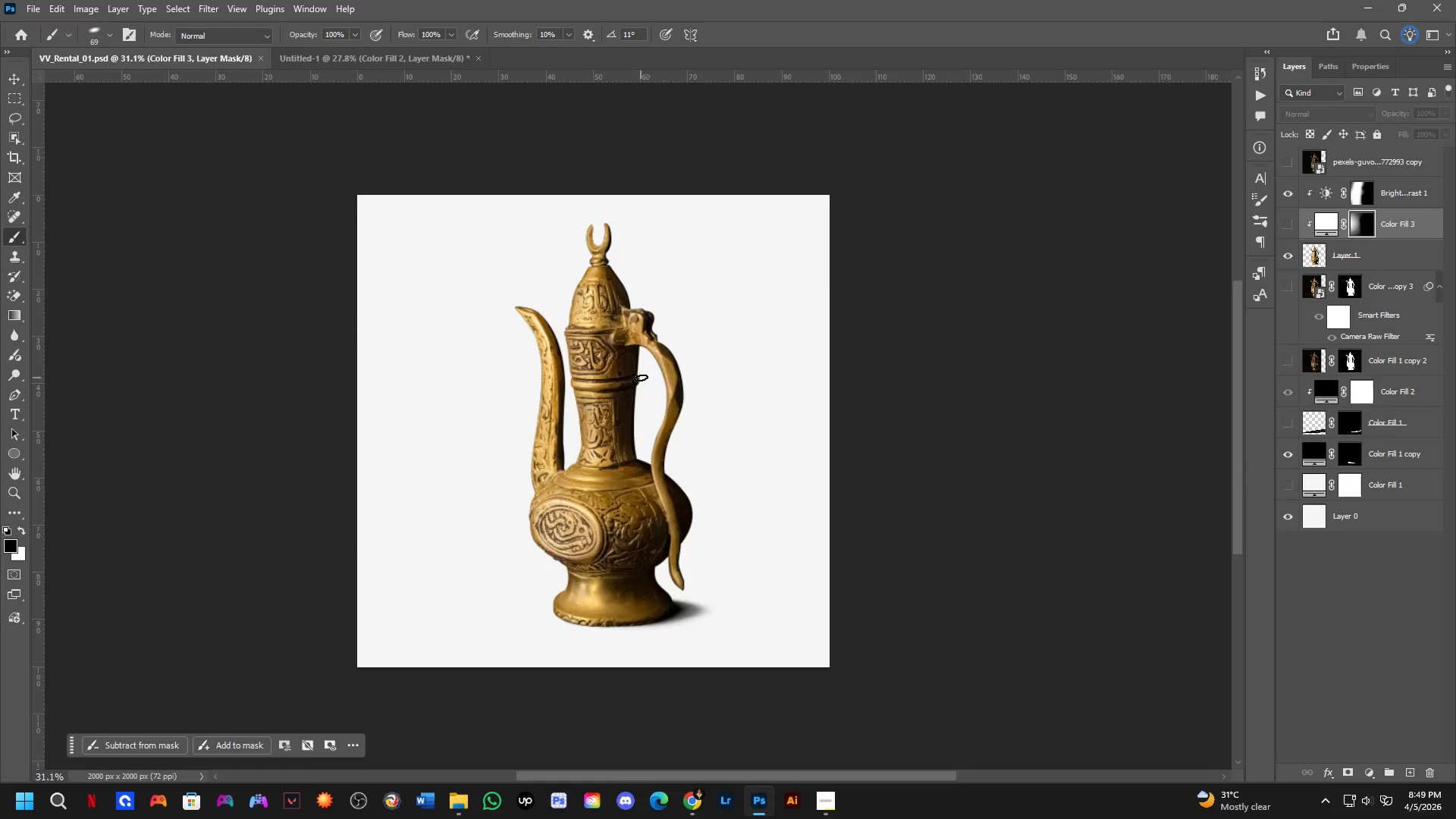 
hold_key(key=Space, duration=0.48)
 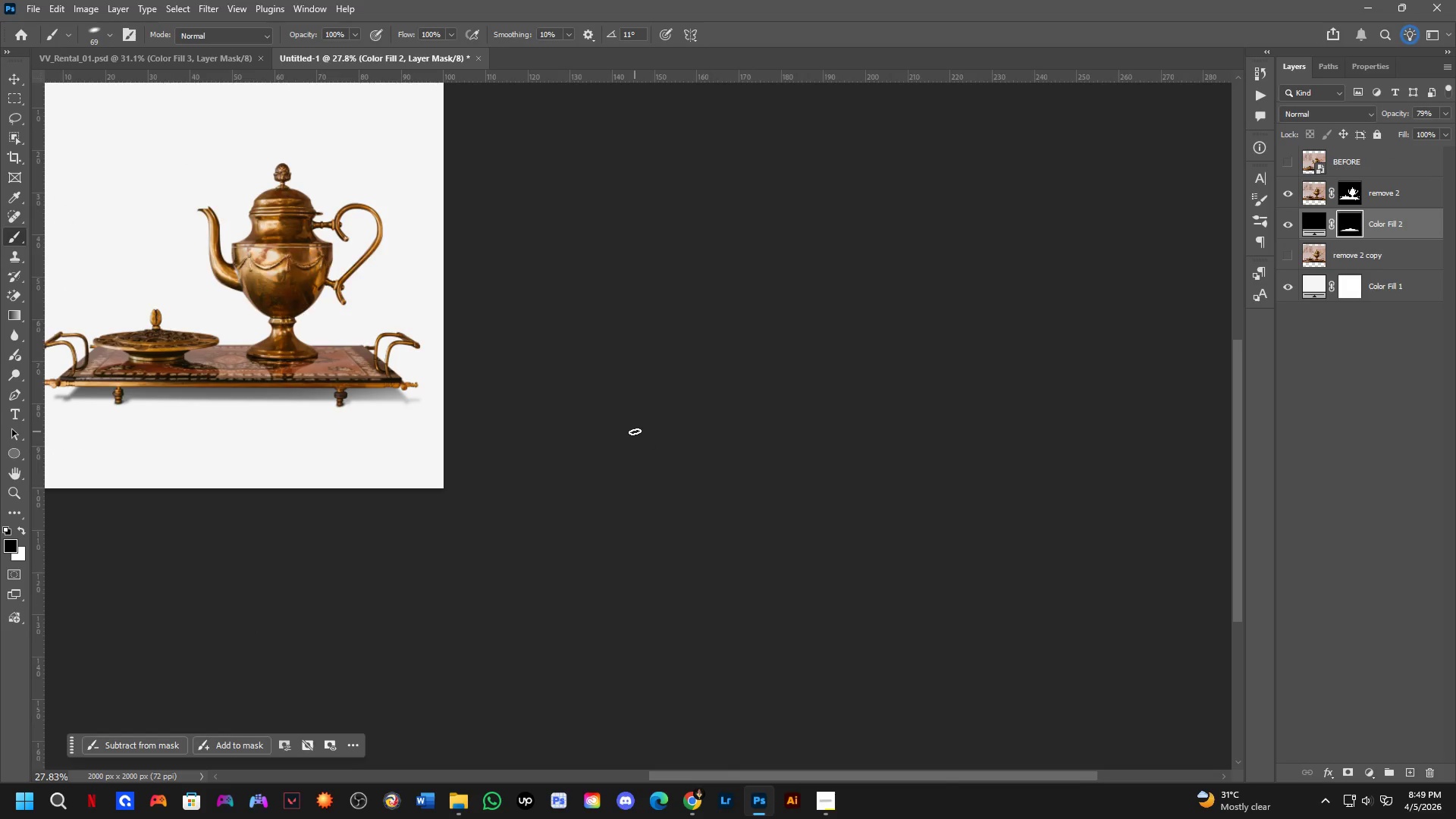 
left_click_drag(start_coordinate=[658, 448], to_coordinate=[635, 431])
 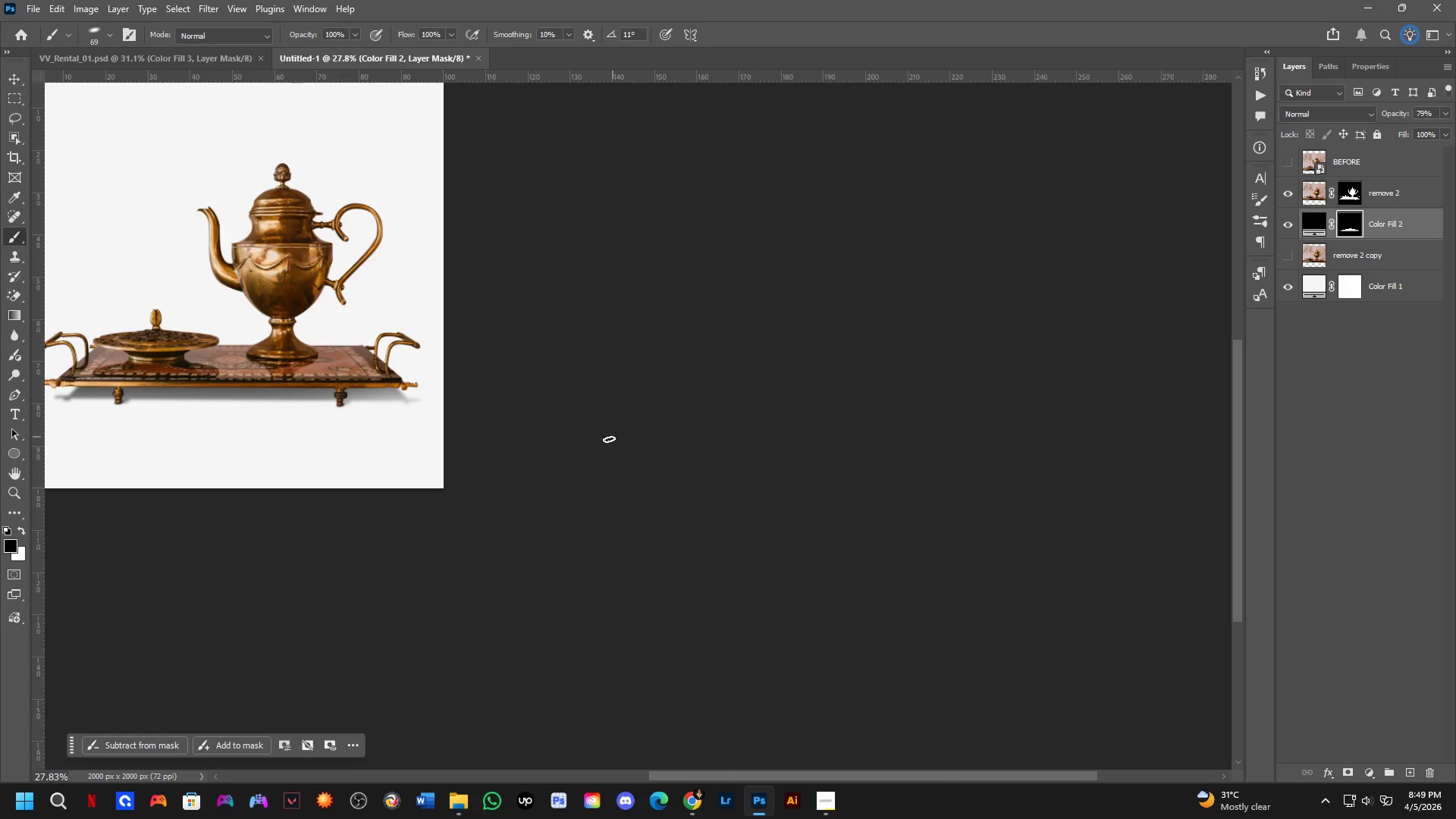 
hold_key(key=Space, duration=0.7)
 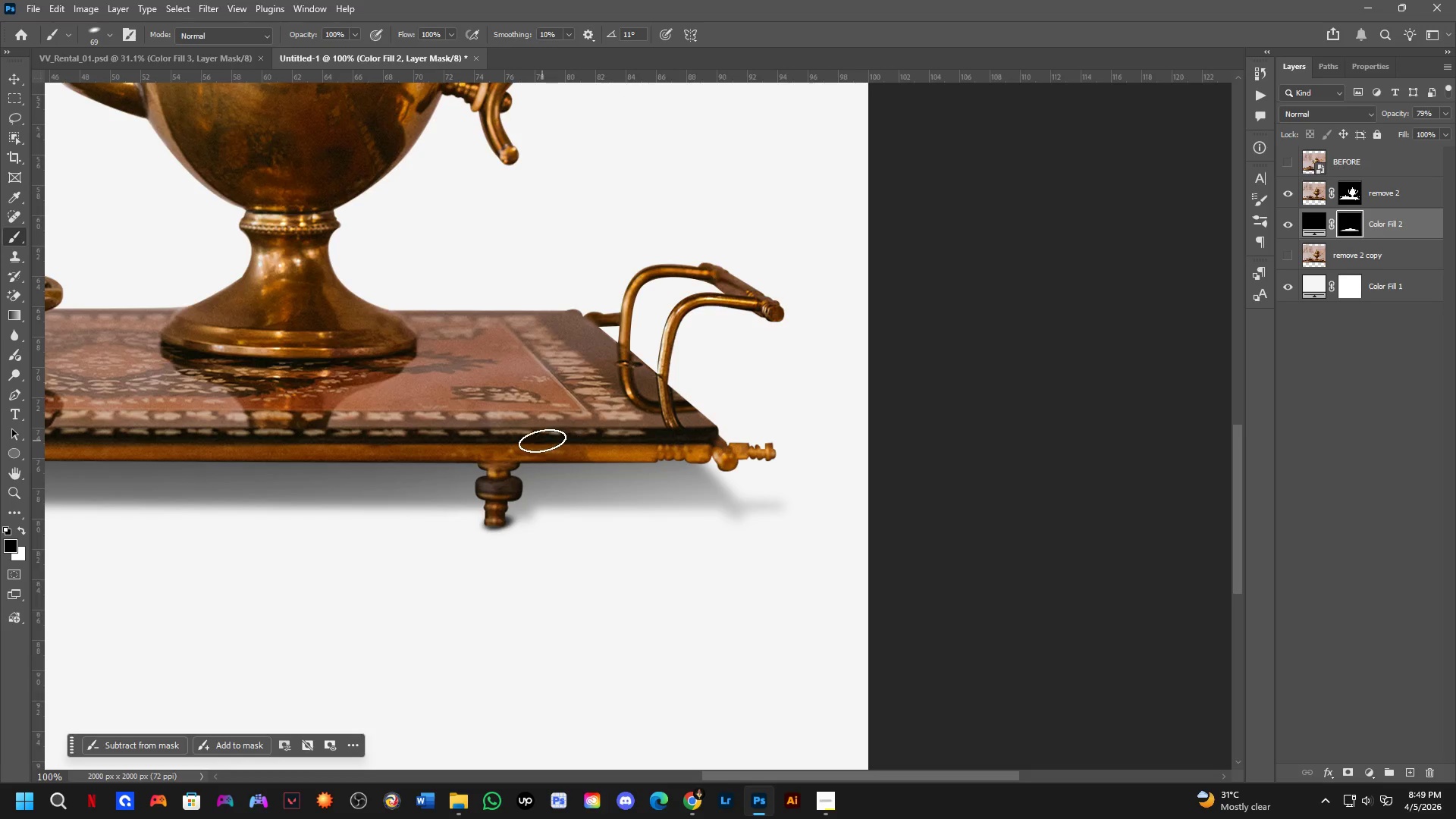 
left_click_drag(start_coordinate=[356, 378], to_coordinate=[557, 437])
 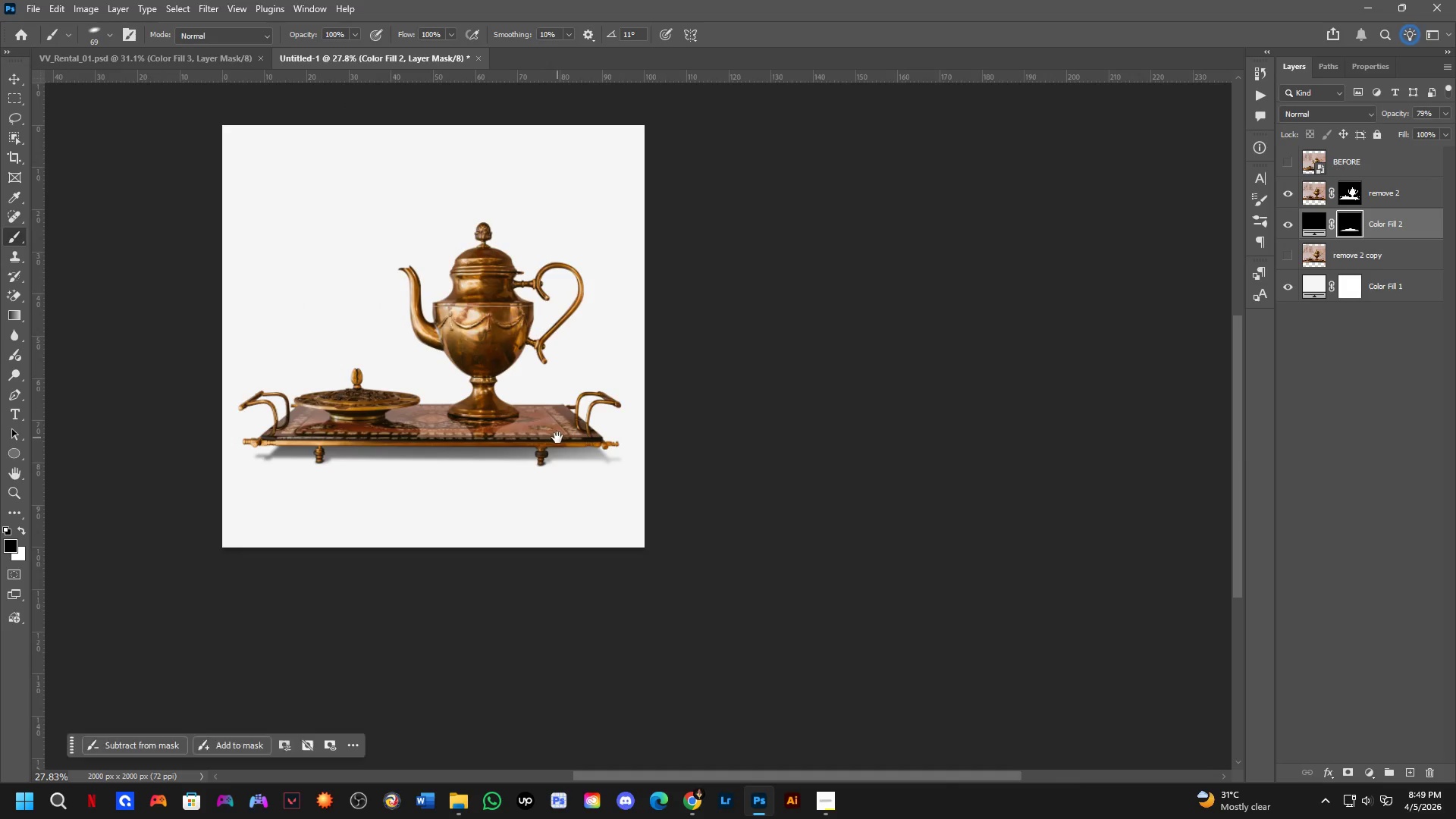 
hold_key(key=Space, duration=1.2)
 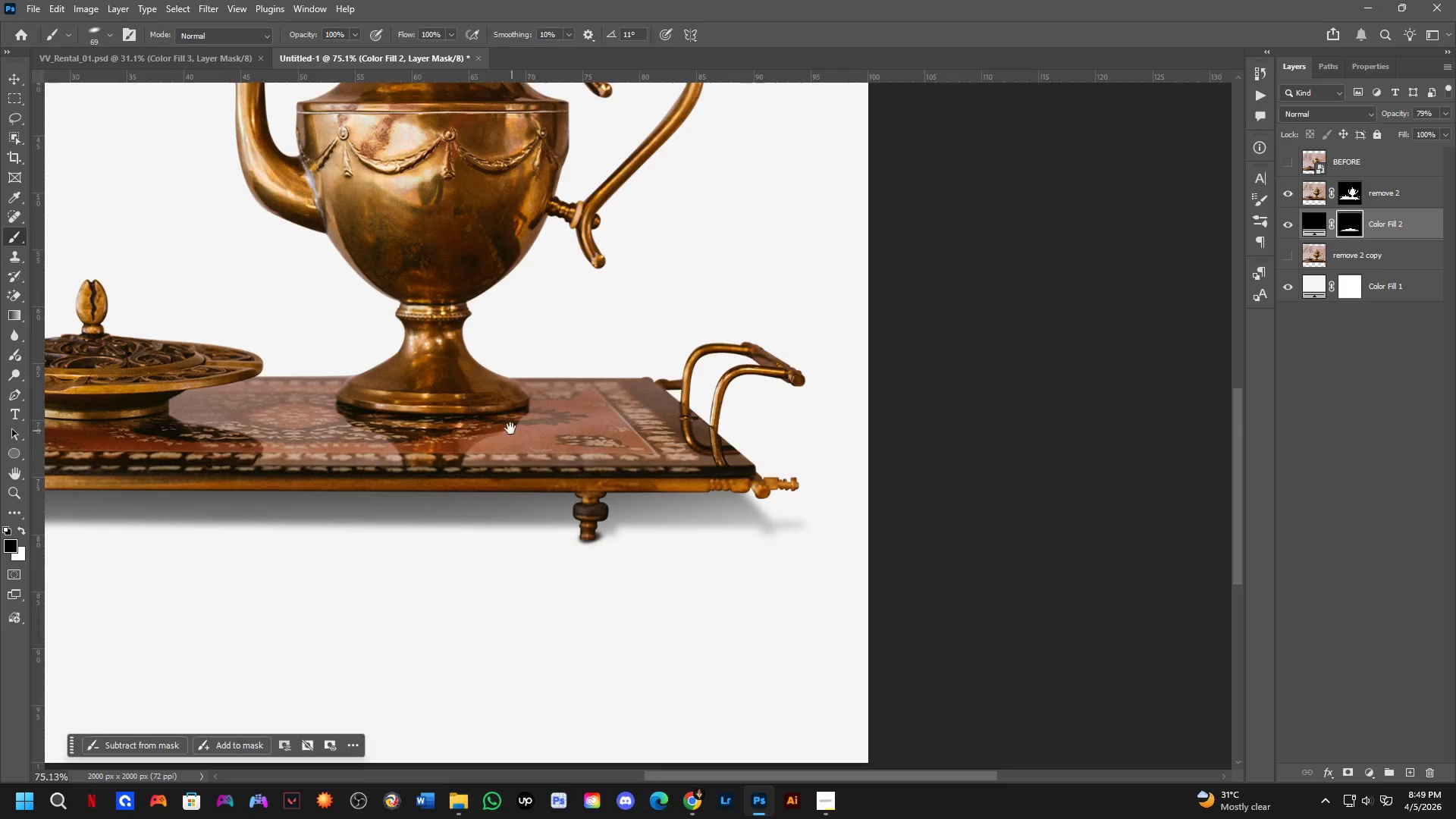 
key(Shift+ShiftLeft)
 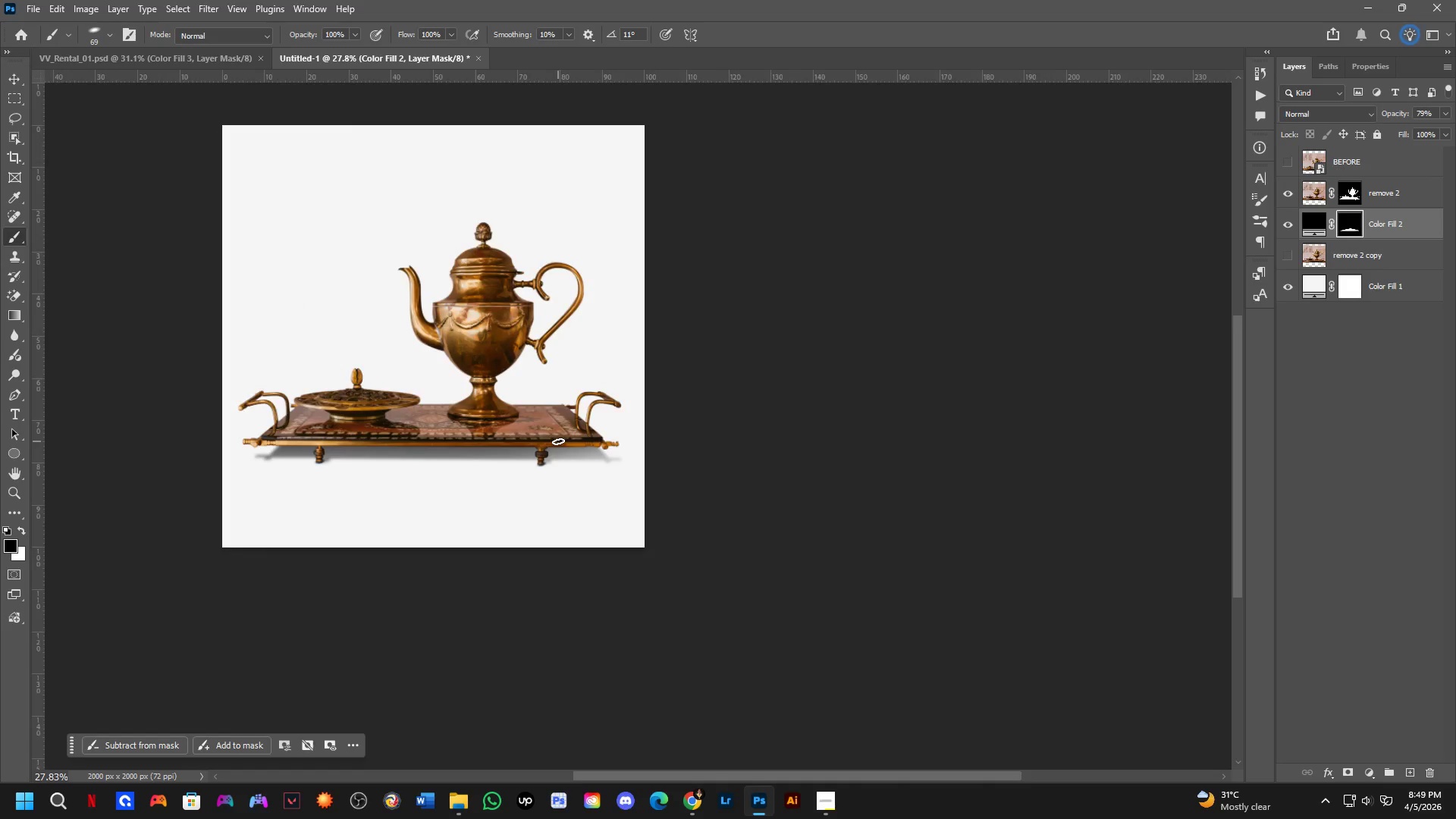 
scroll: coordinate [558, 441], scroll_direction: up, amount: 4.0
 